 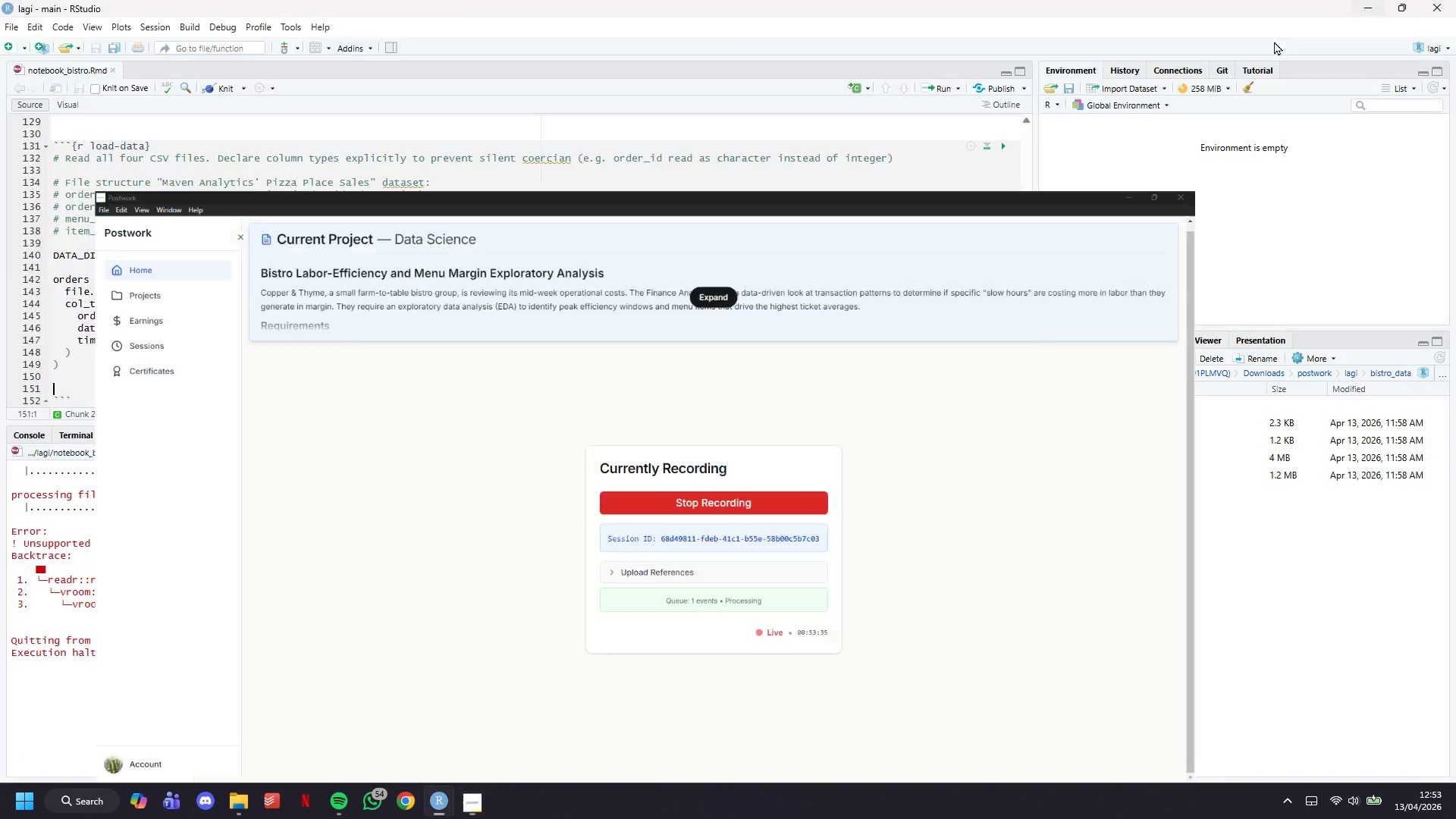 
scroll: coordinate [249, 265], scroll_direction: down, amount: 5.0
 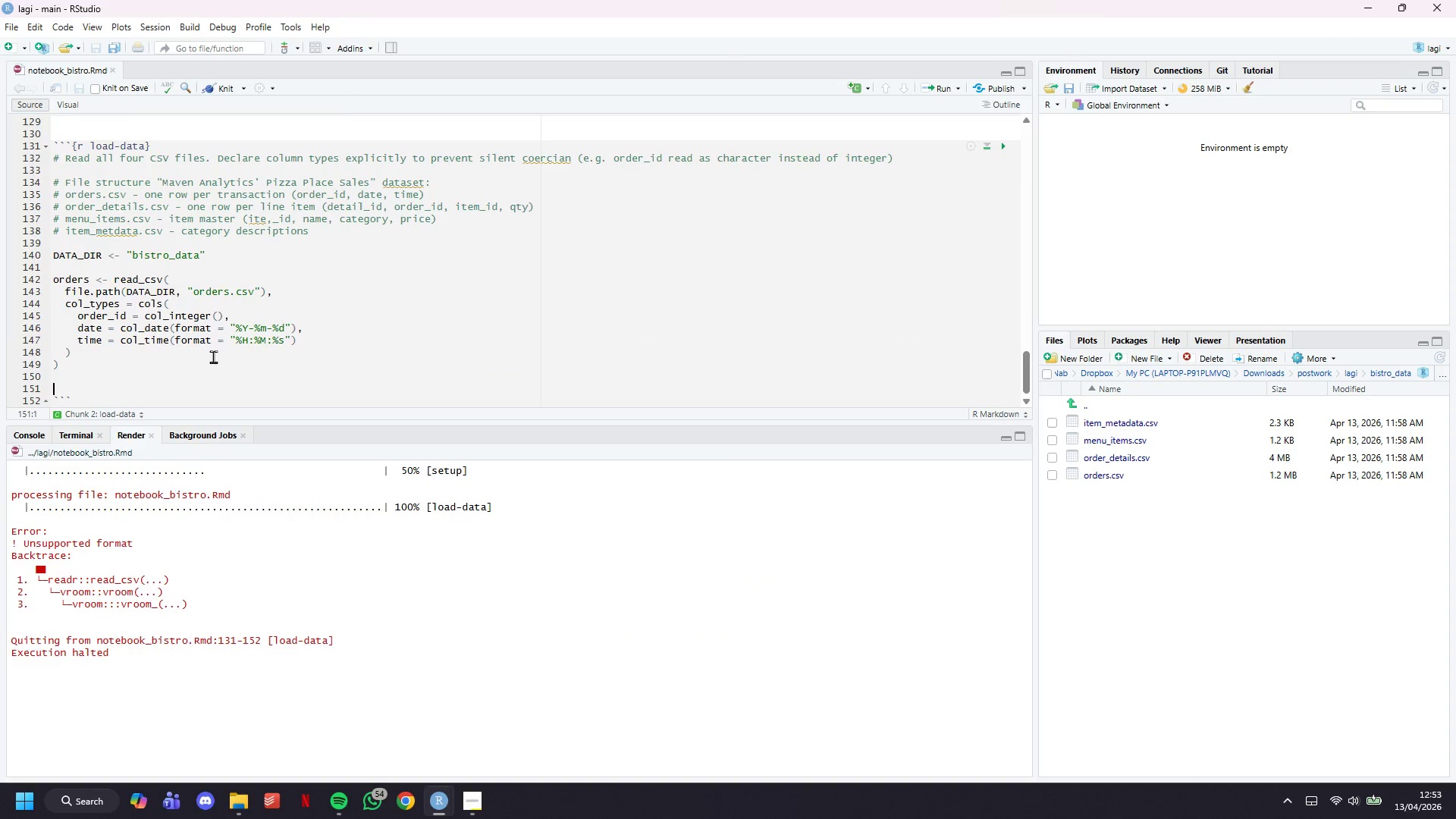 
key(Enter)
 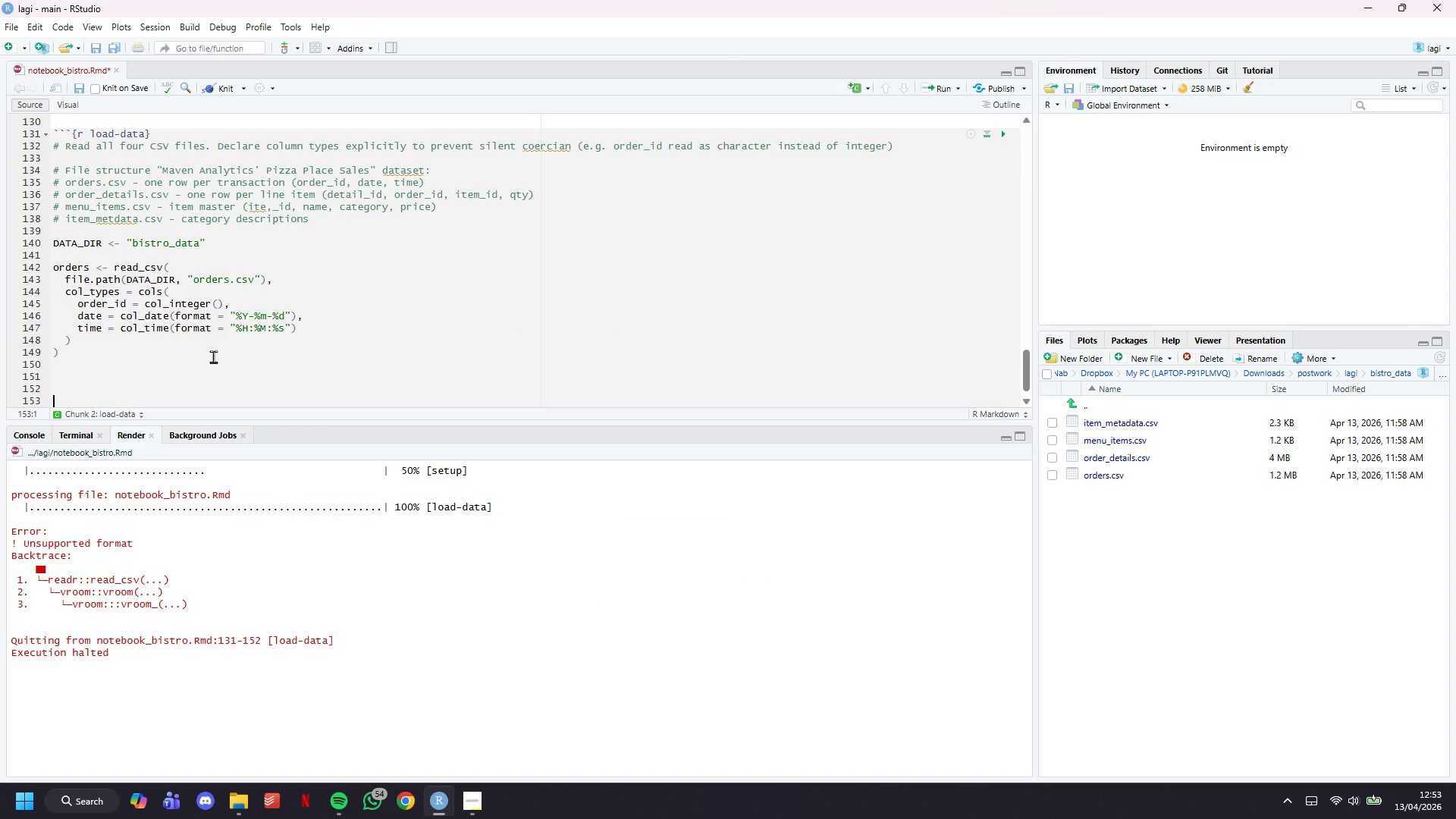 
key(Enter)
 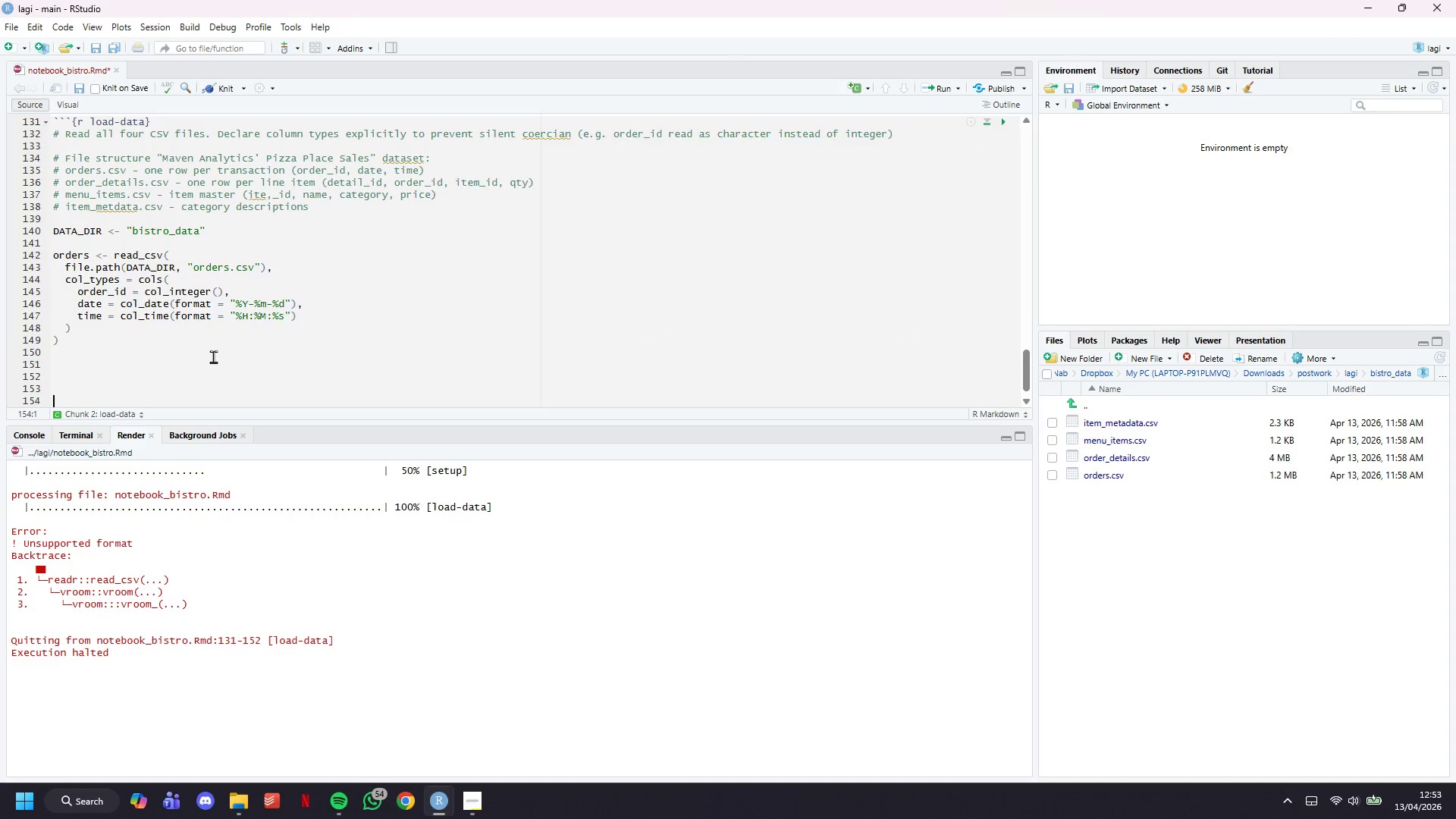 
key(Enter)
 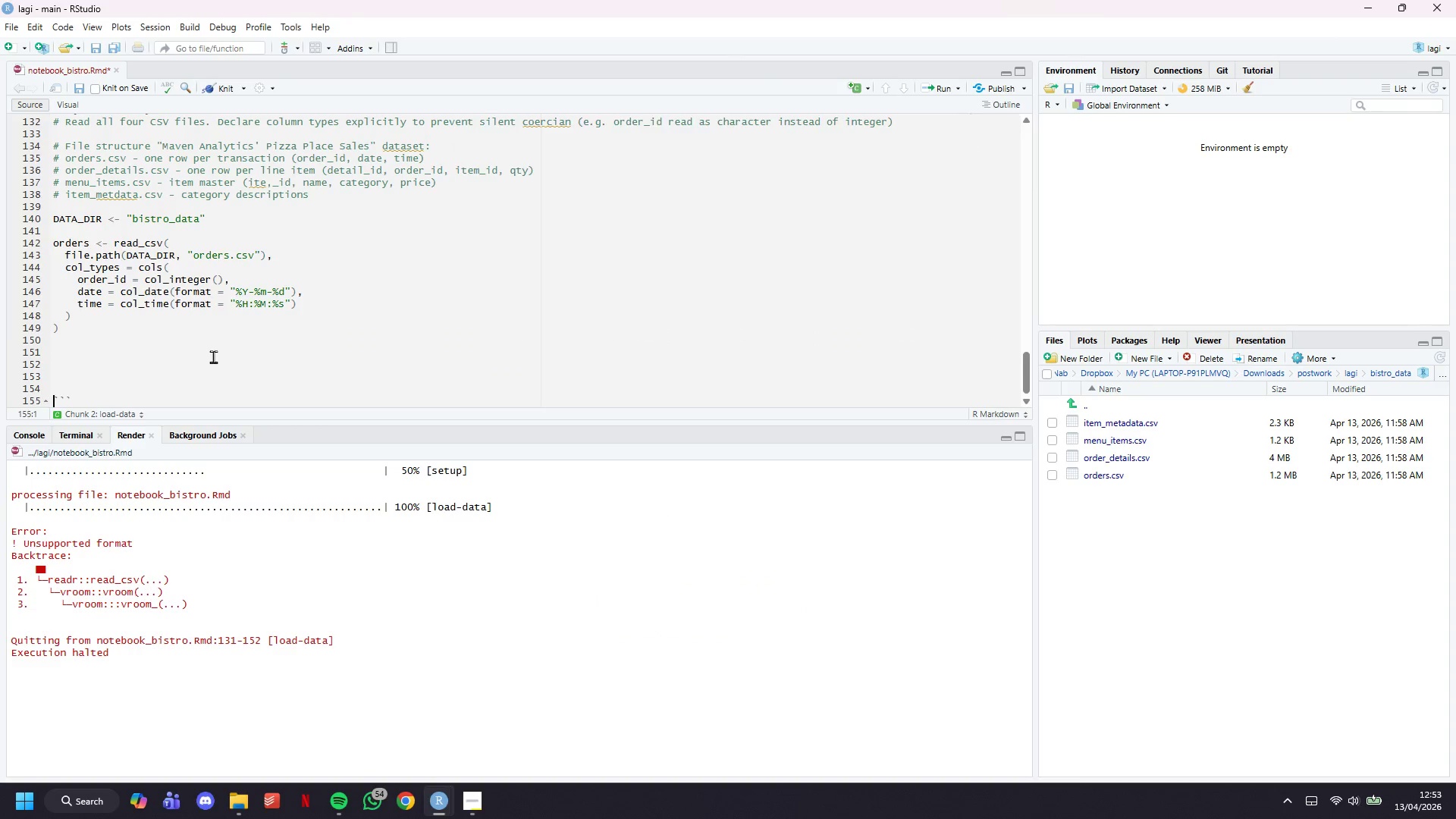 
key(ArrowDown)
 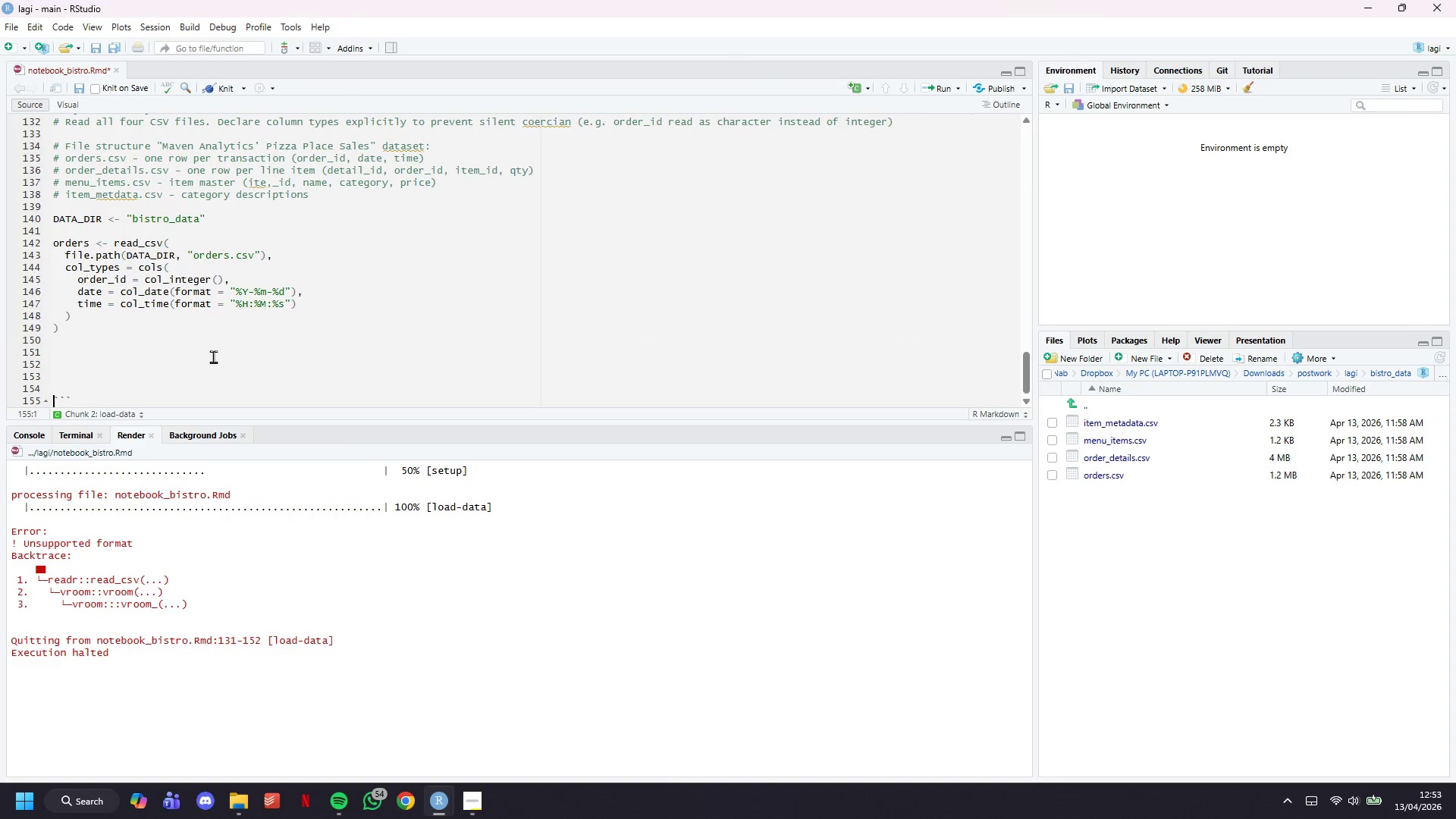 
key(ArrowUp)
 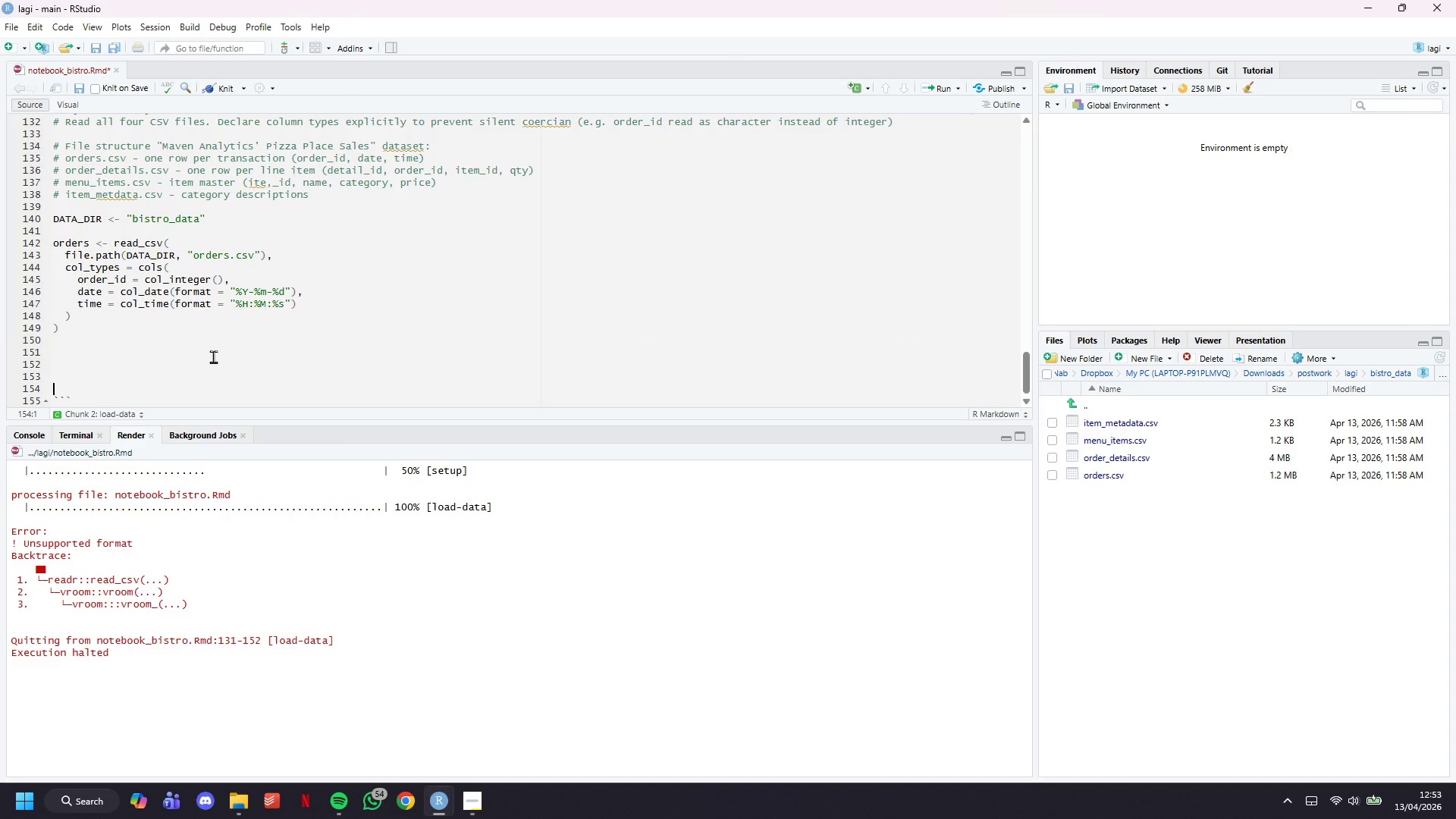 
key(ArrowUp)
 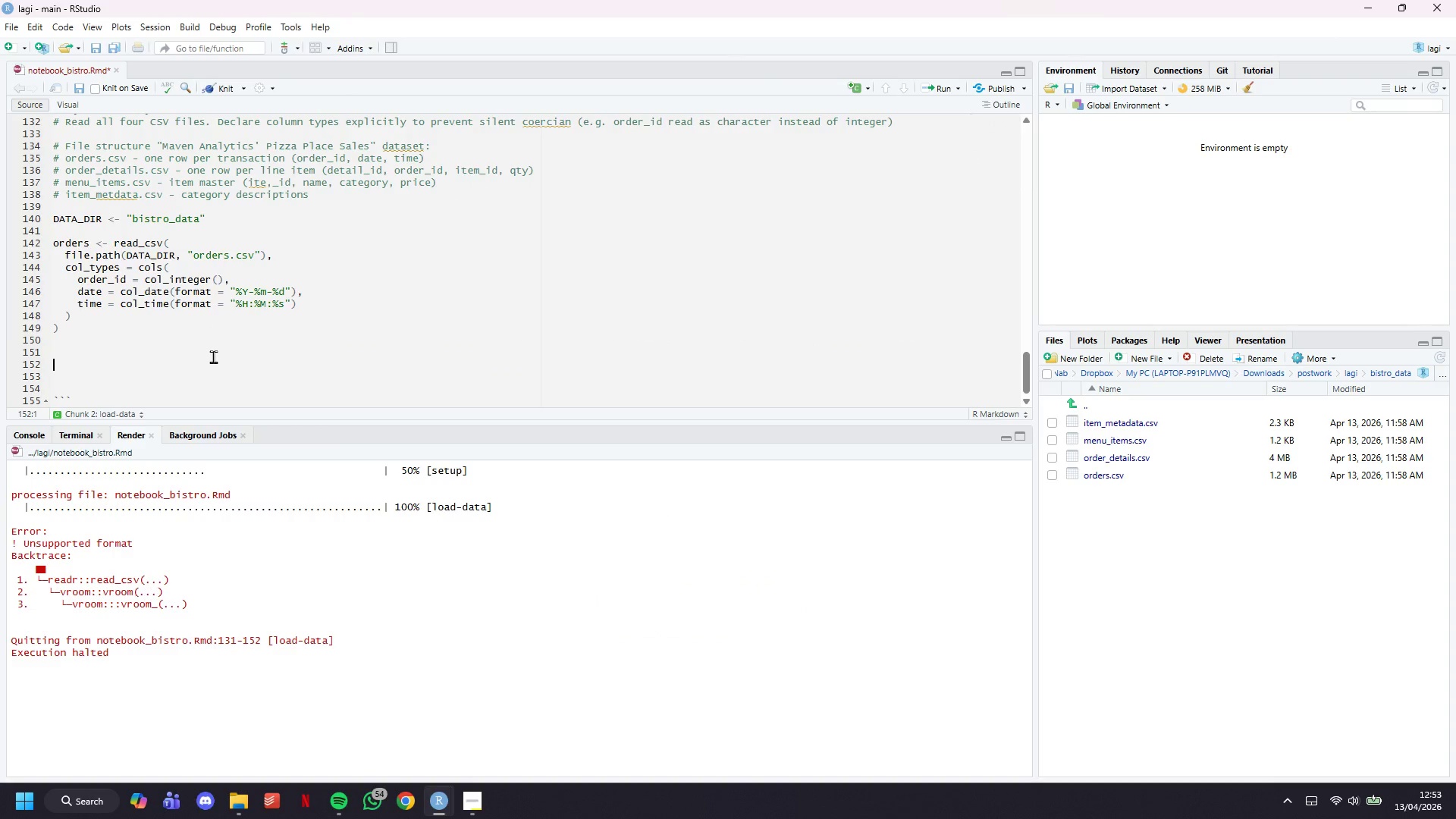 
key(ArrowUp)
 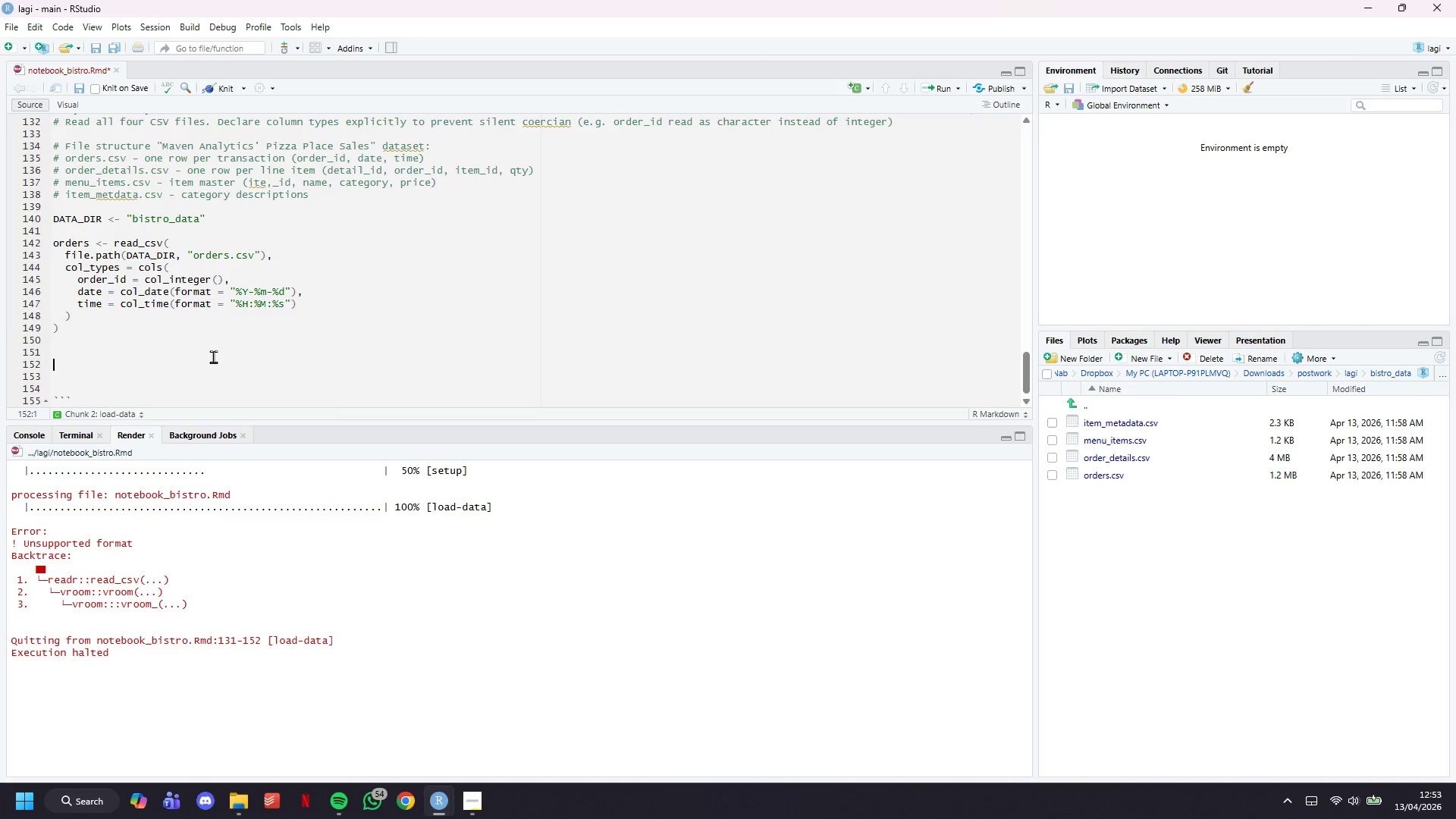 
type(order_details <- read_csv()
 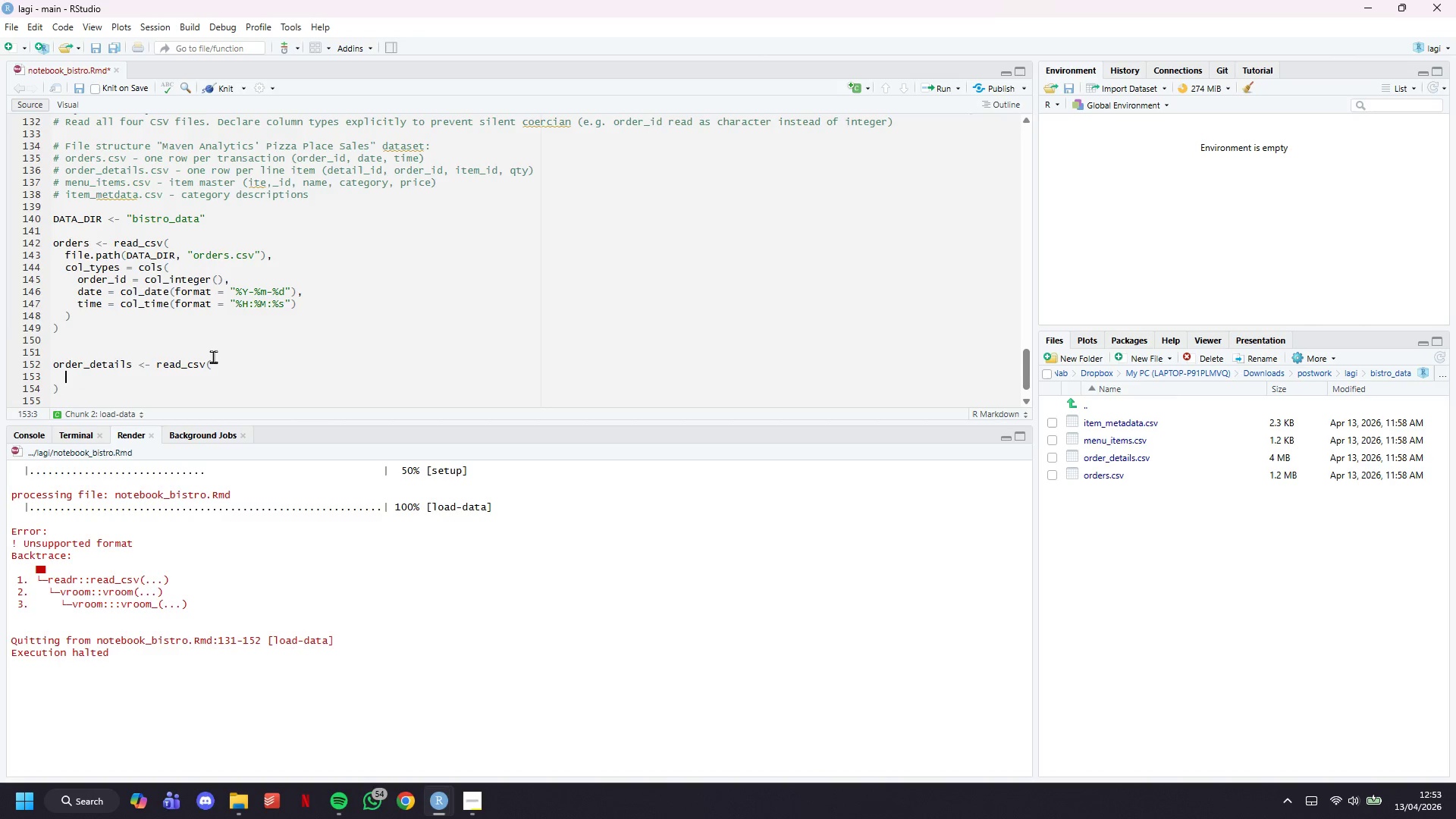 
 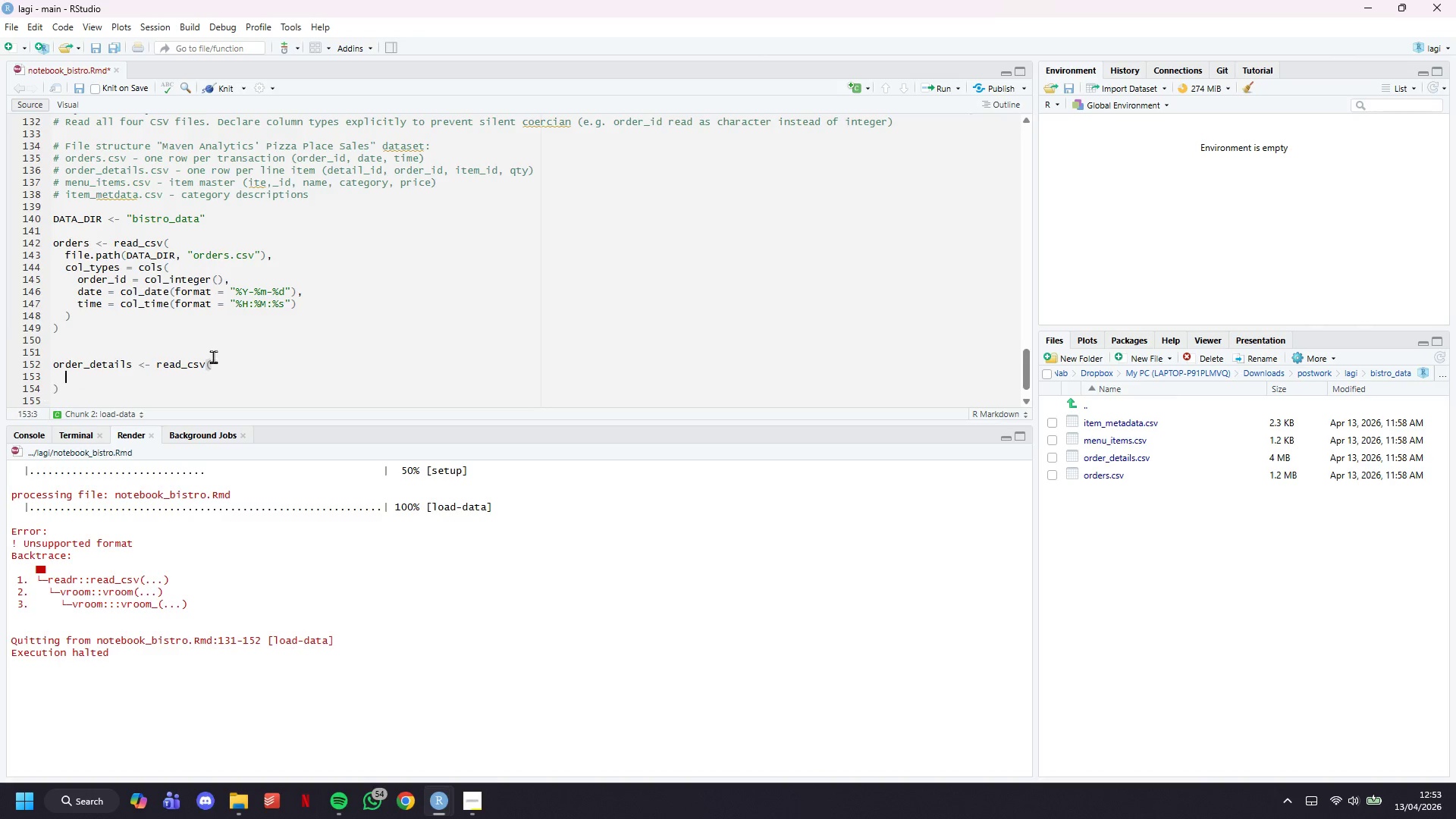 
key(Enter)
 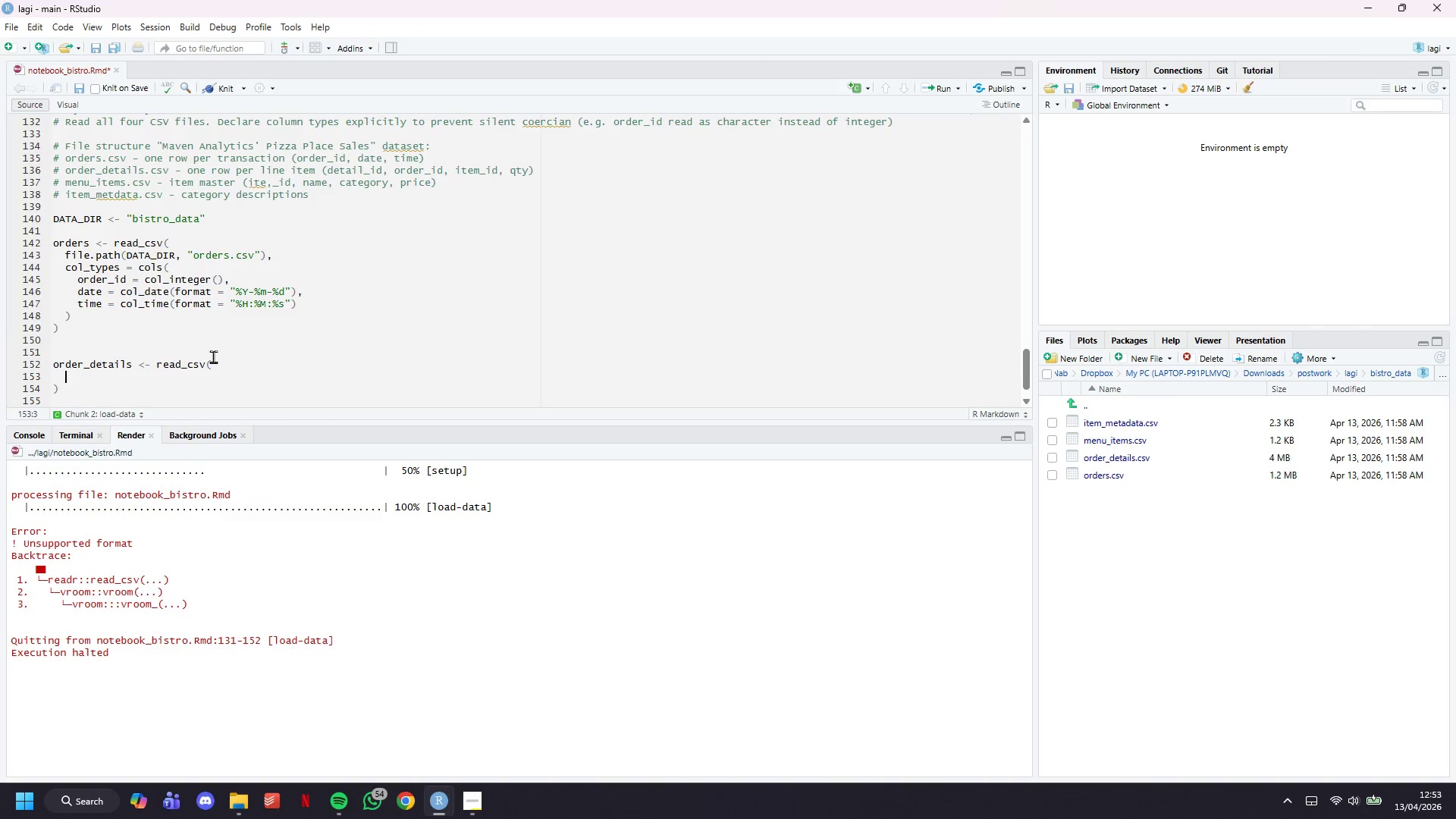 
type(file.path)
 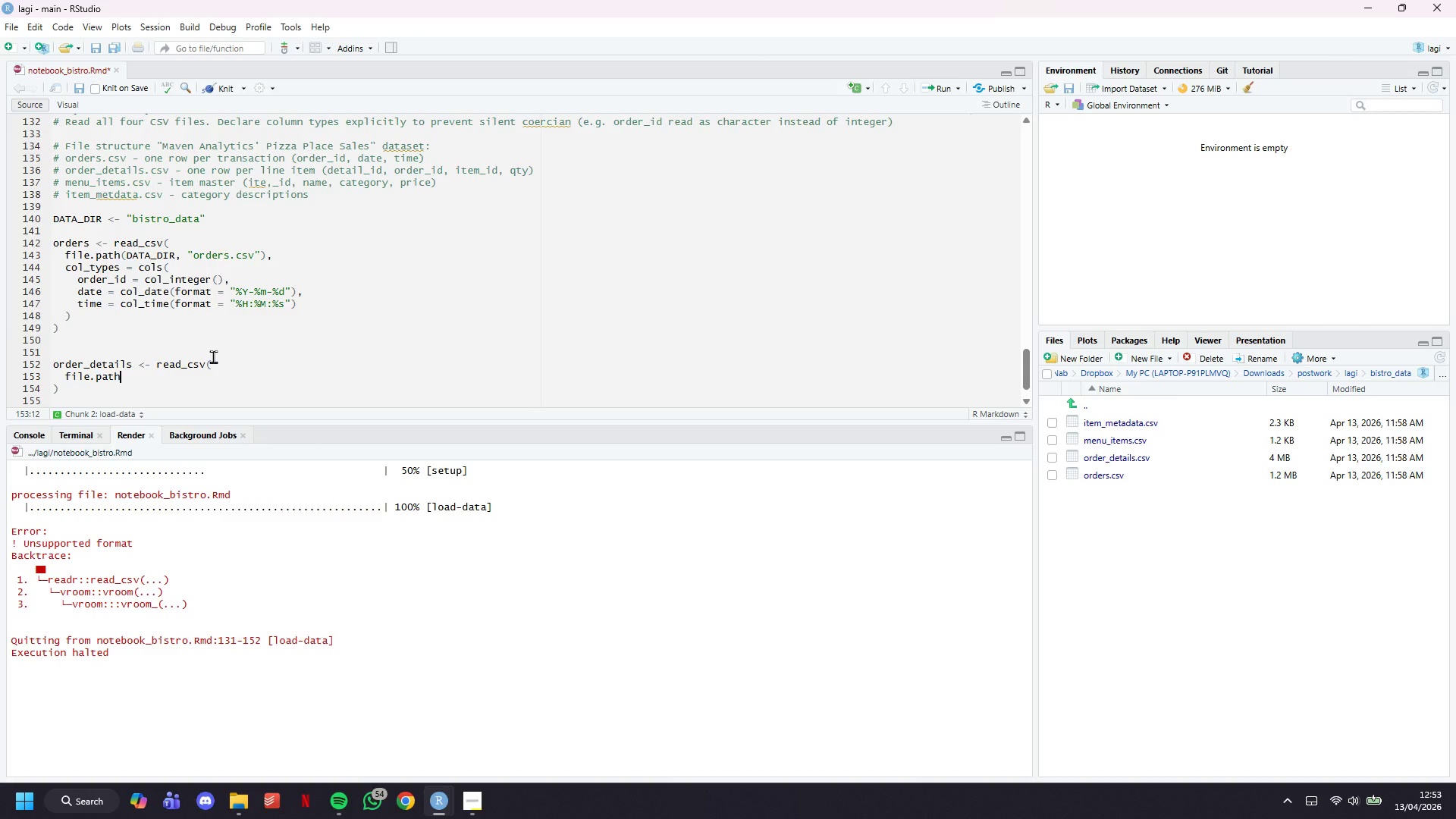 
type((DATA_DIR, "order_details.csv)
 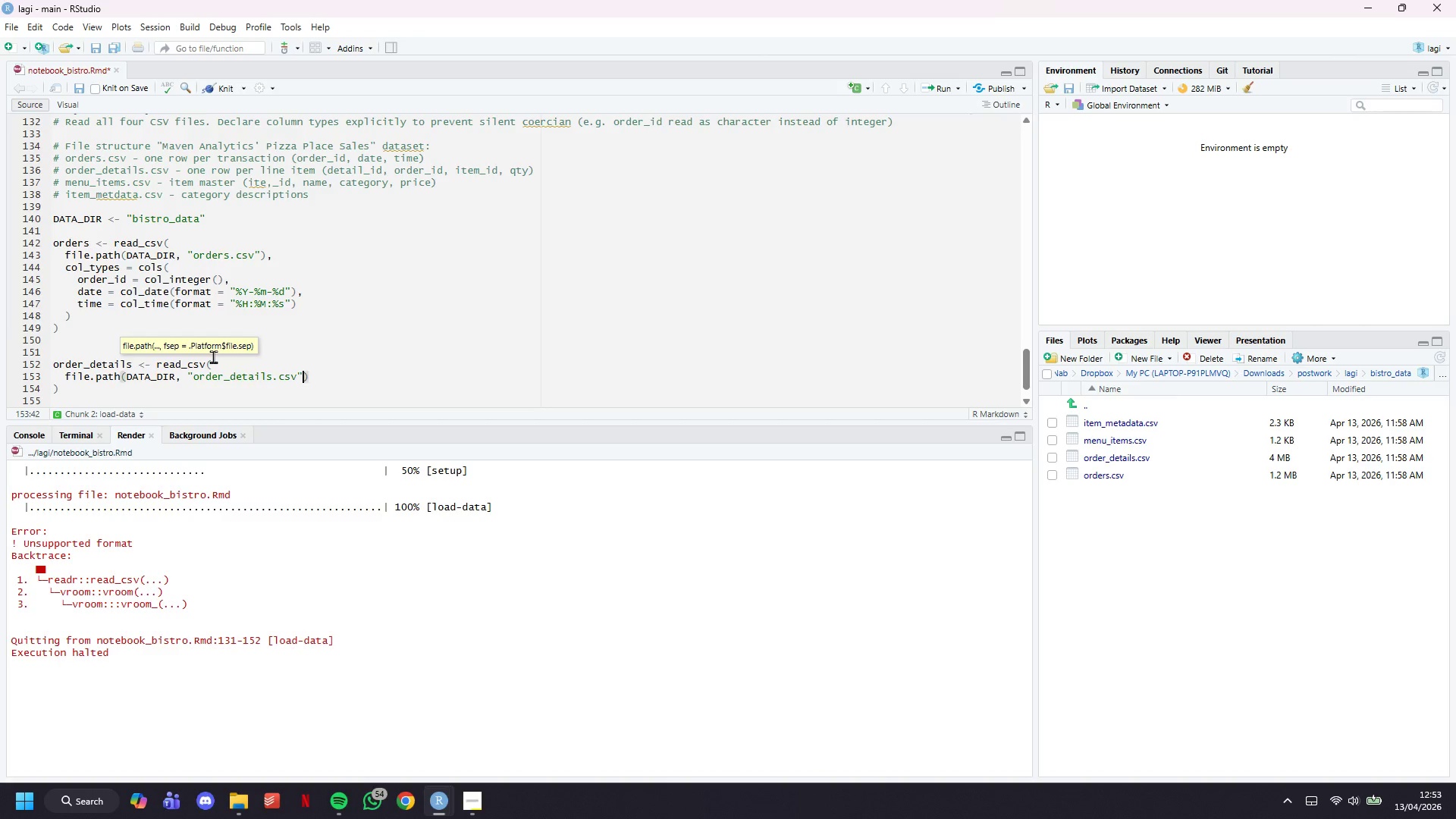 
 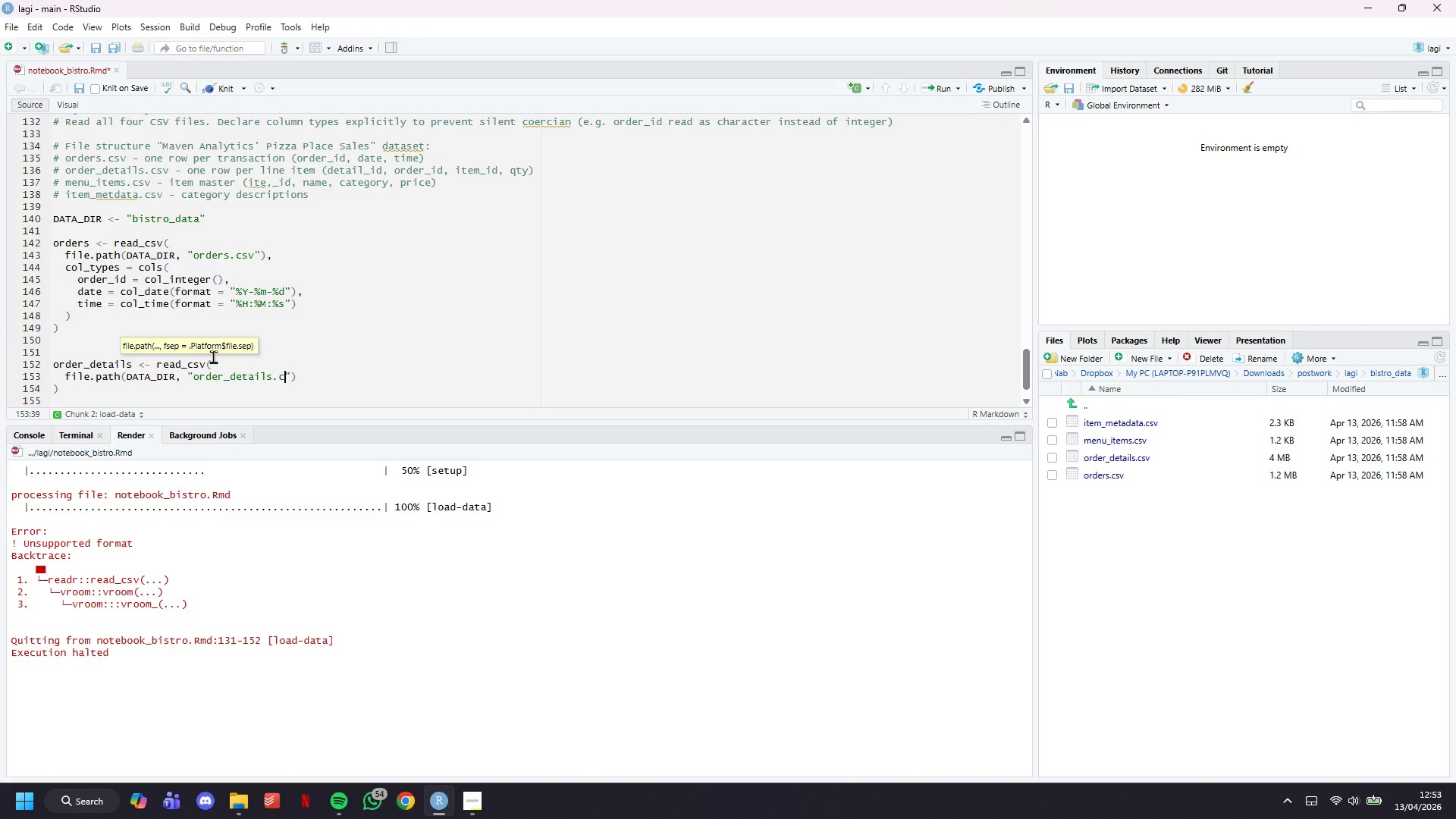 
key(ArrowRight)
 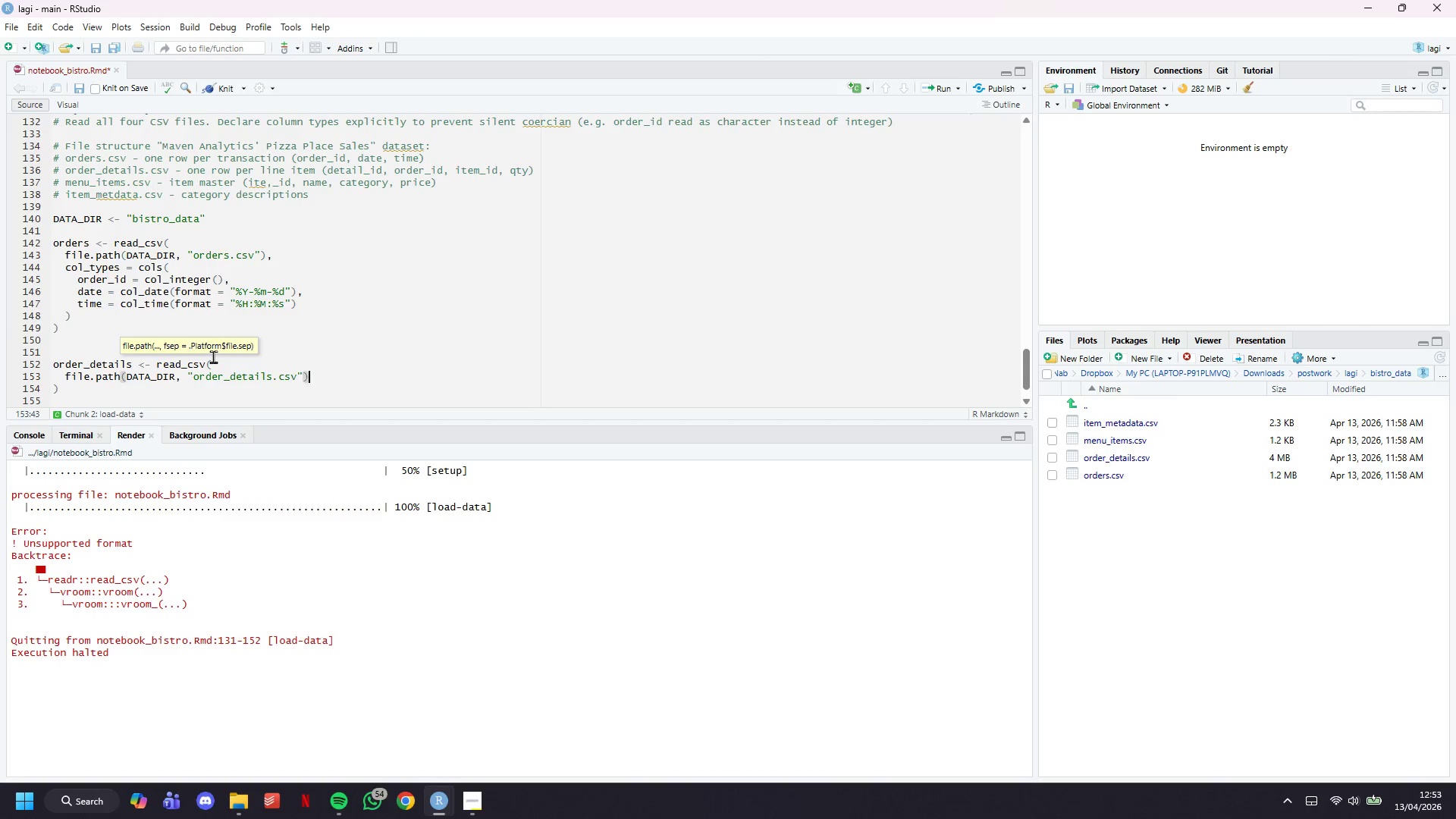 
key(ArrowRight)
 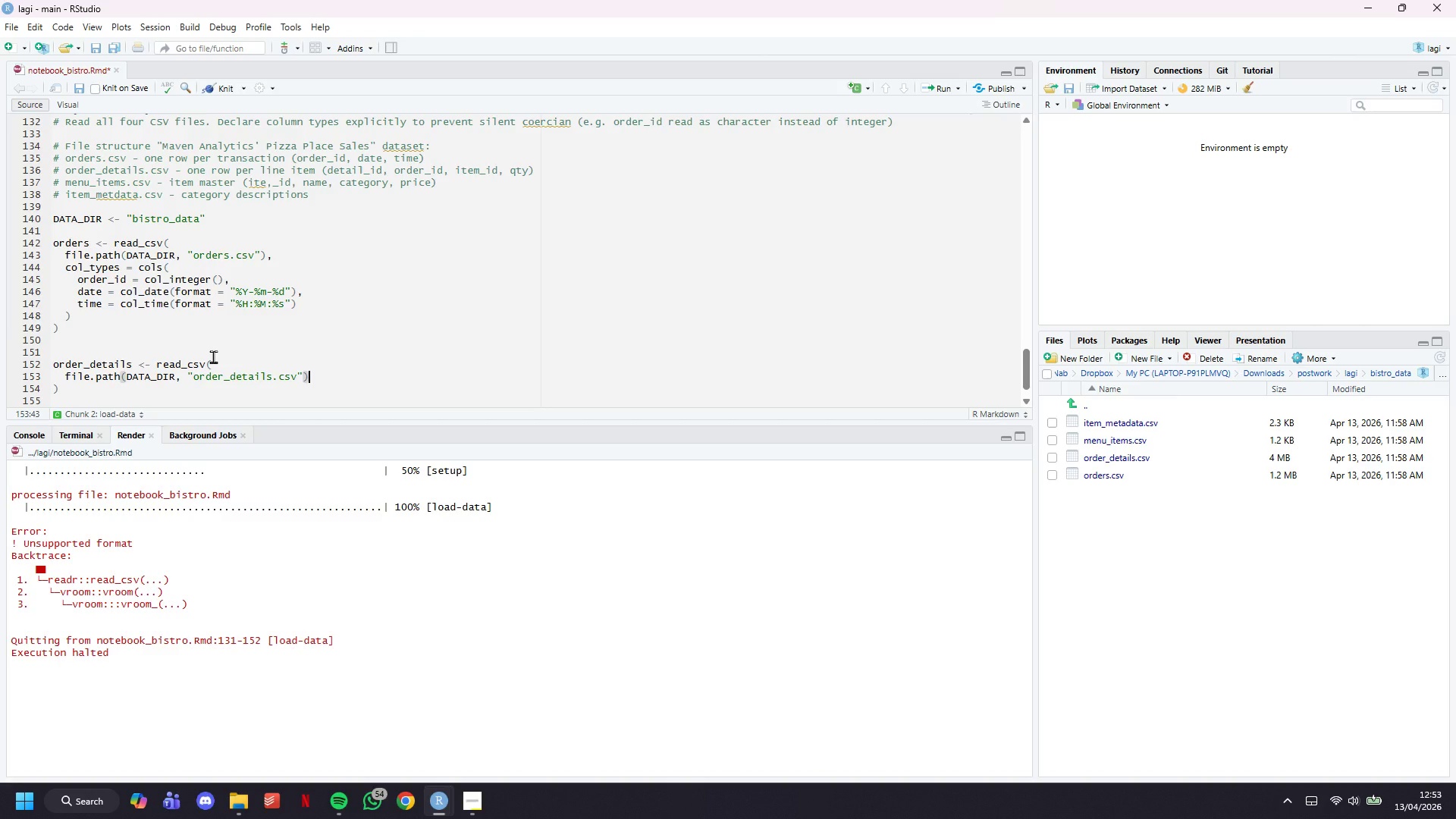 
key(Comma)
 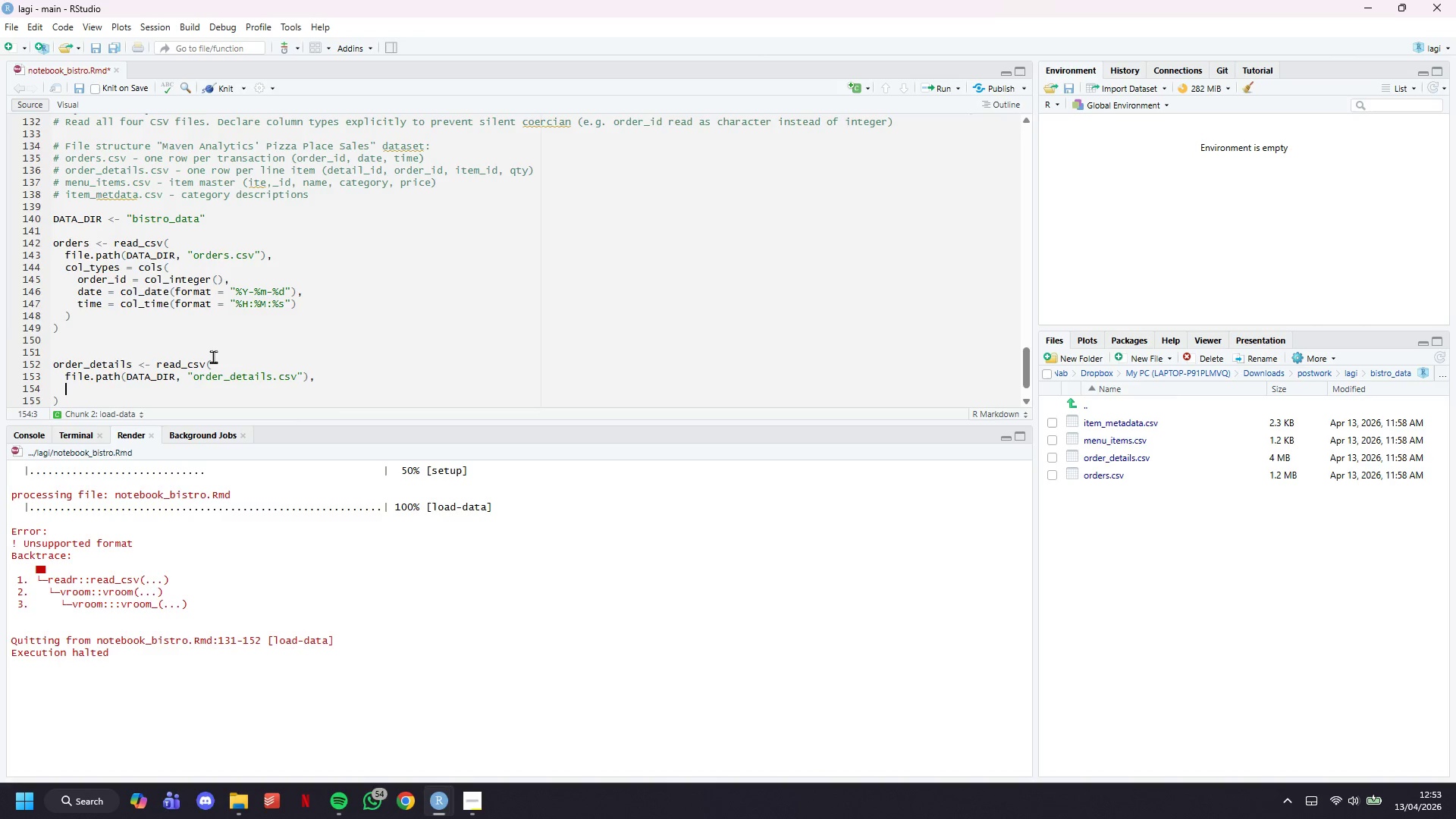 
key(Enter)
 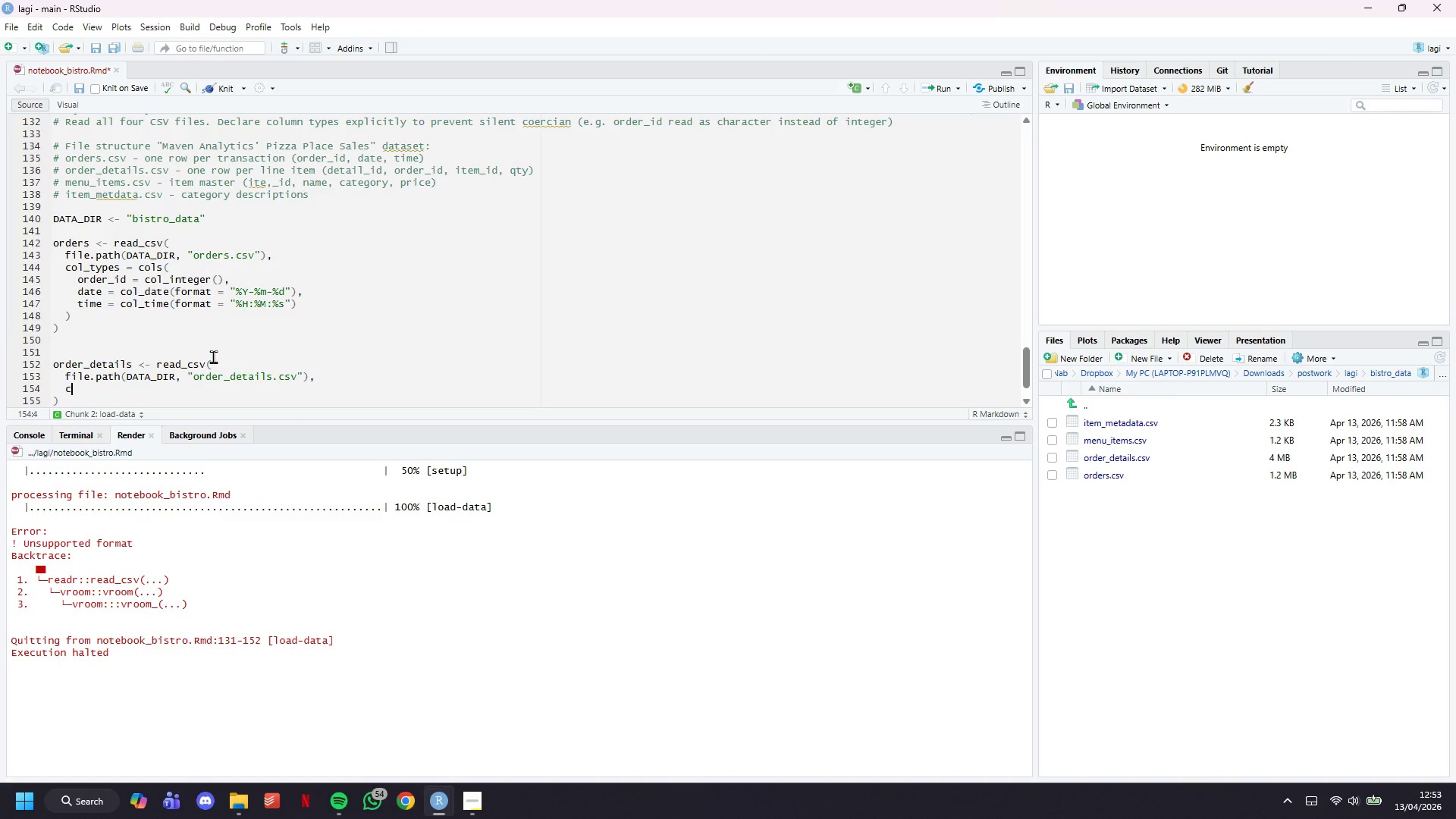 
type(col_types = cols()
 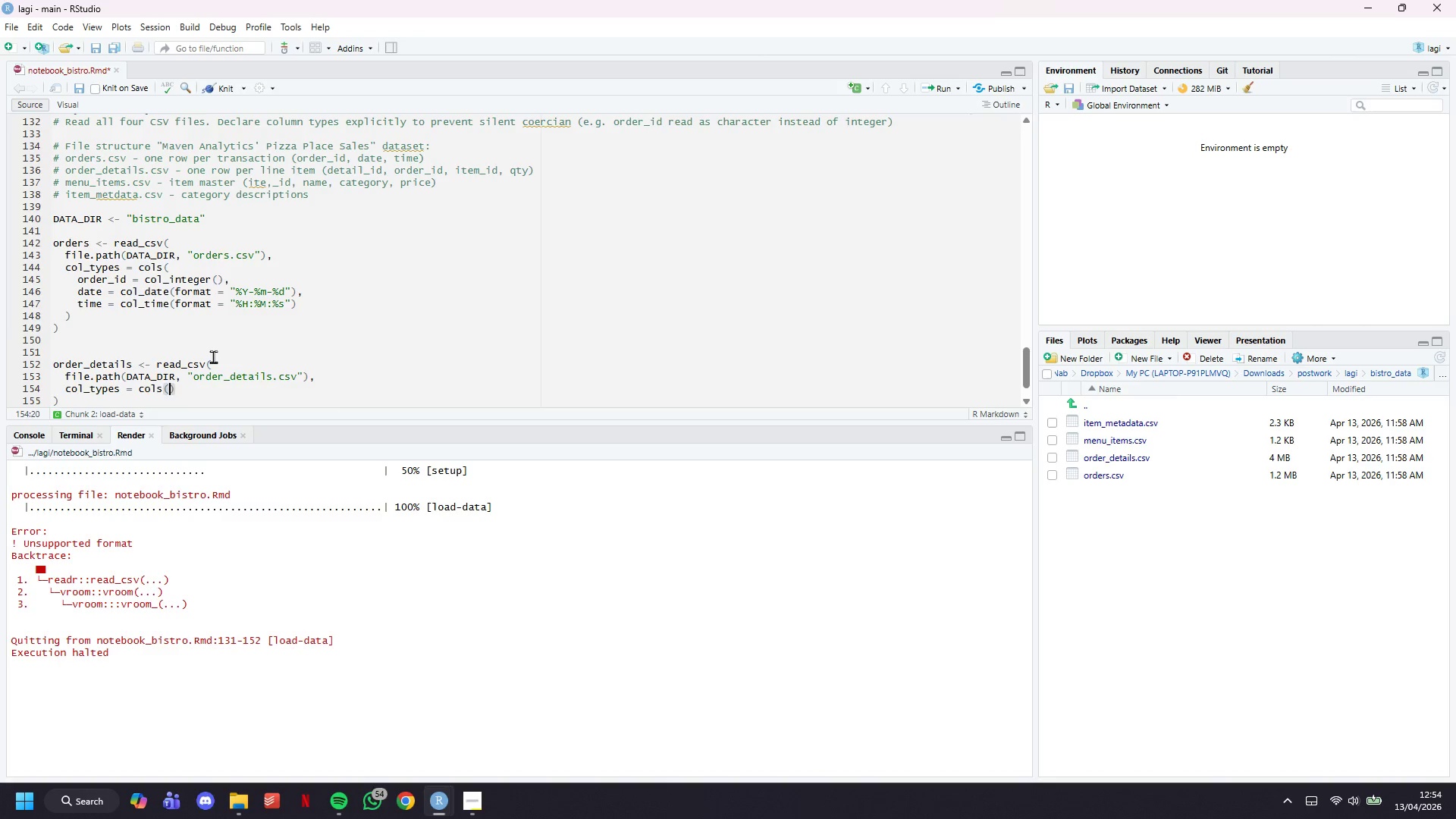 
key(Enter)
 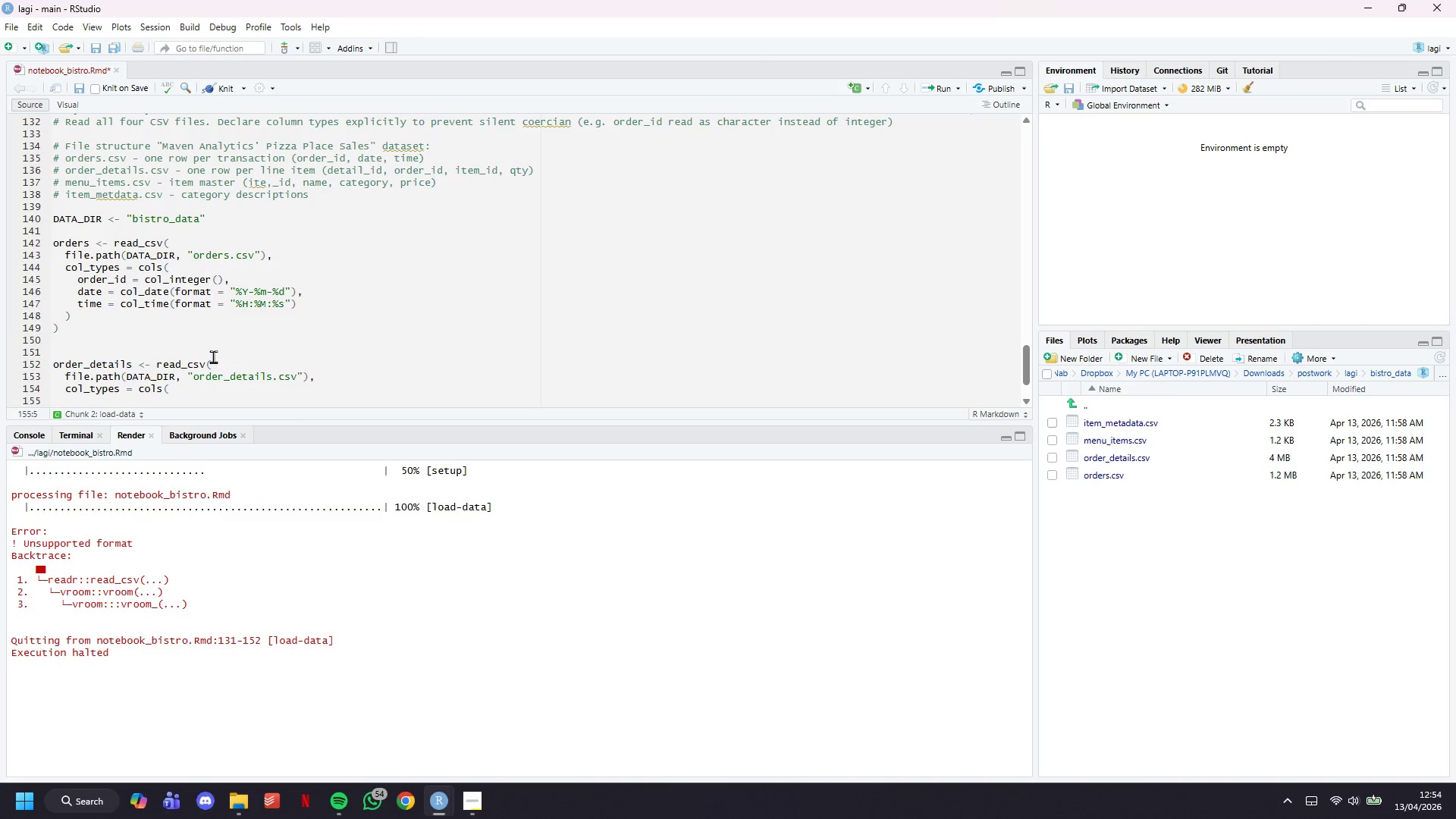 
type(detail_id = cl)
key(Backspace)
type(ol_integer()
 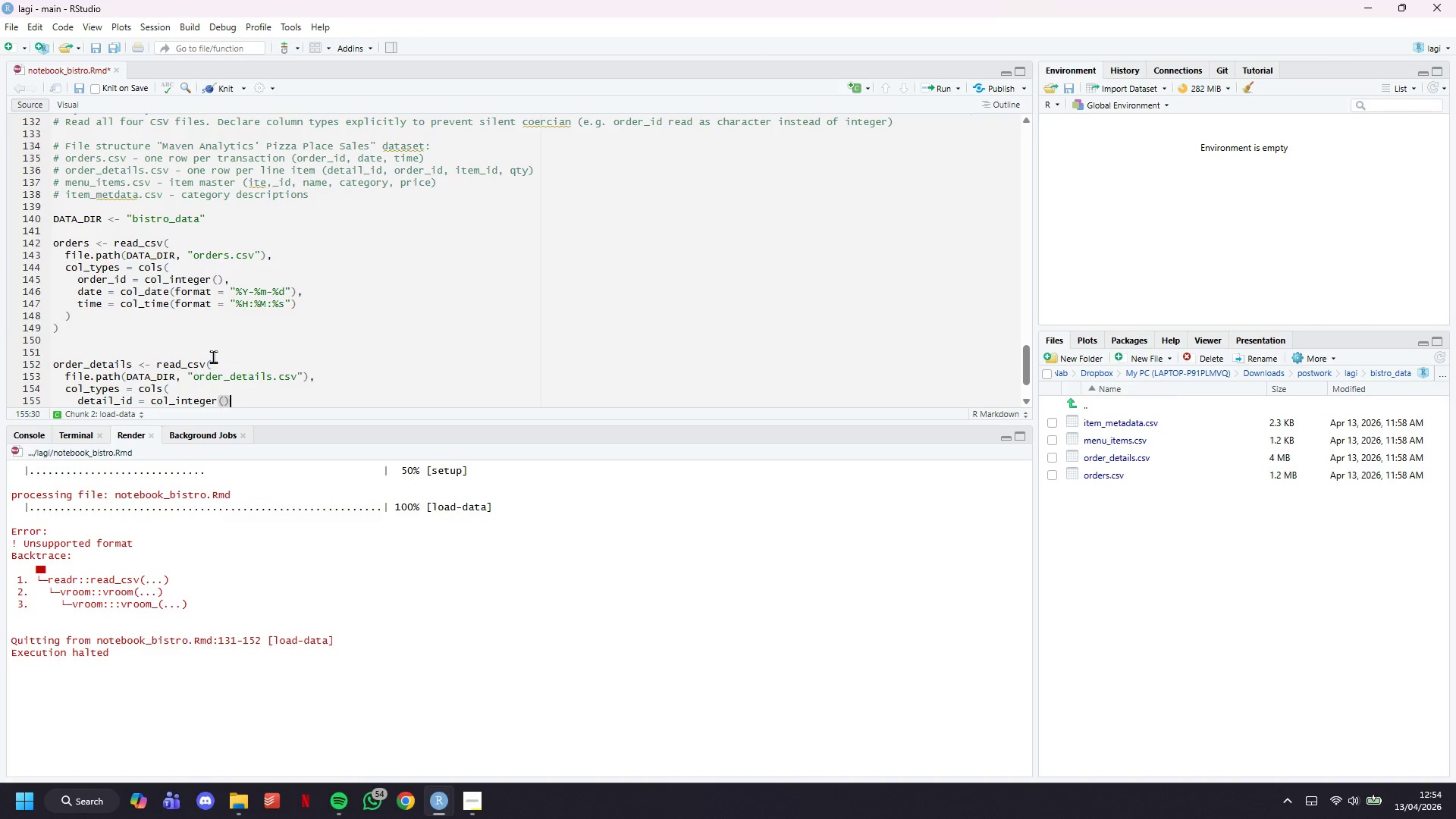 
 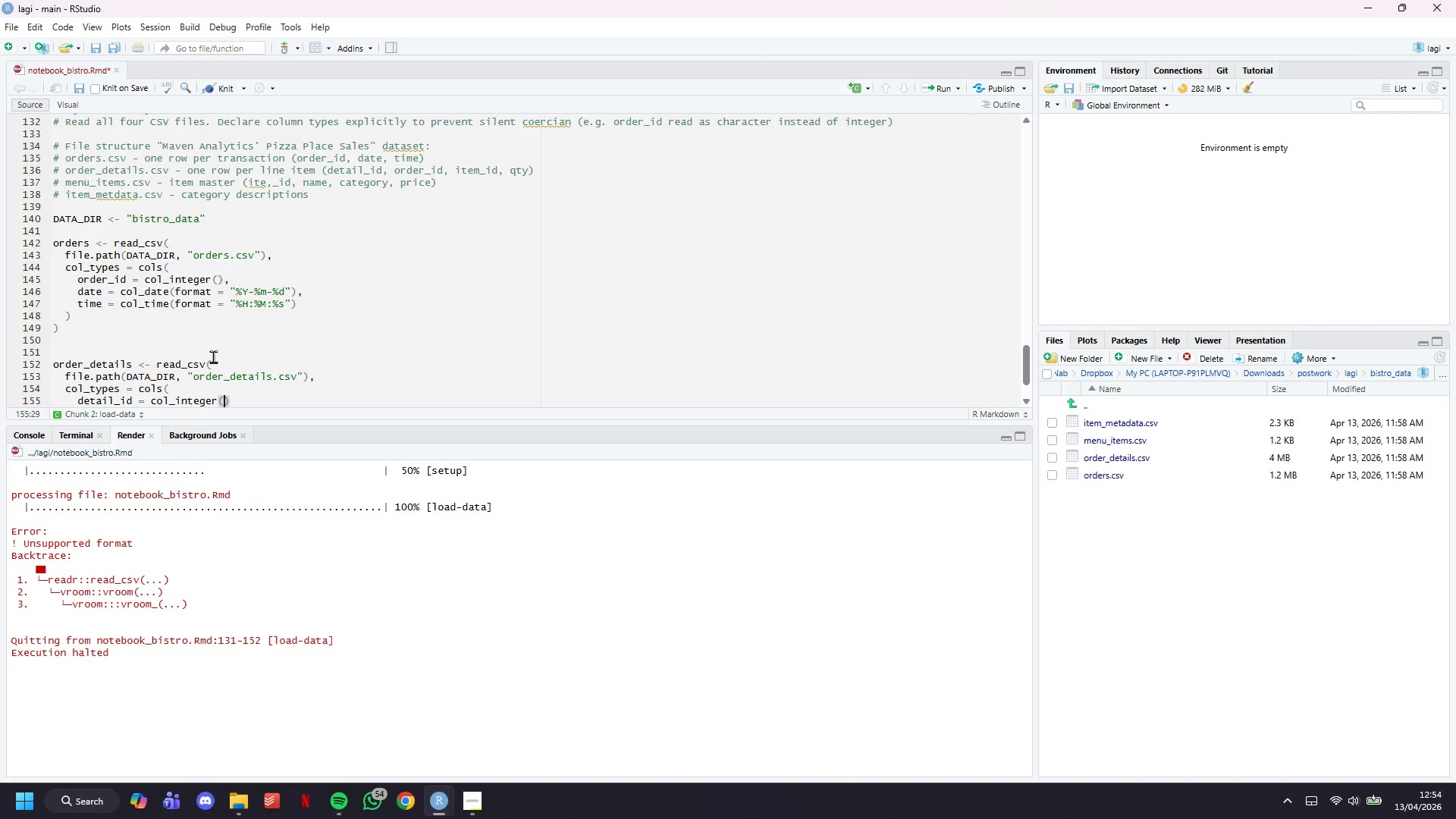 
key(ArrowRight)
 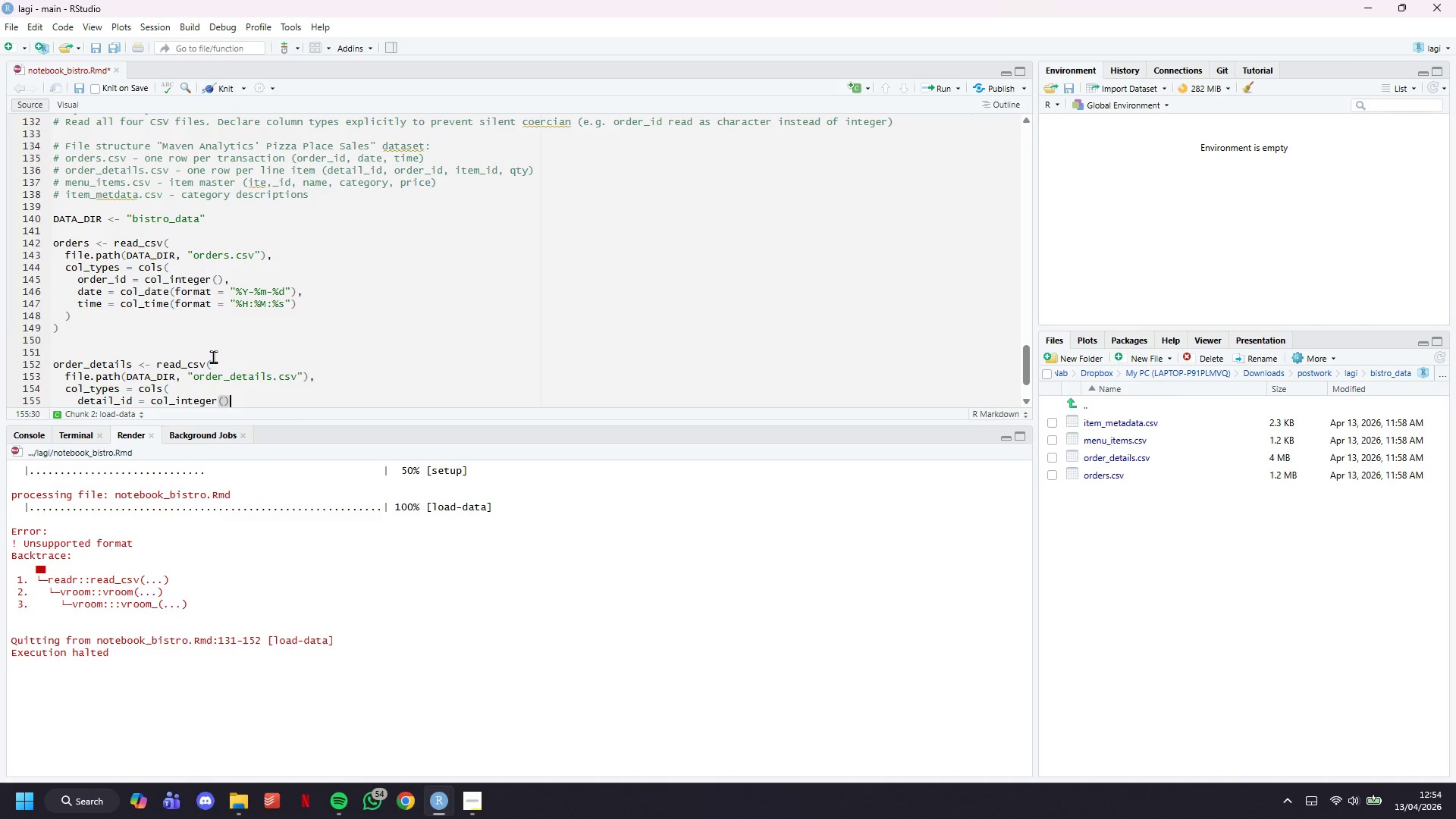 
key(Comma)
 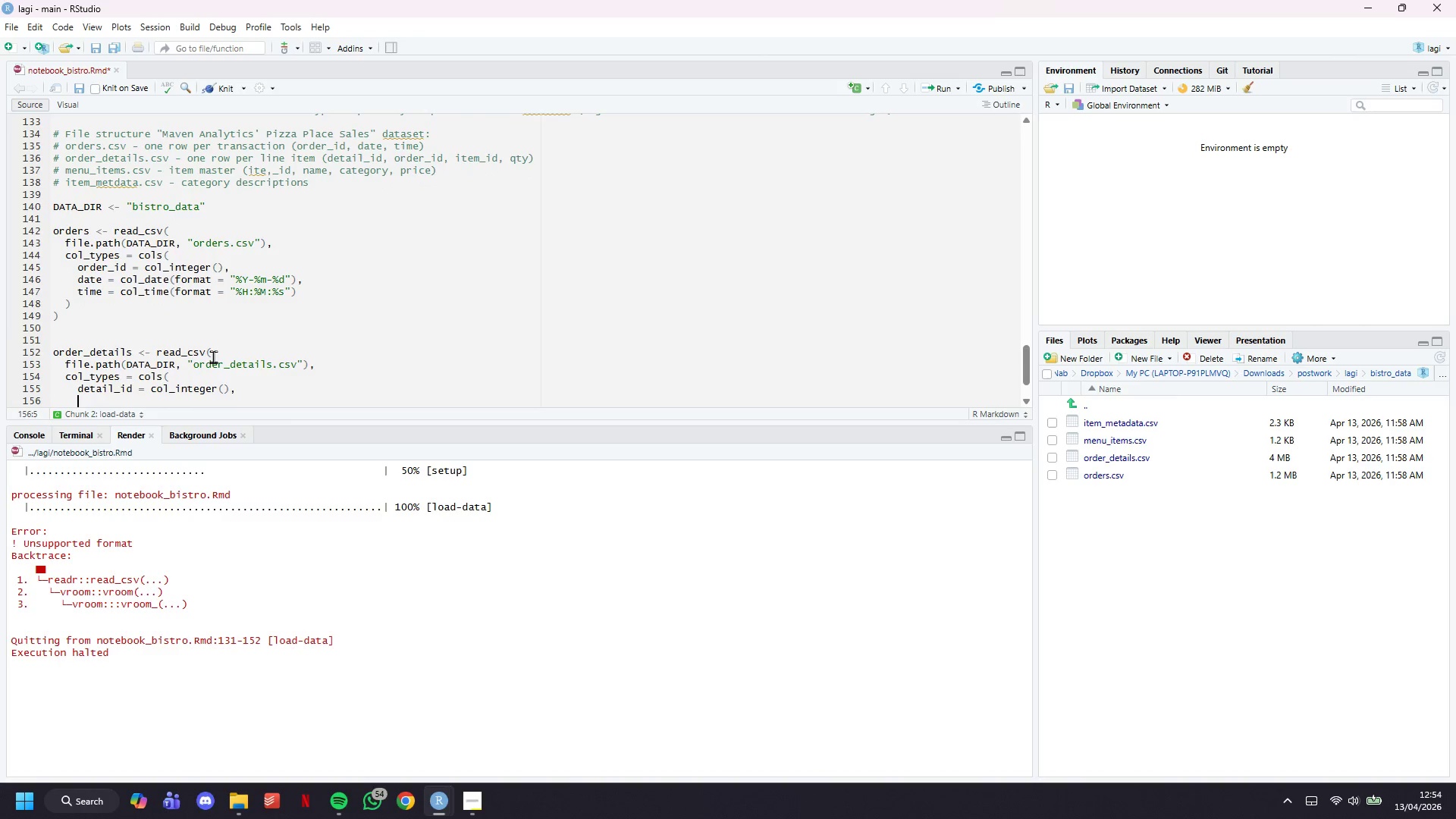 
key(Enter)
 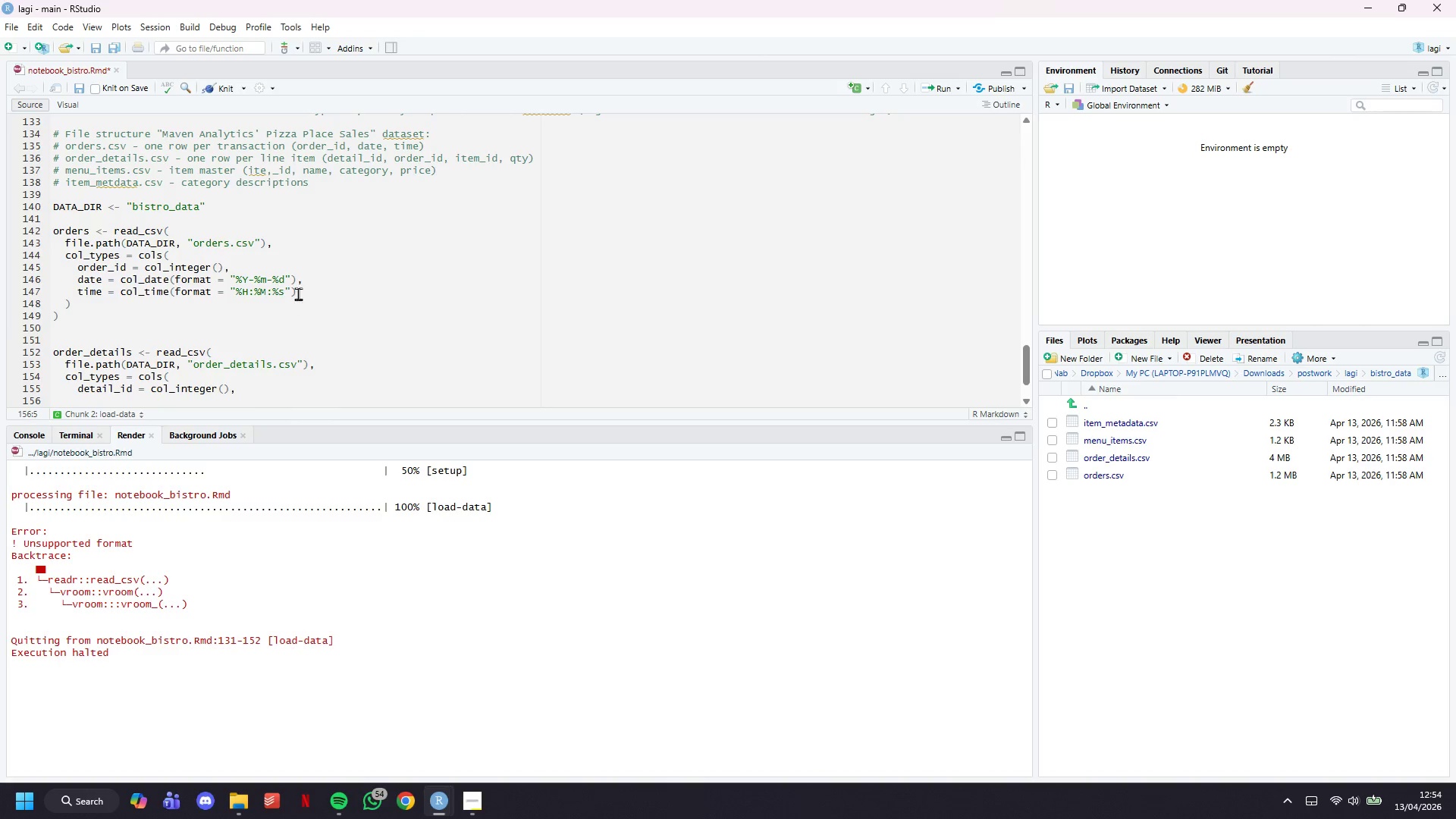 
scroll: coordinate [300, 292], scroll_direction: down, amount: 4.0
 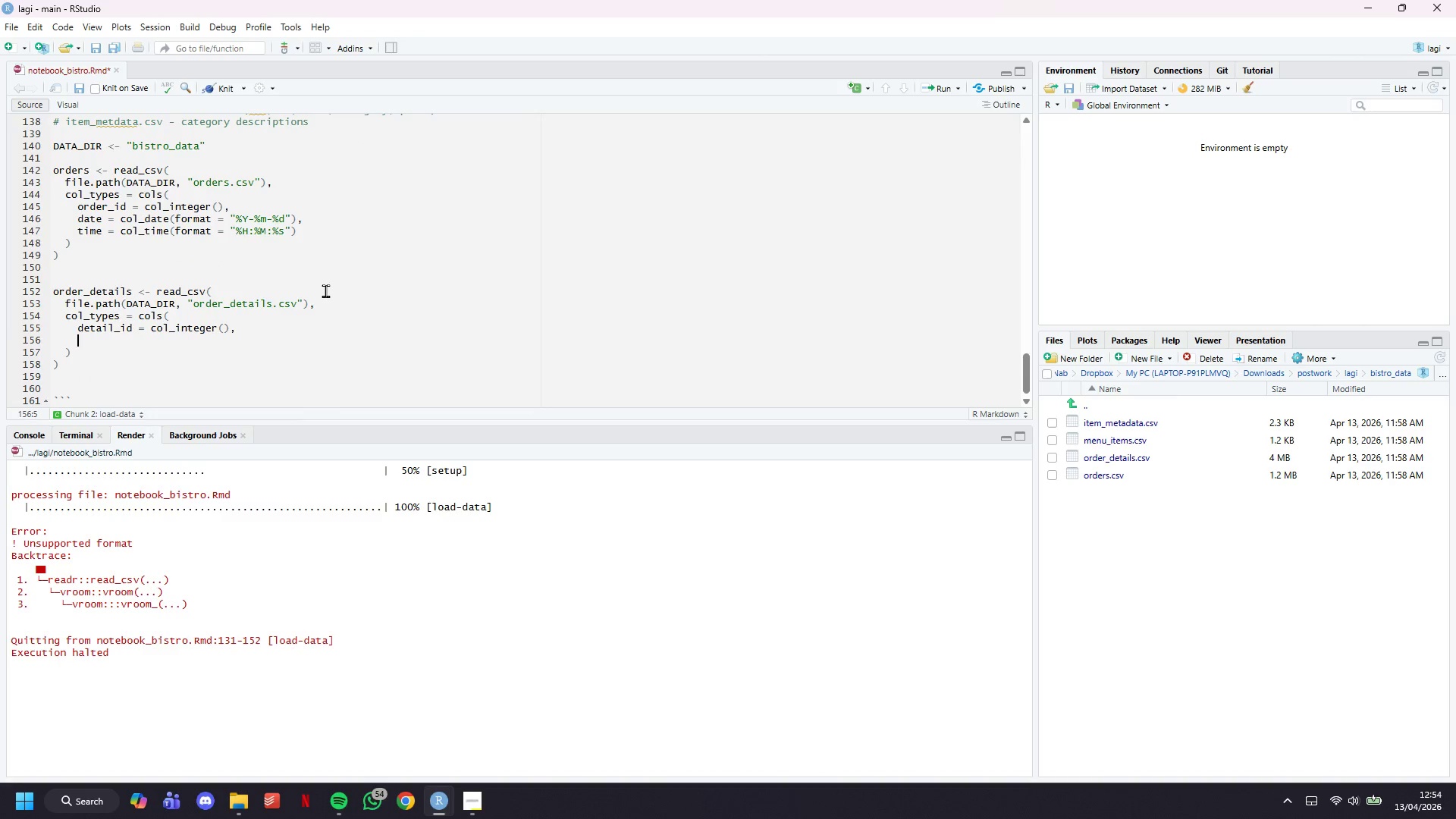 
type(order_id = col_integers()
 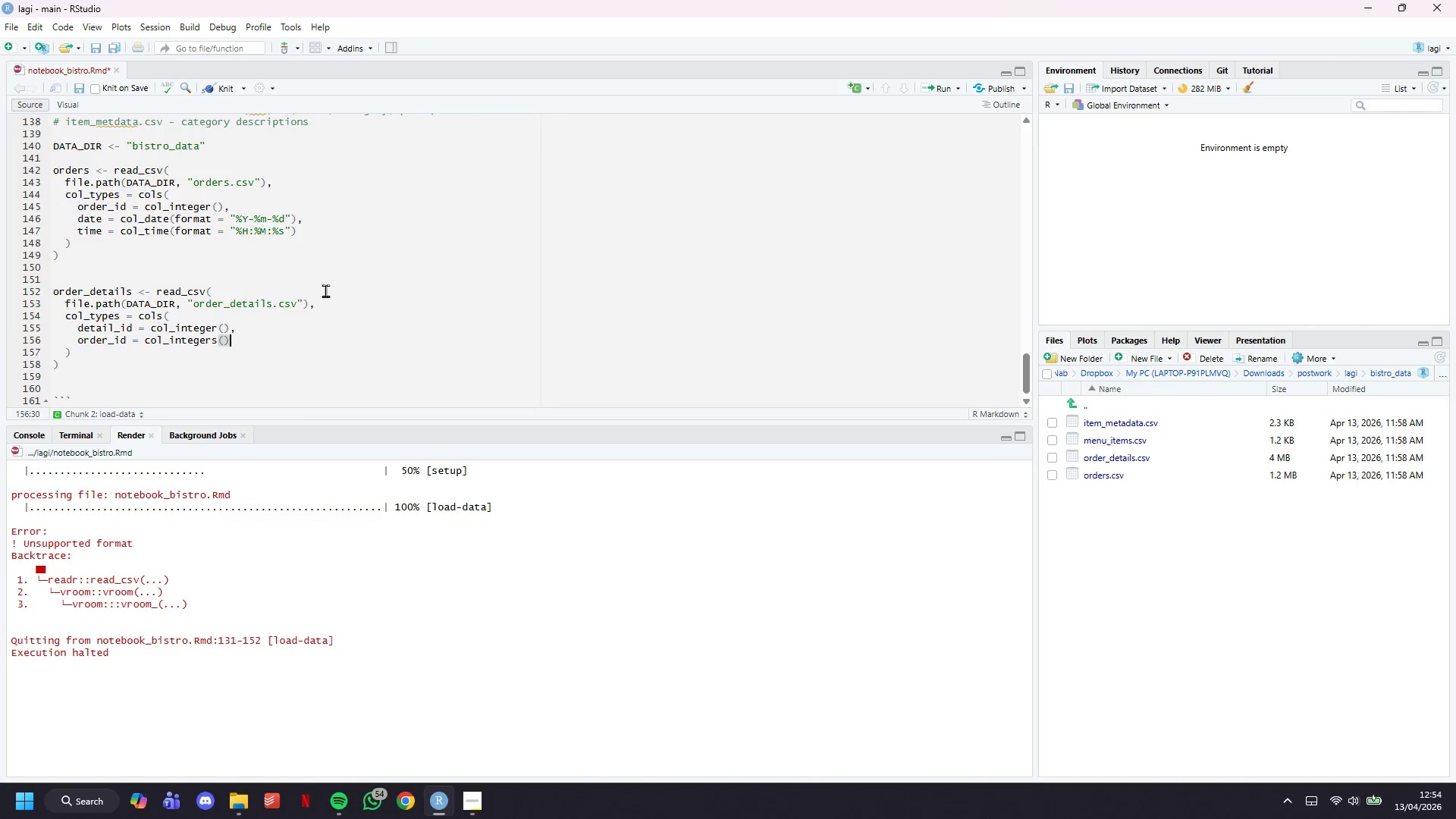 
 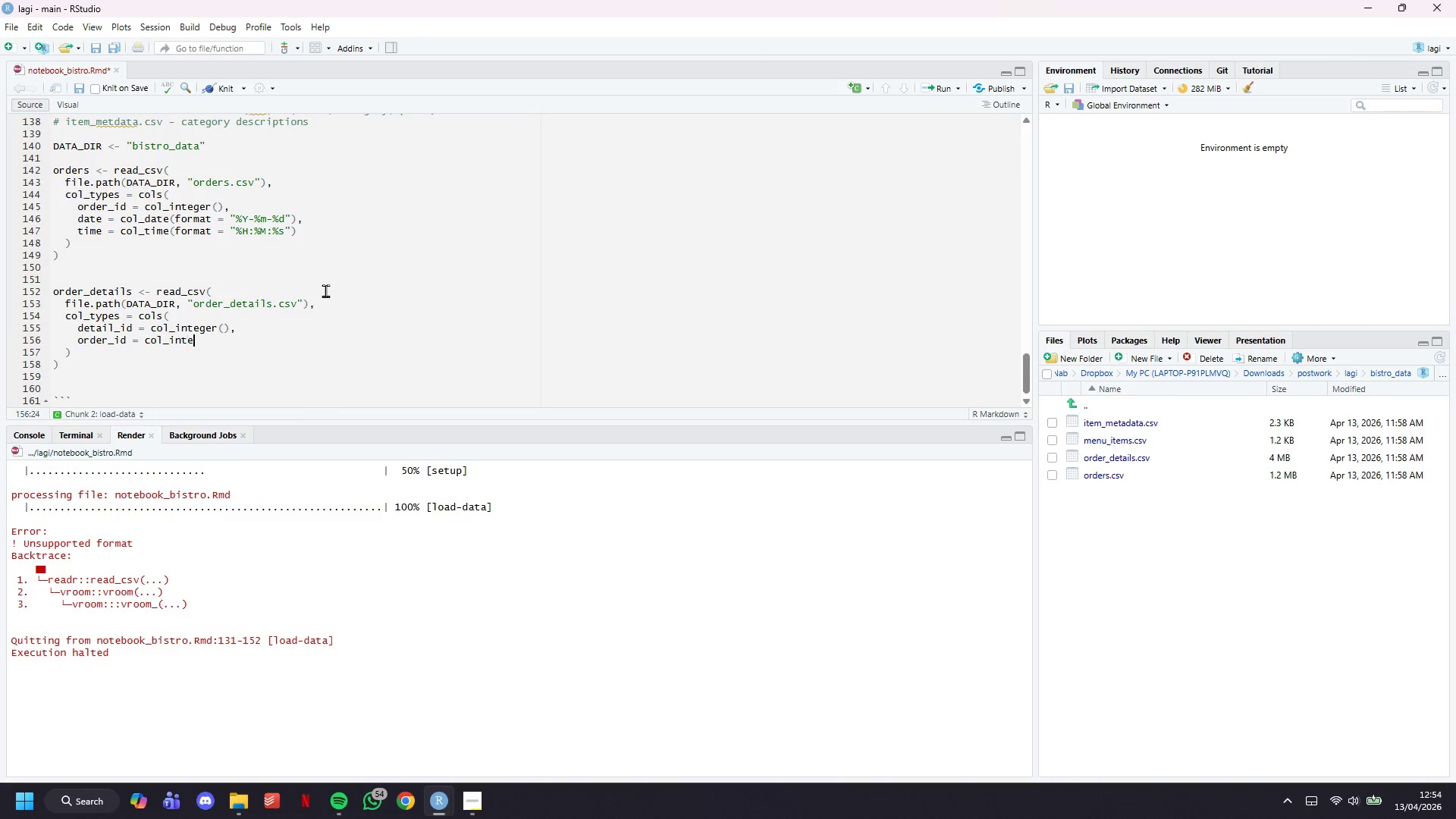 
key(ArrowRight)
 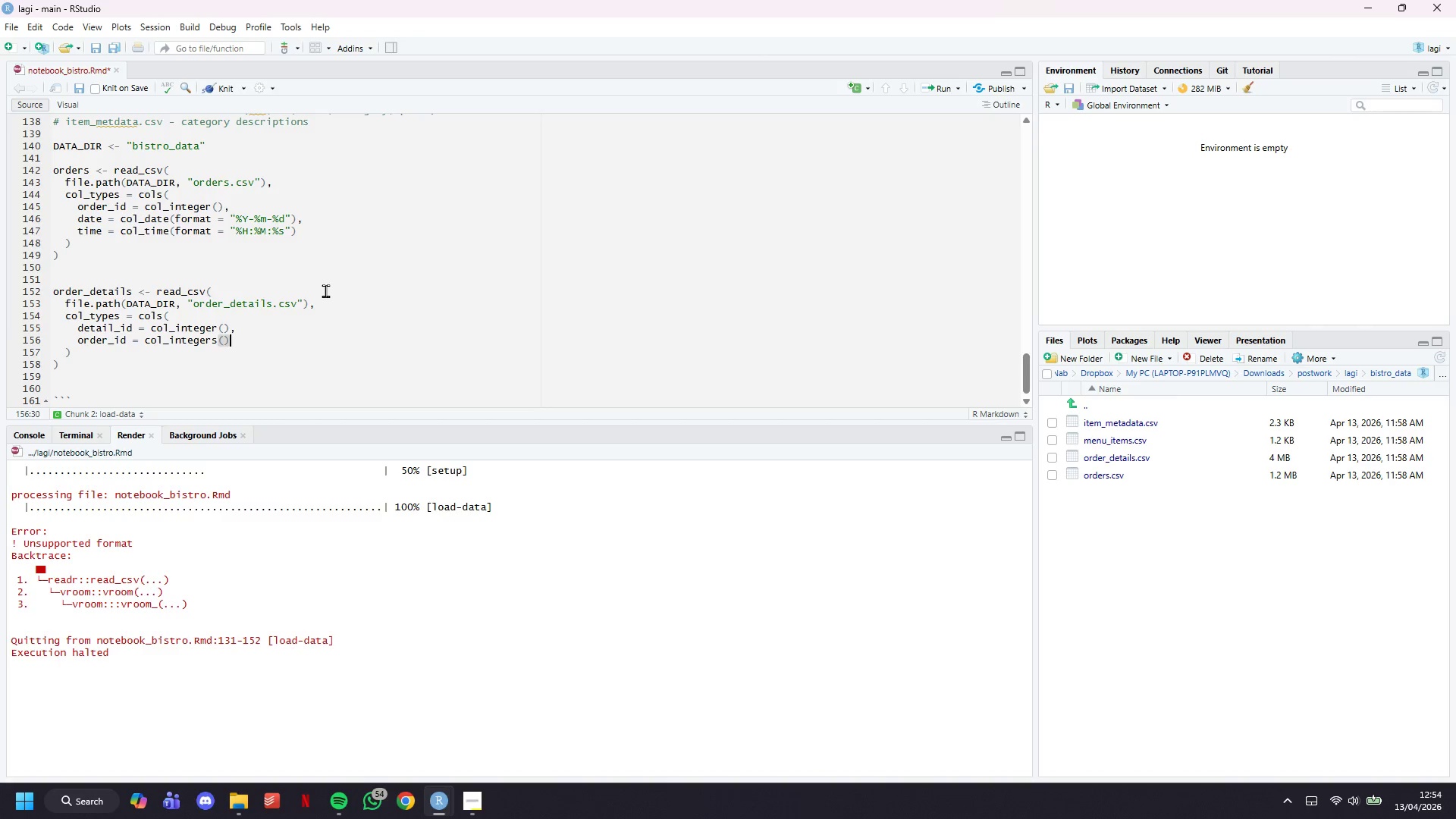 
key(Comma)
 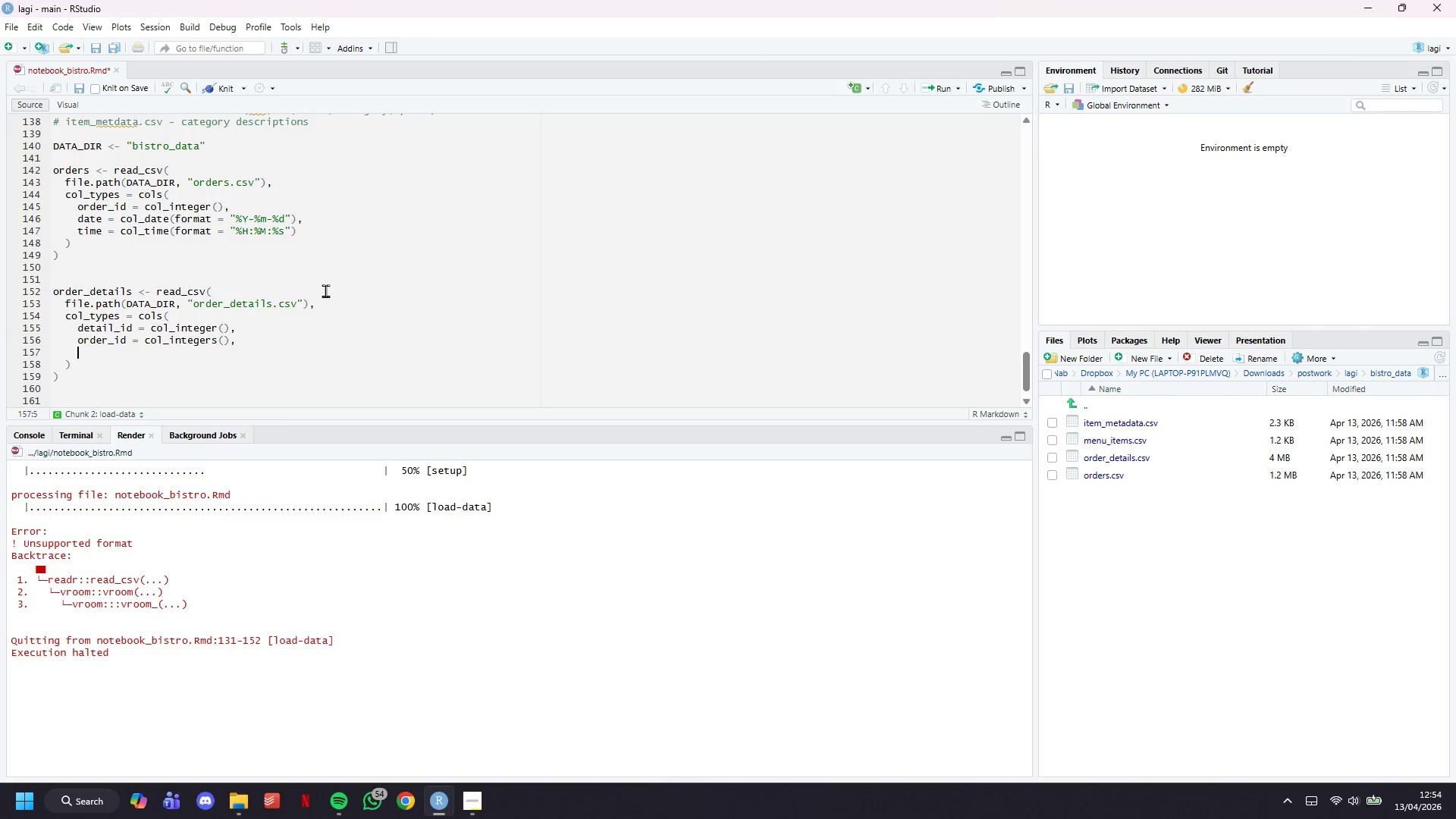 
key(Enter)
 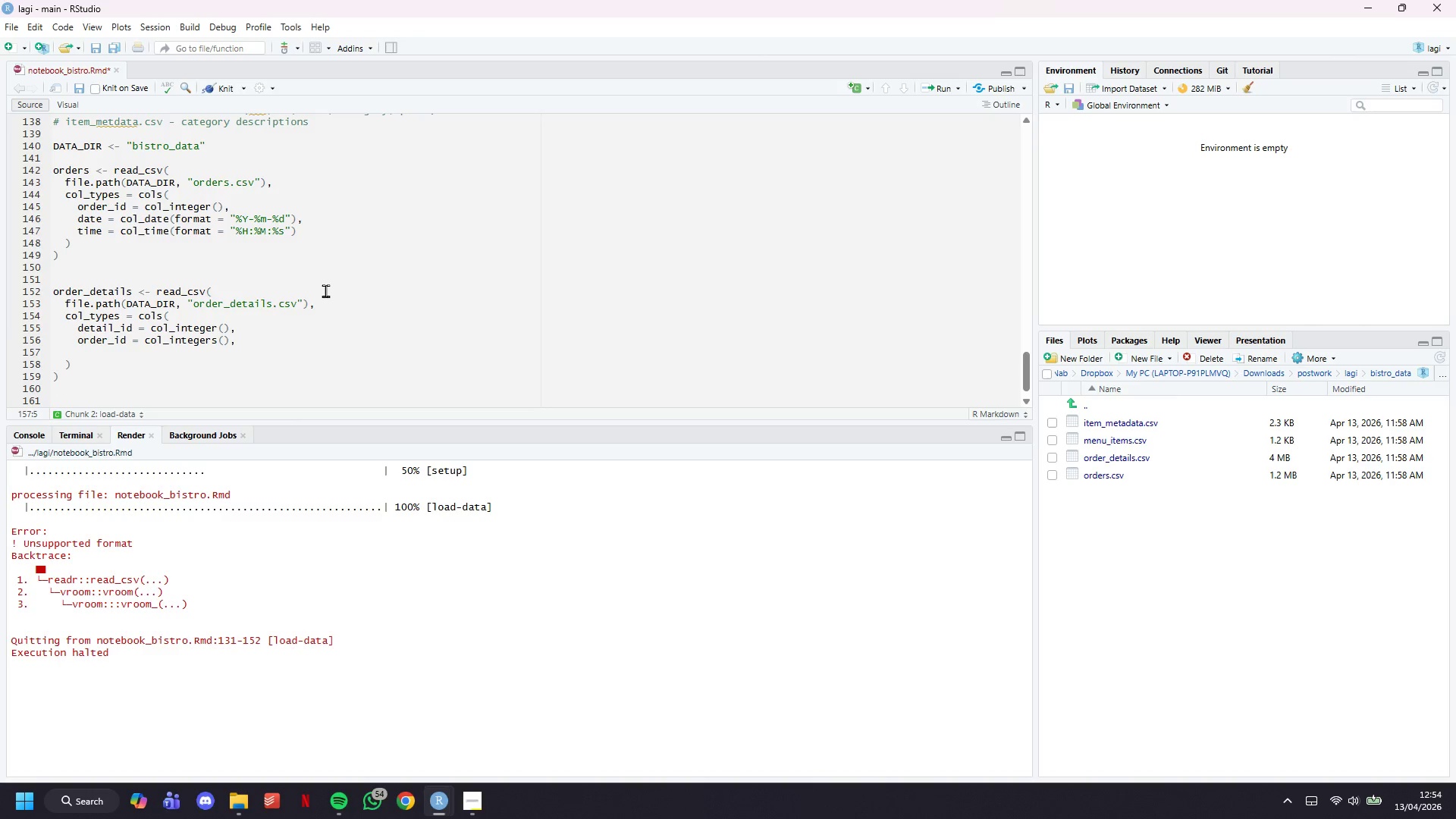 
type(item_id = col_character()
 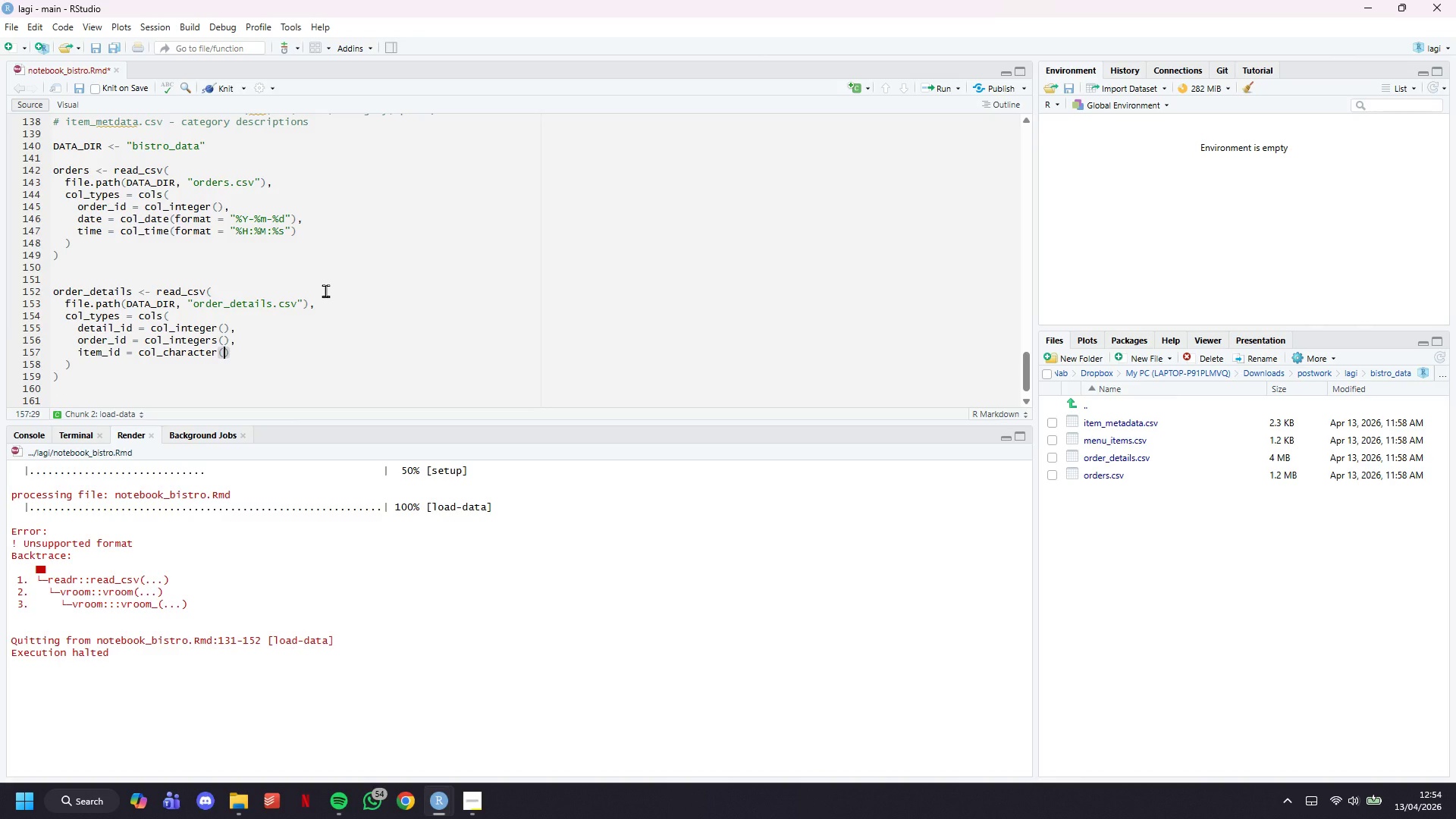 
key(ArrowRight)
 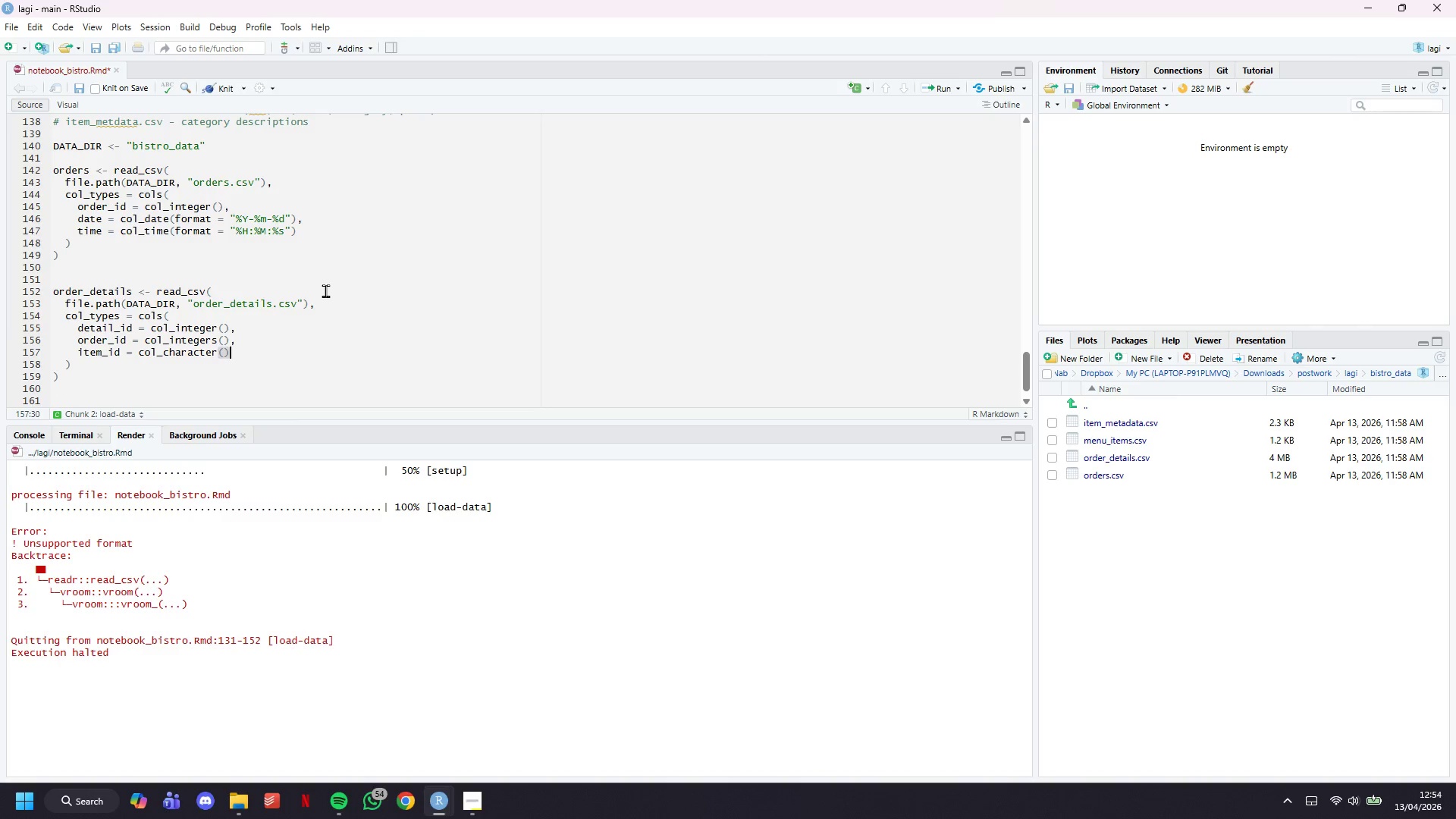 
key(Comma)
 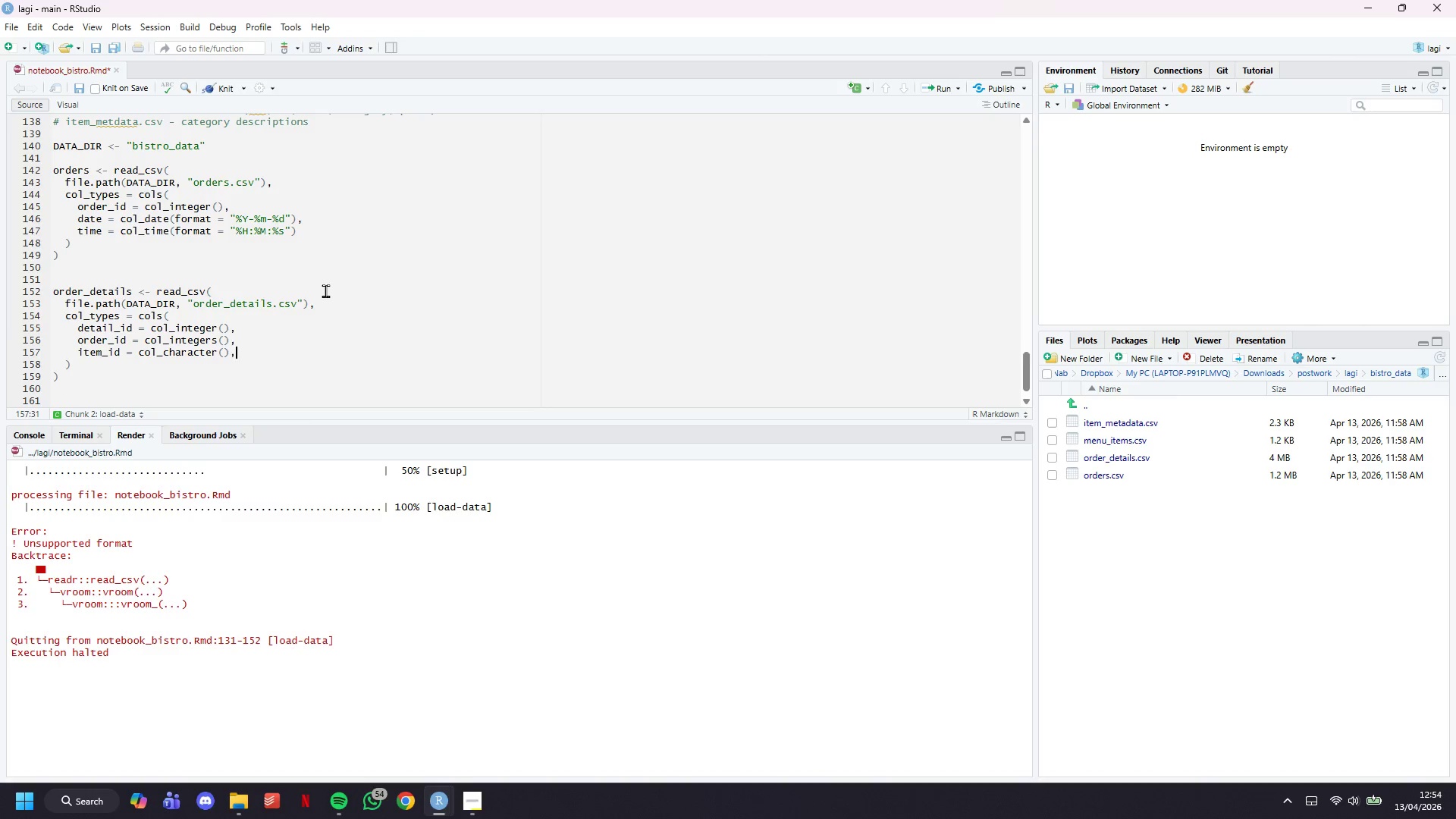 
key(Enter)
 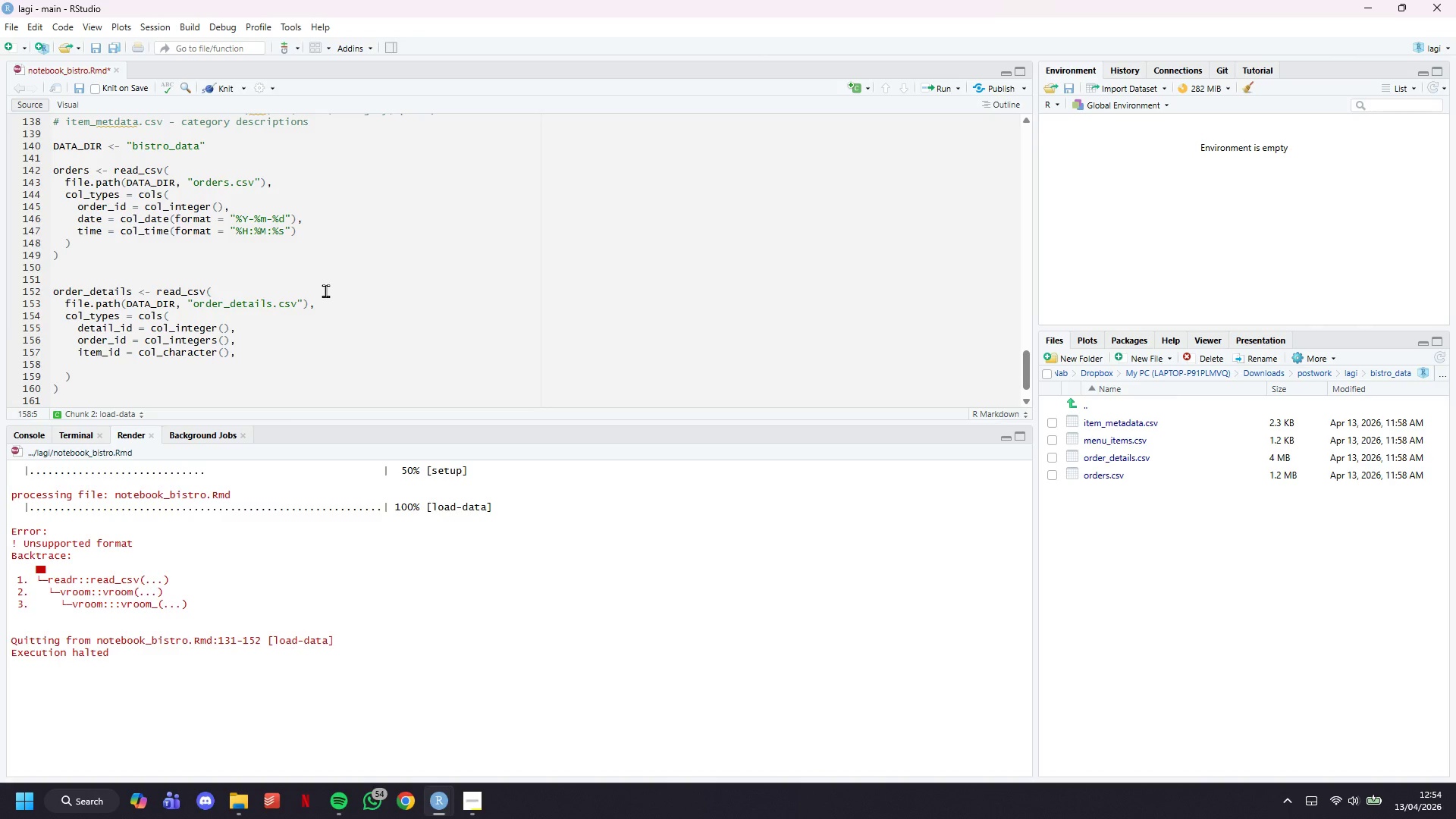 
type(quantity = col_integer()
 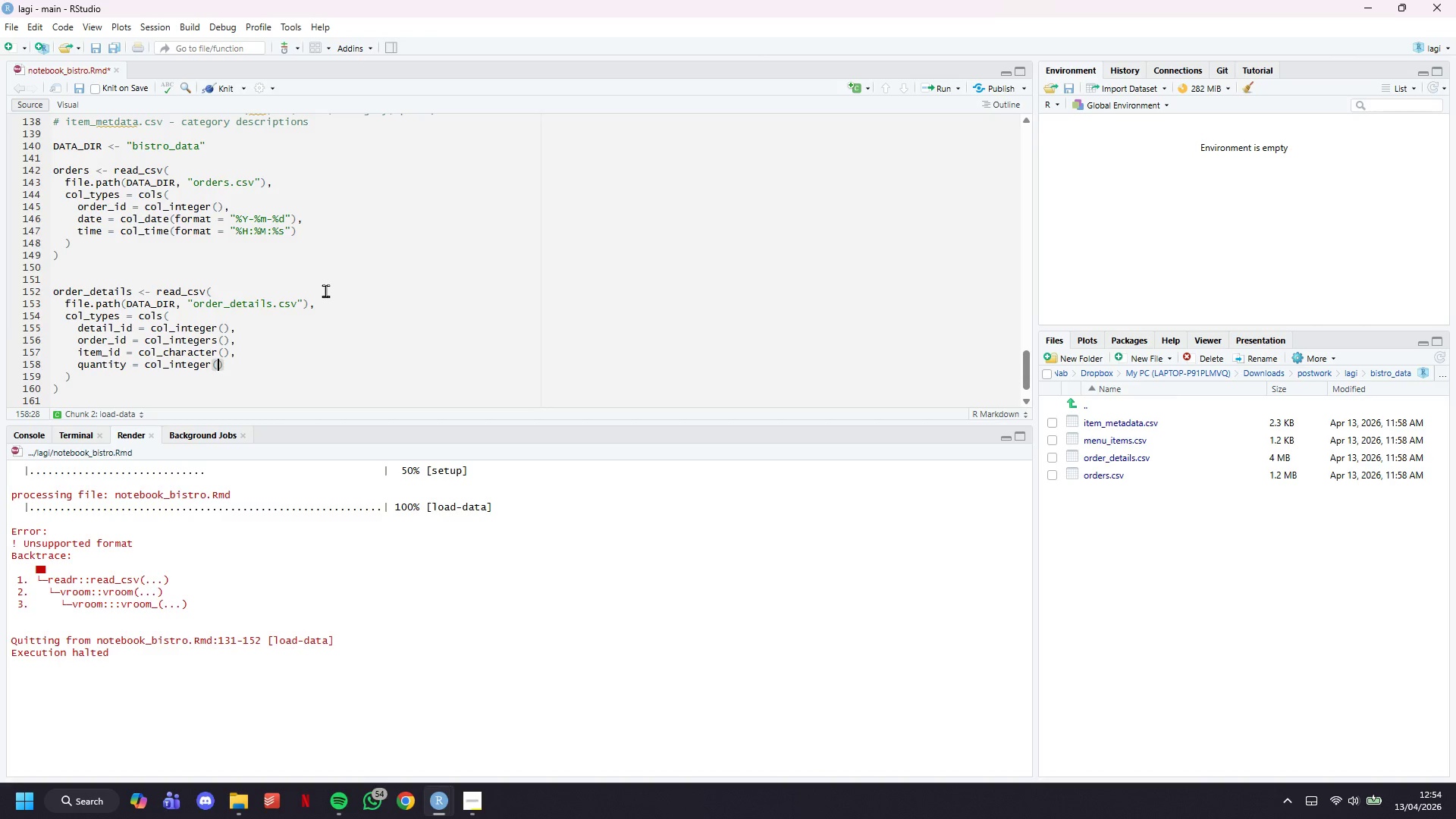 
key(ArrowRight)
 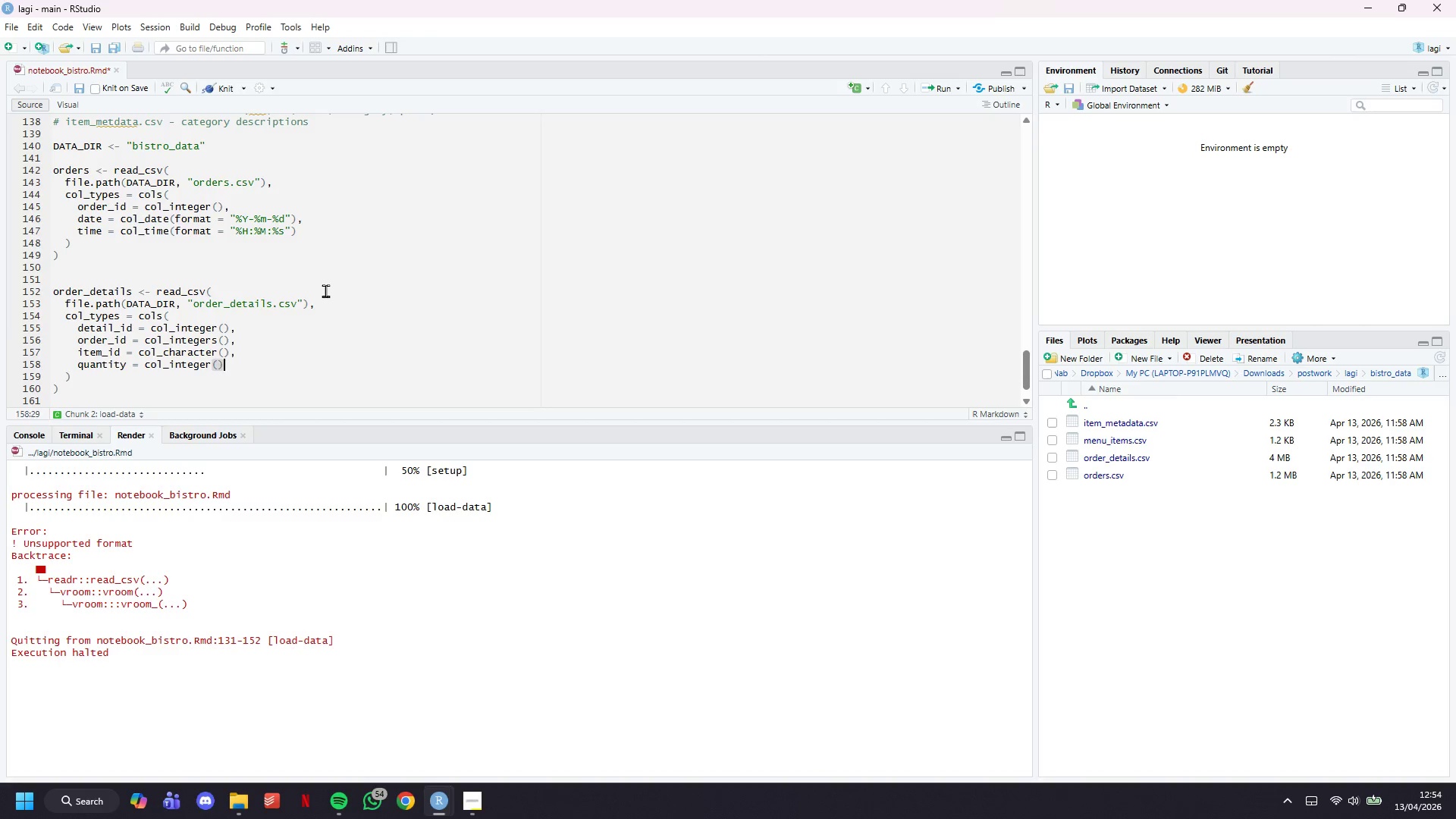 
key(ArrowDown)
 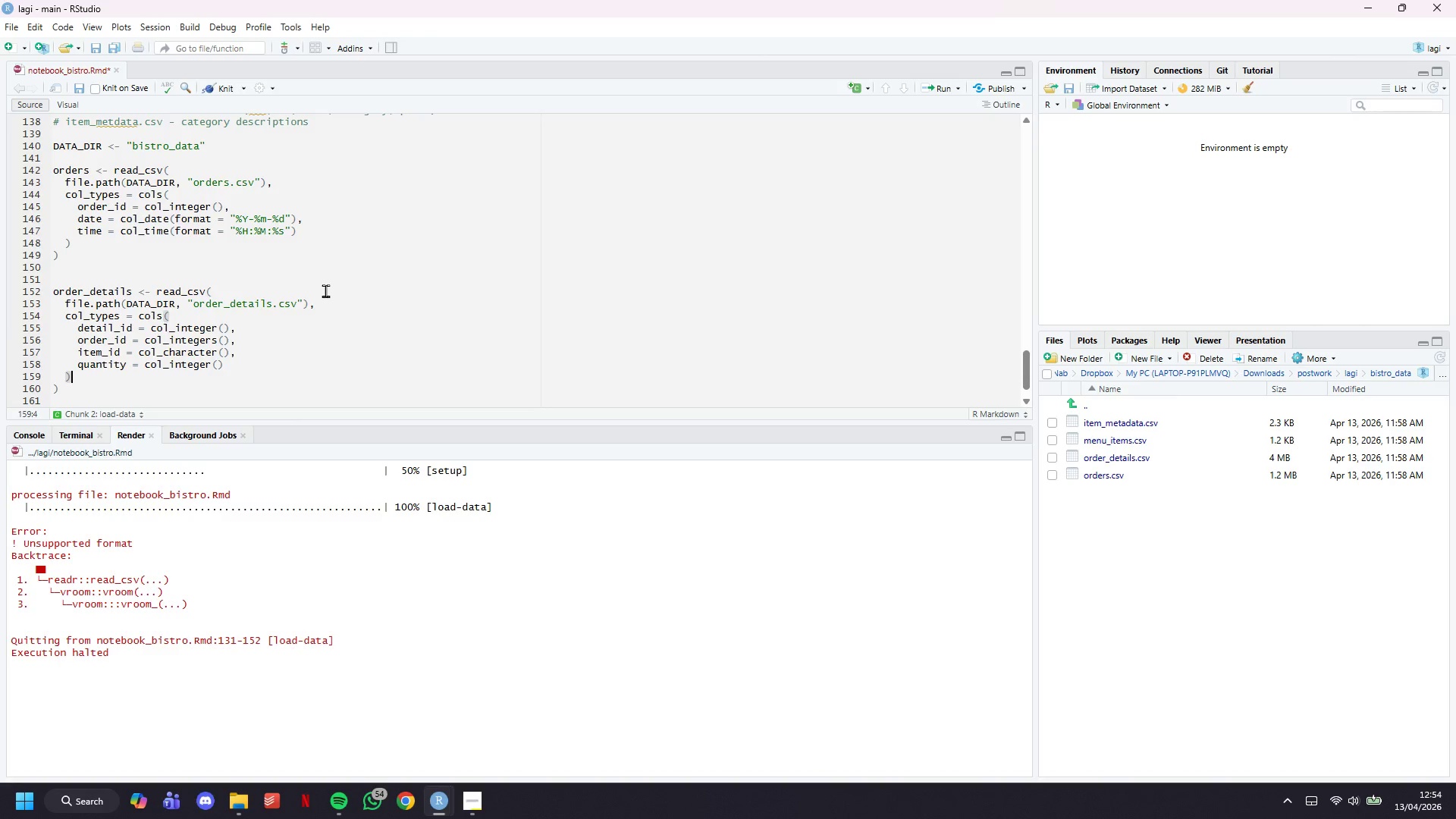 
key(ArrowDown)
 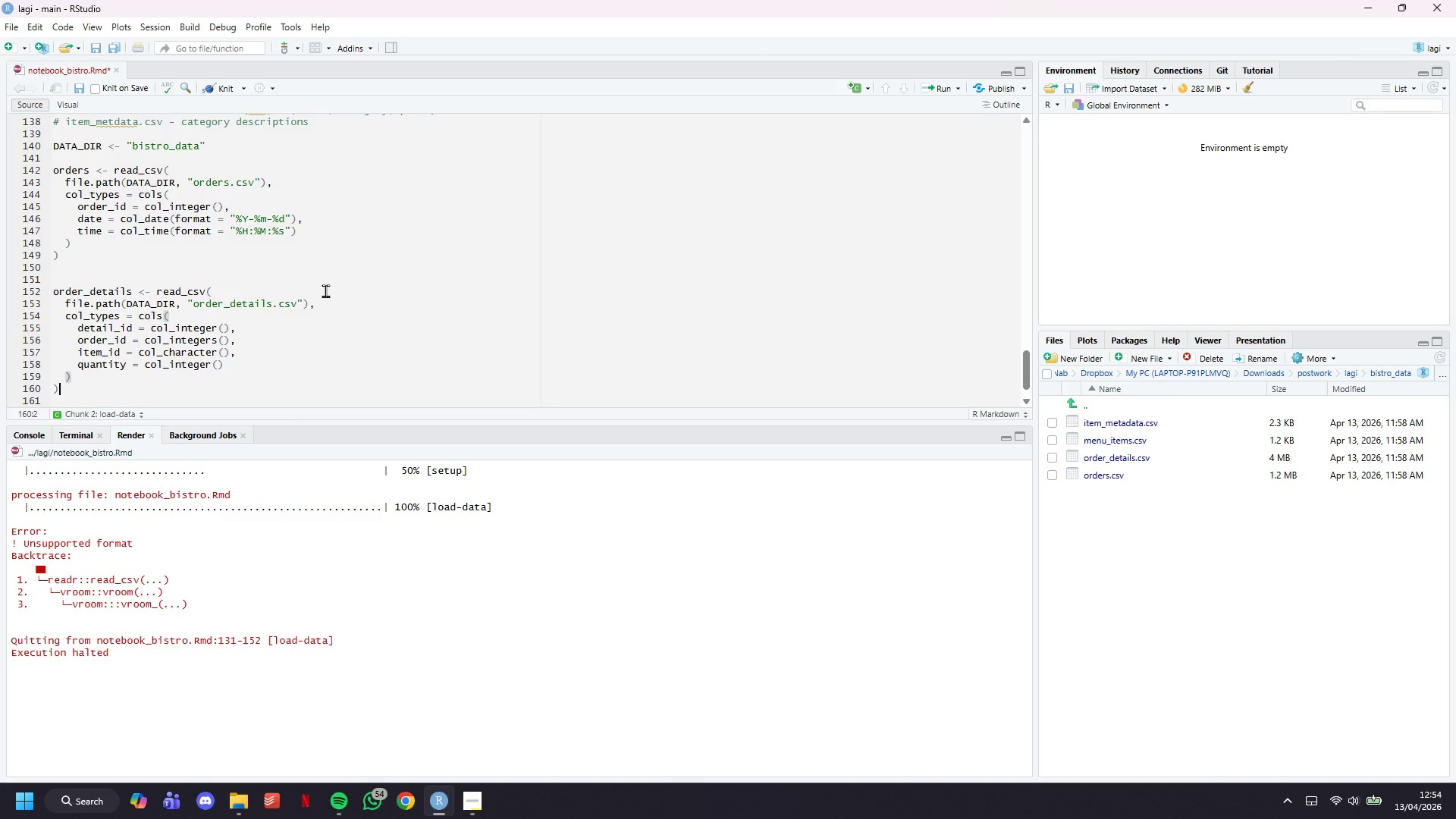 
key(Enter)
 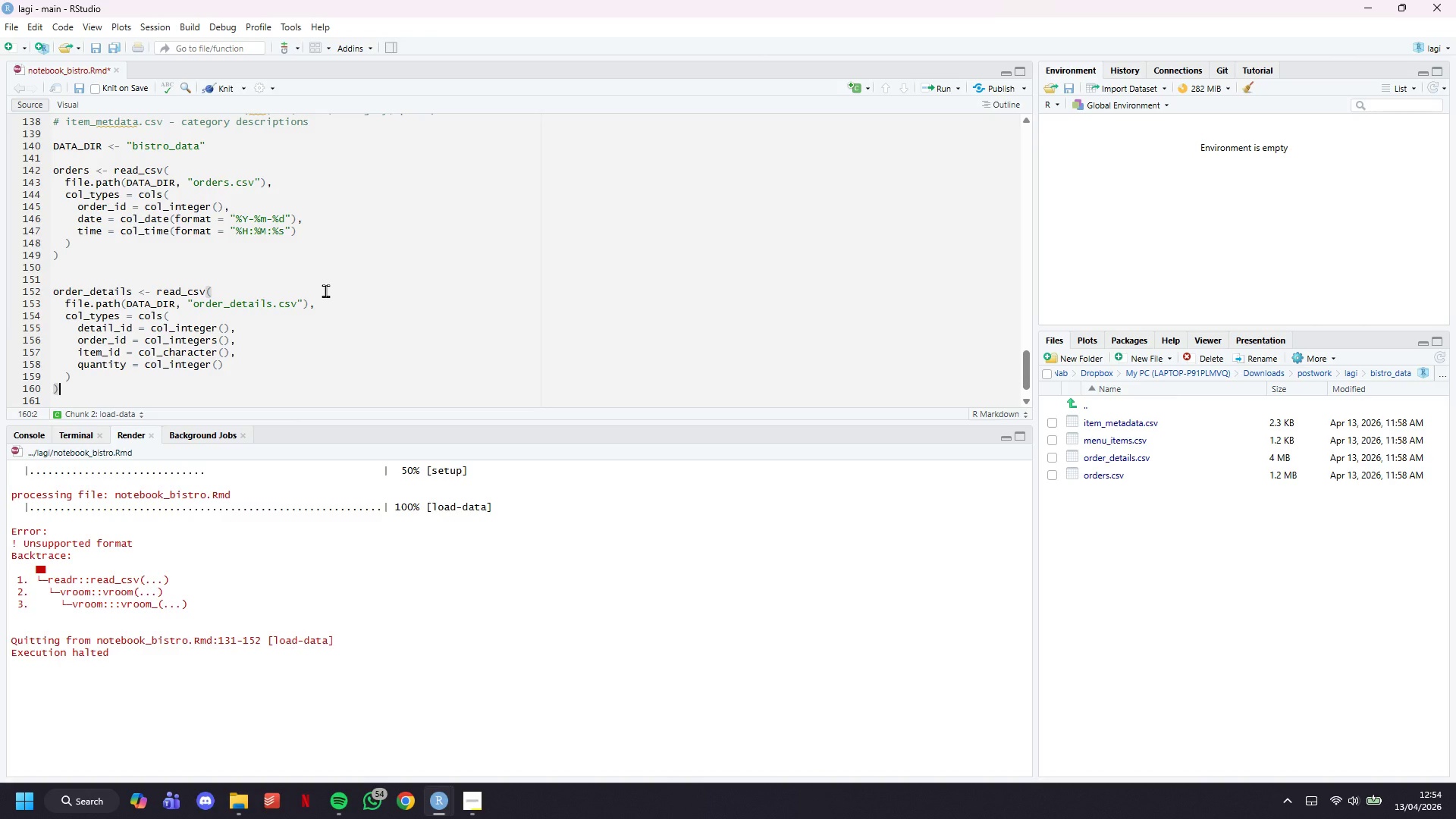 
key(Enter)
 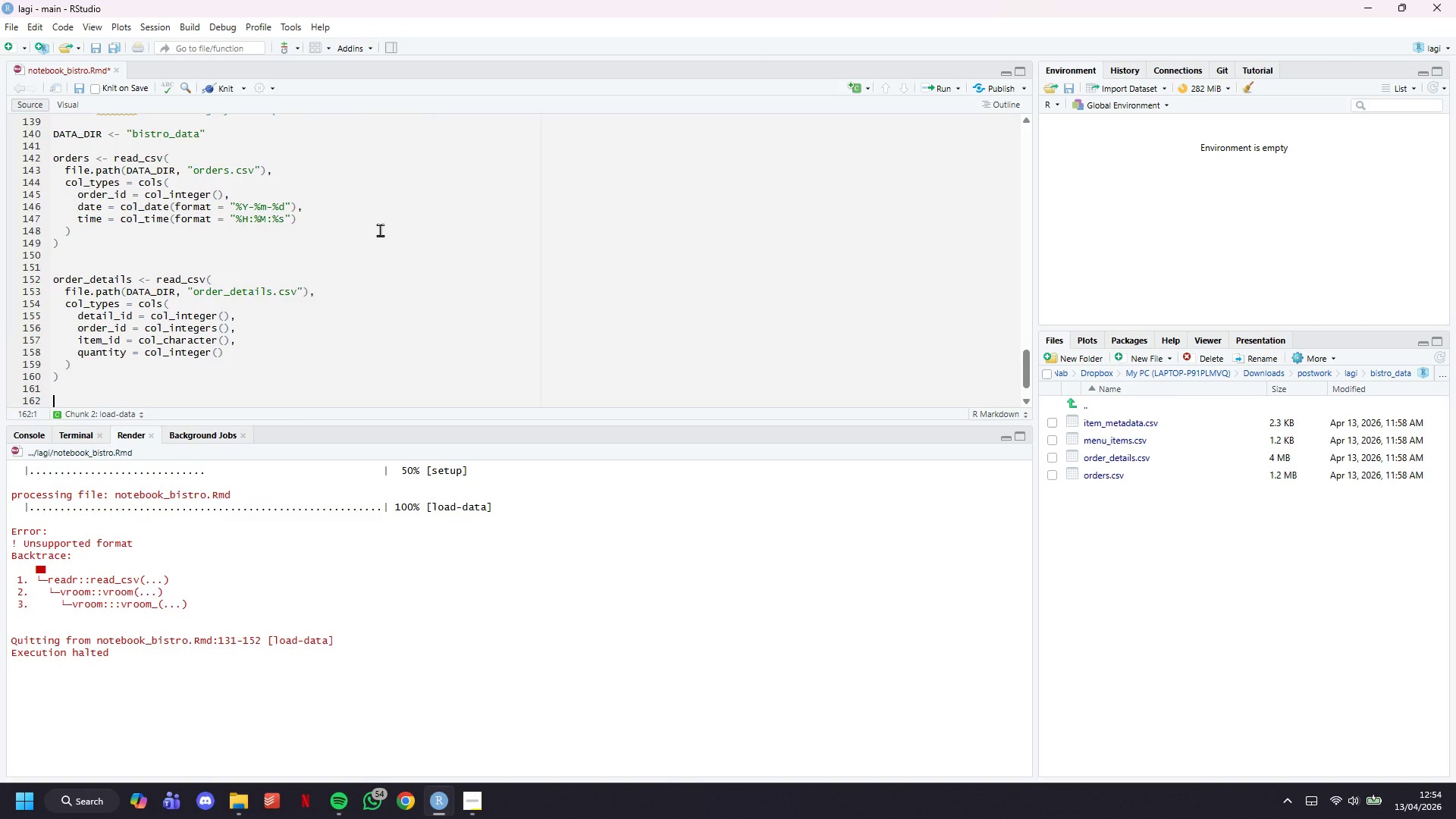 
key(Control+S)
 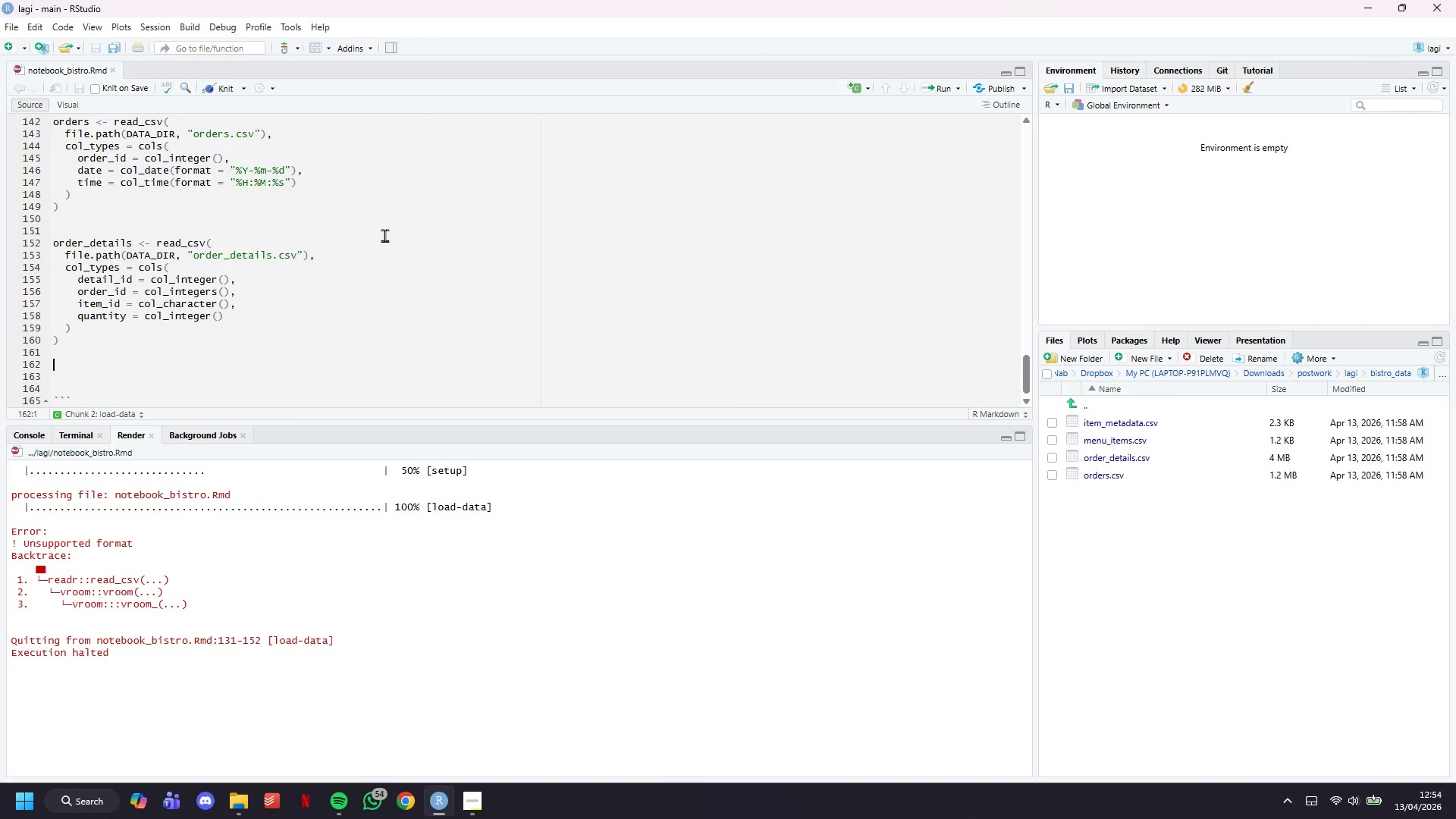 
scroll: coordinate [384, 235], scroll_direction: down, amount: 4.0
 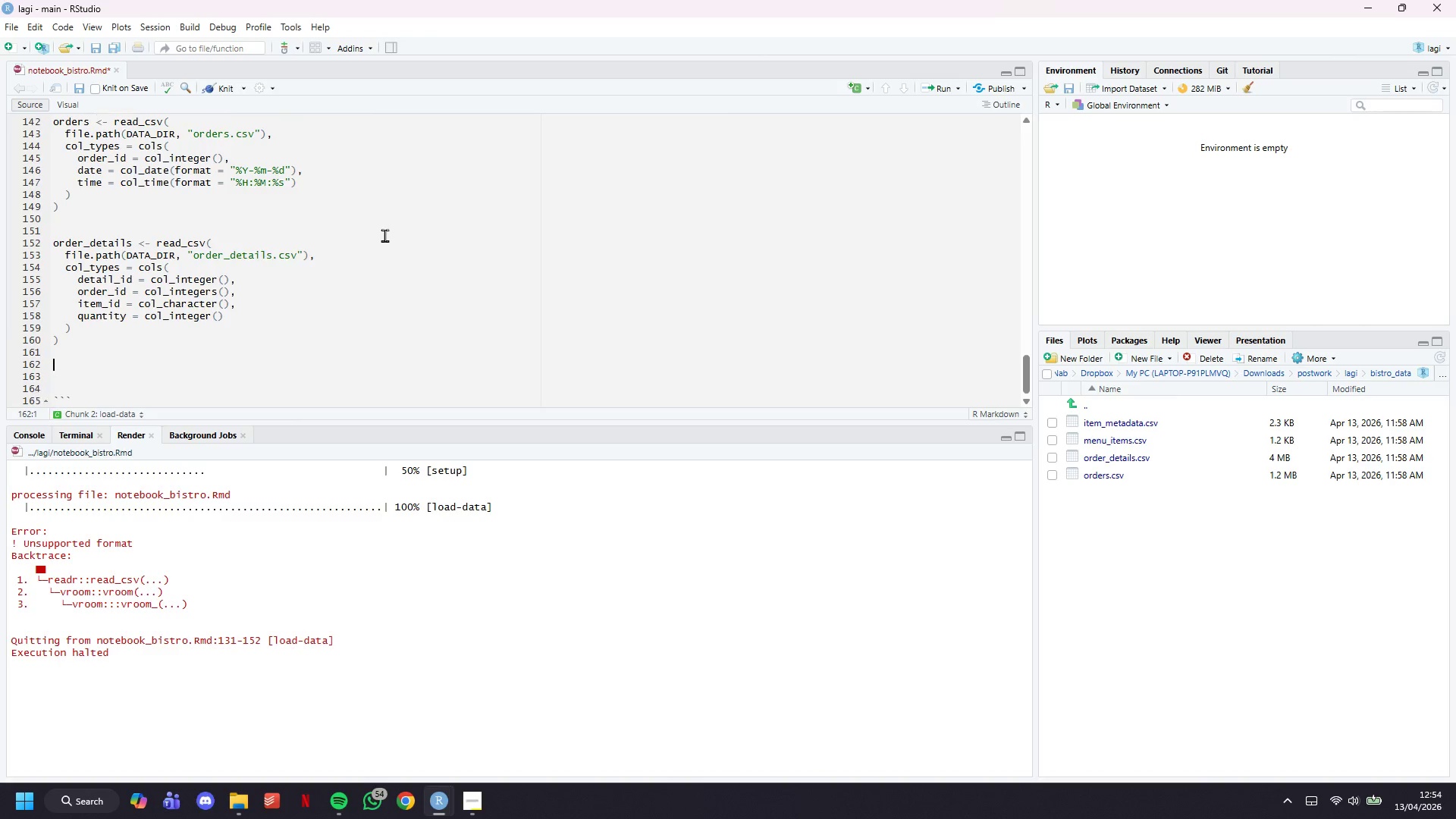 
type(menu_items <- read_csv()
 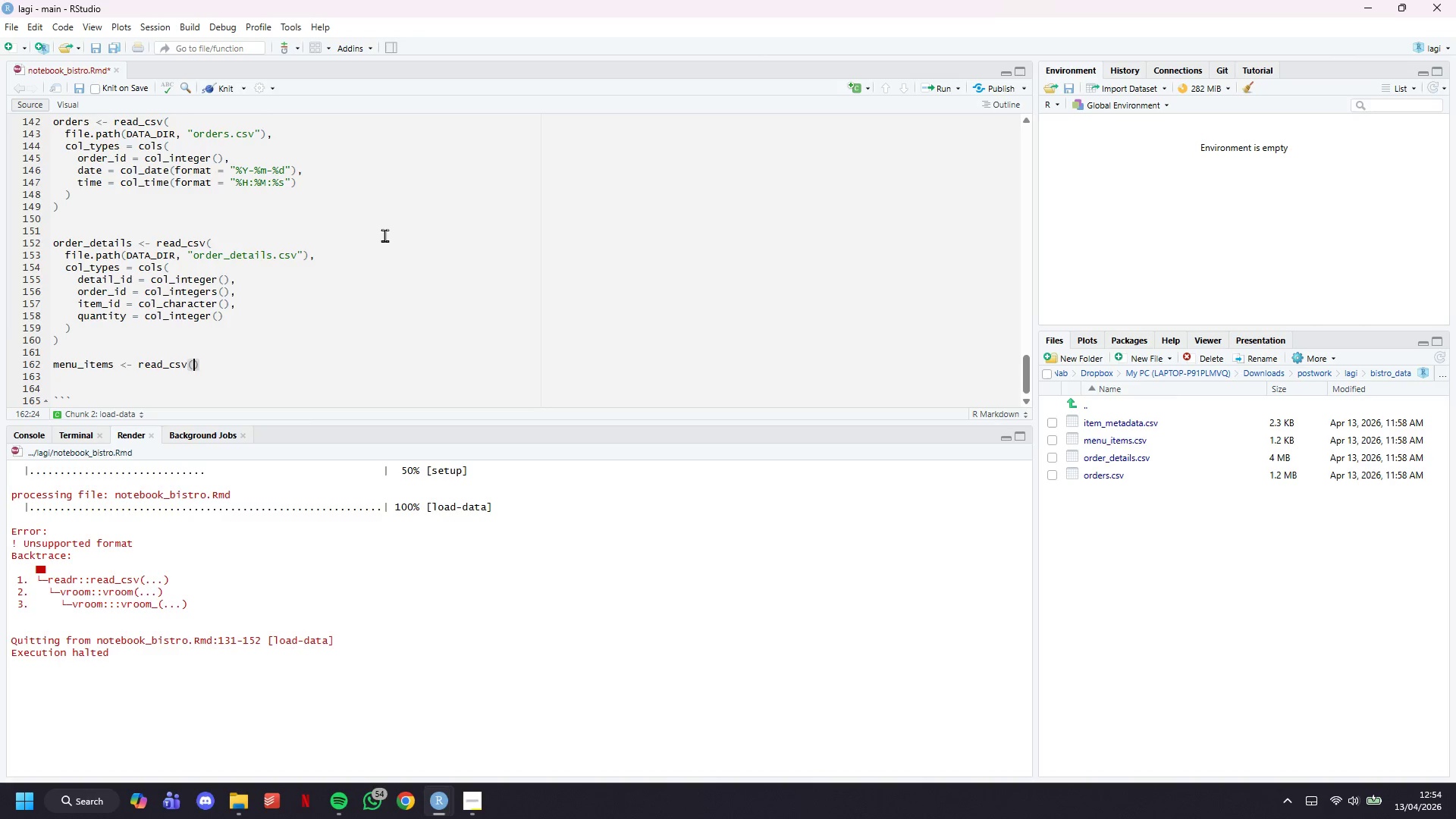 
key(Enter)
 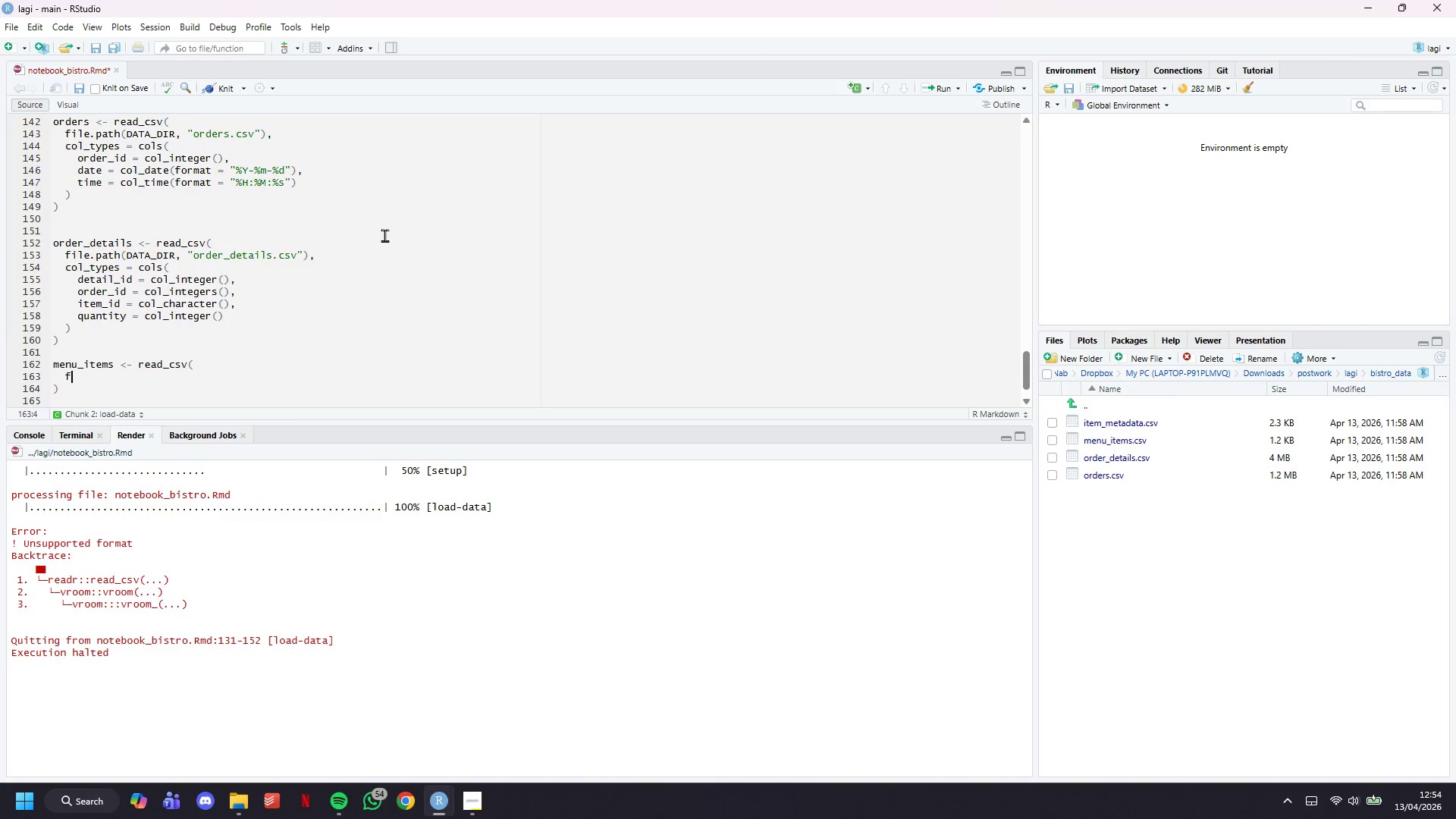 
type(file.path(DATA_DIR, "menu_ites)
key(Backspace)
type(ms.csv)
 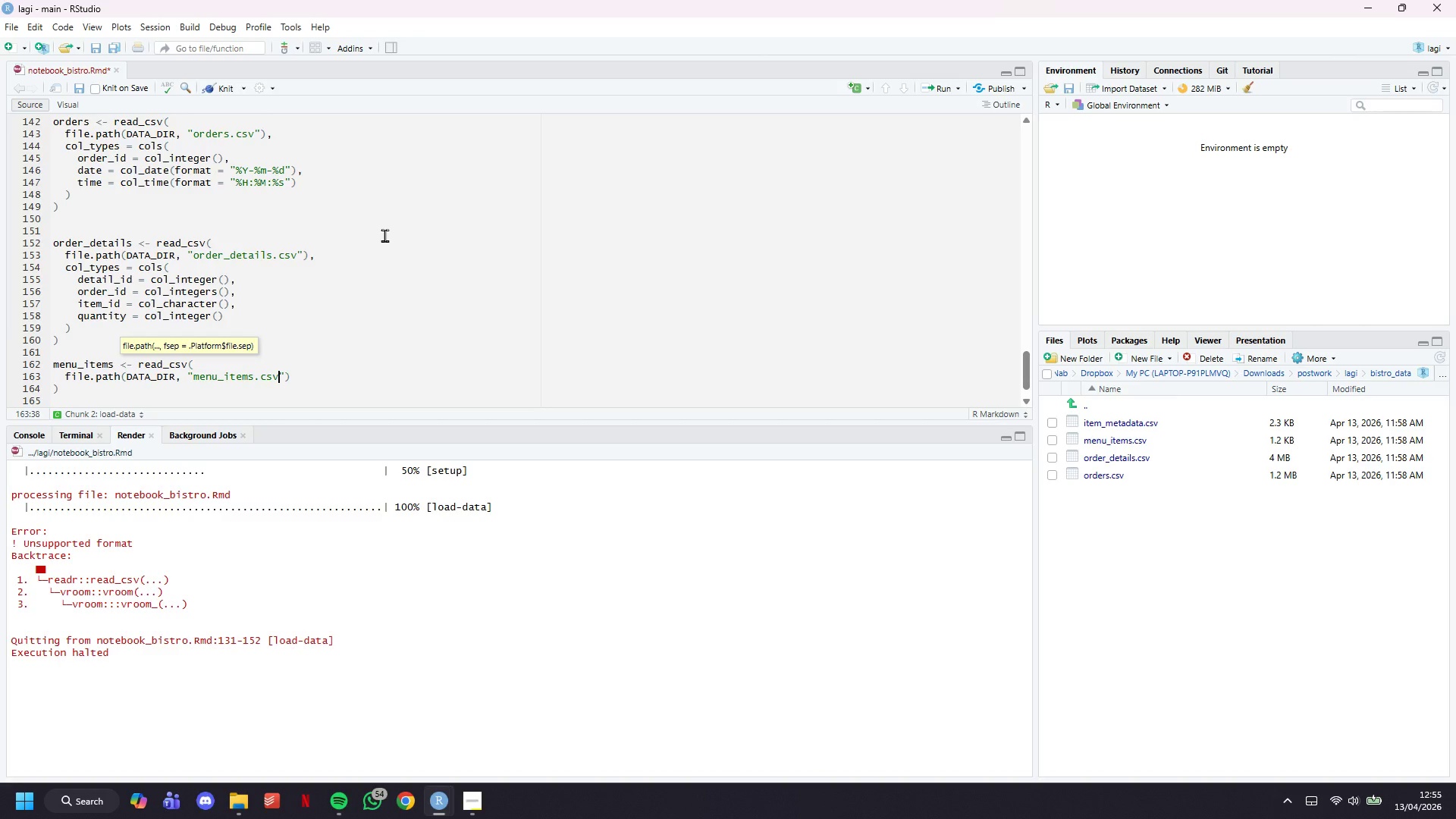 
key(ArrowRight)
 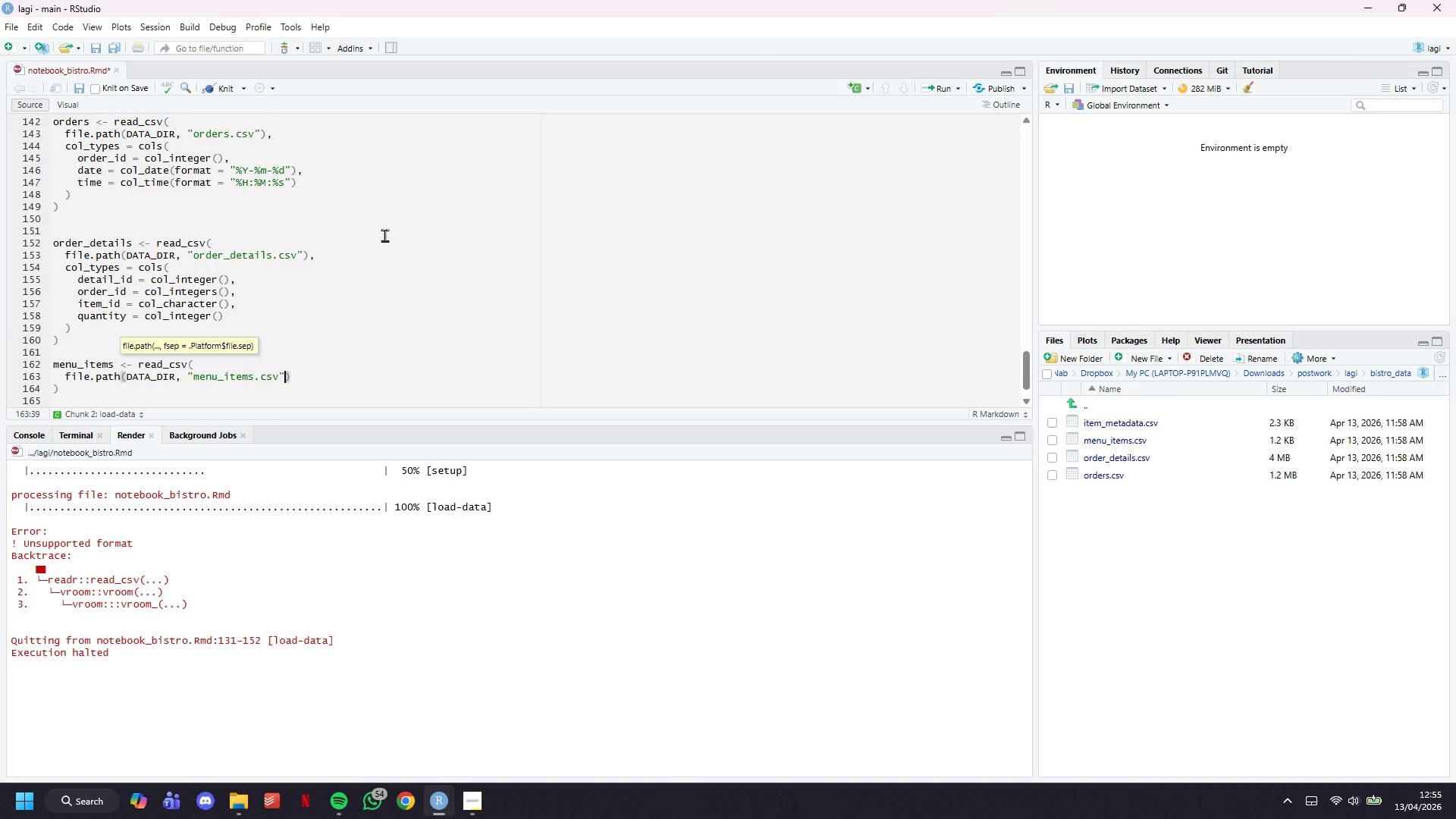 
key(ArrowRight)
 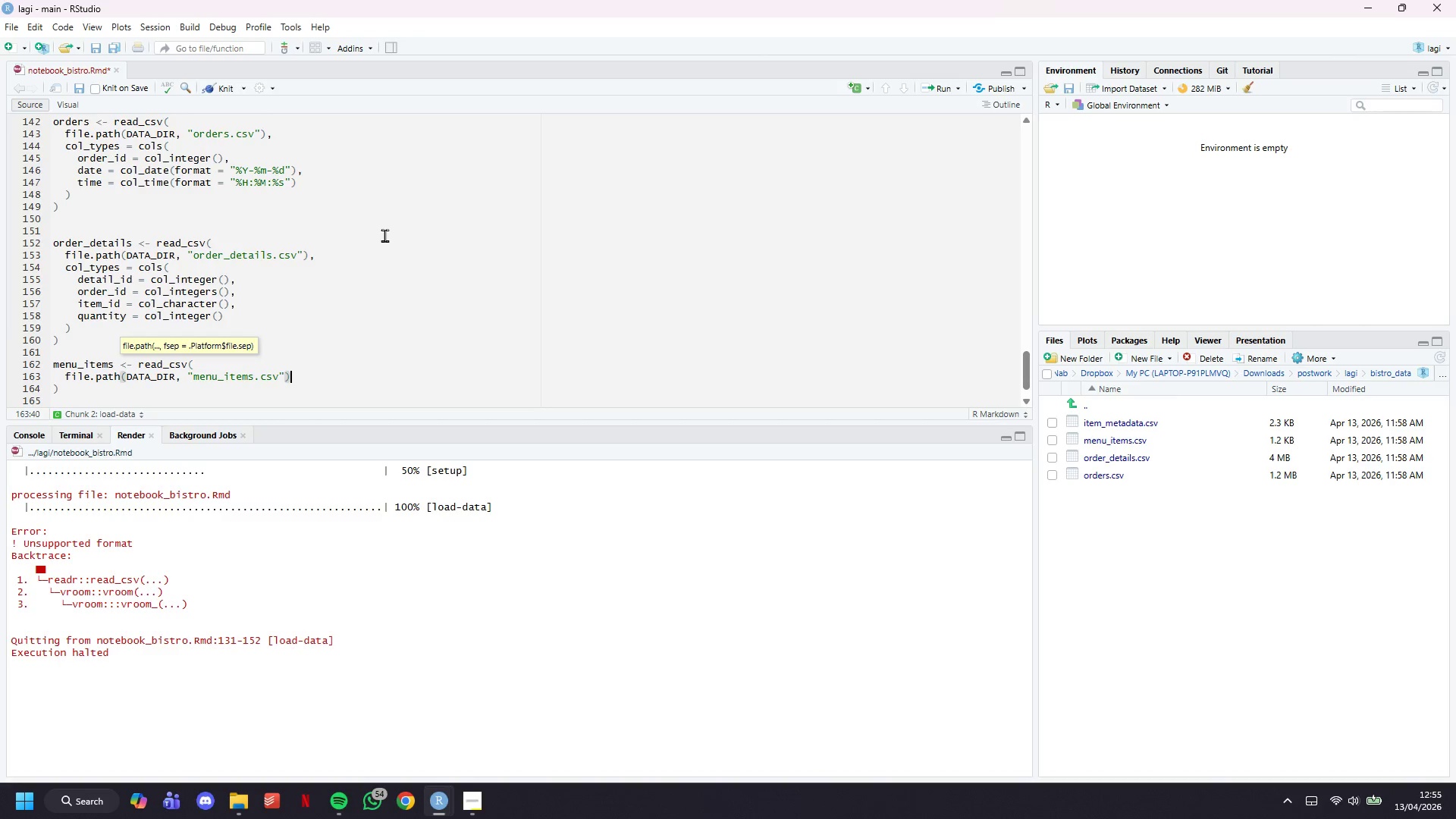 
key(Comma)
 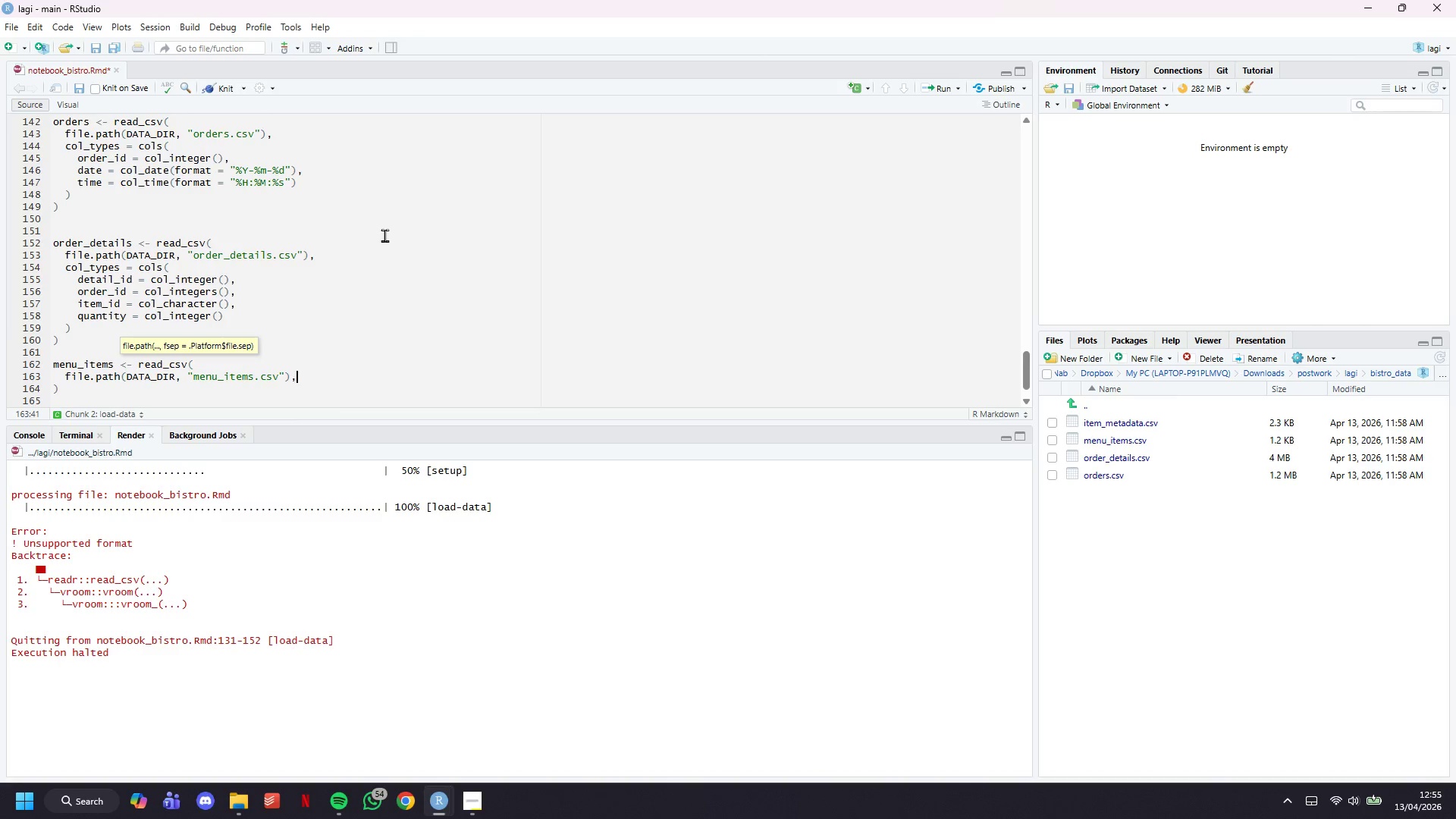 
key(Enter)
 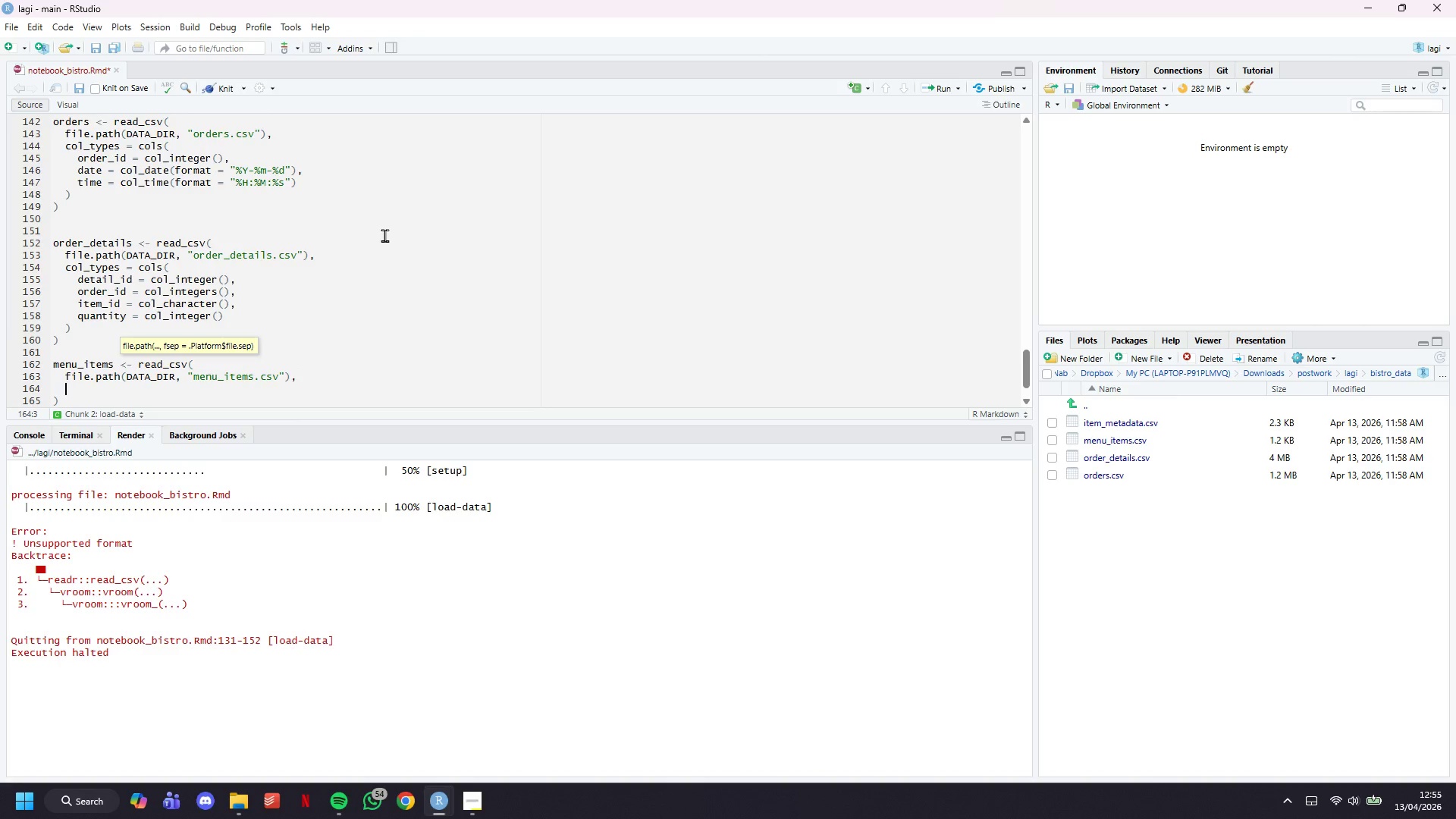 
type(col_types = cols()
 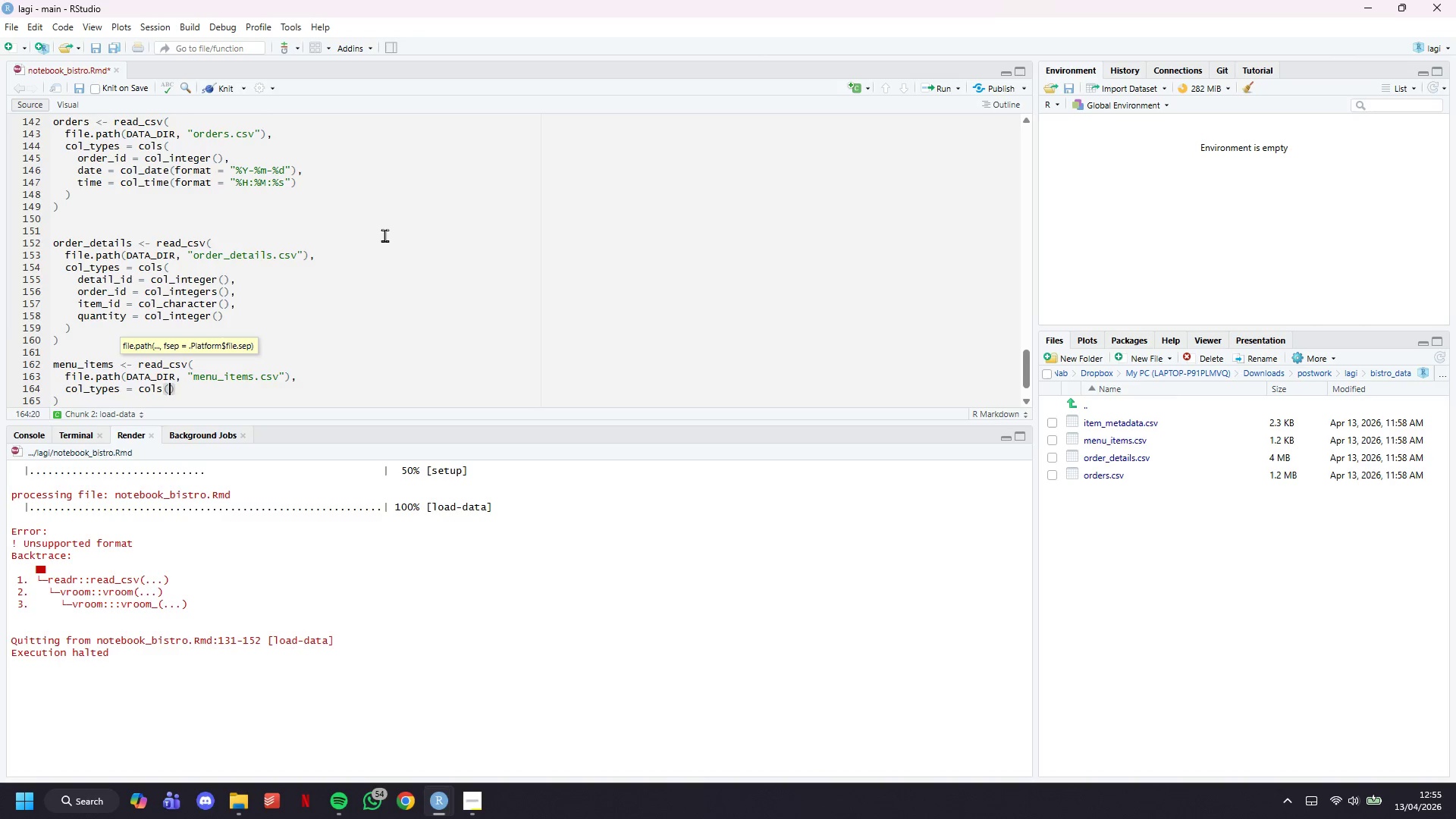 
key(Enter)
 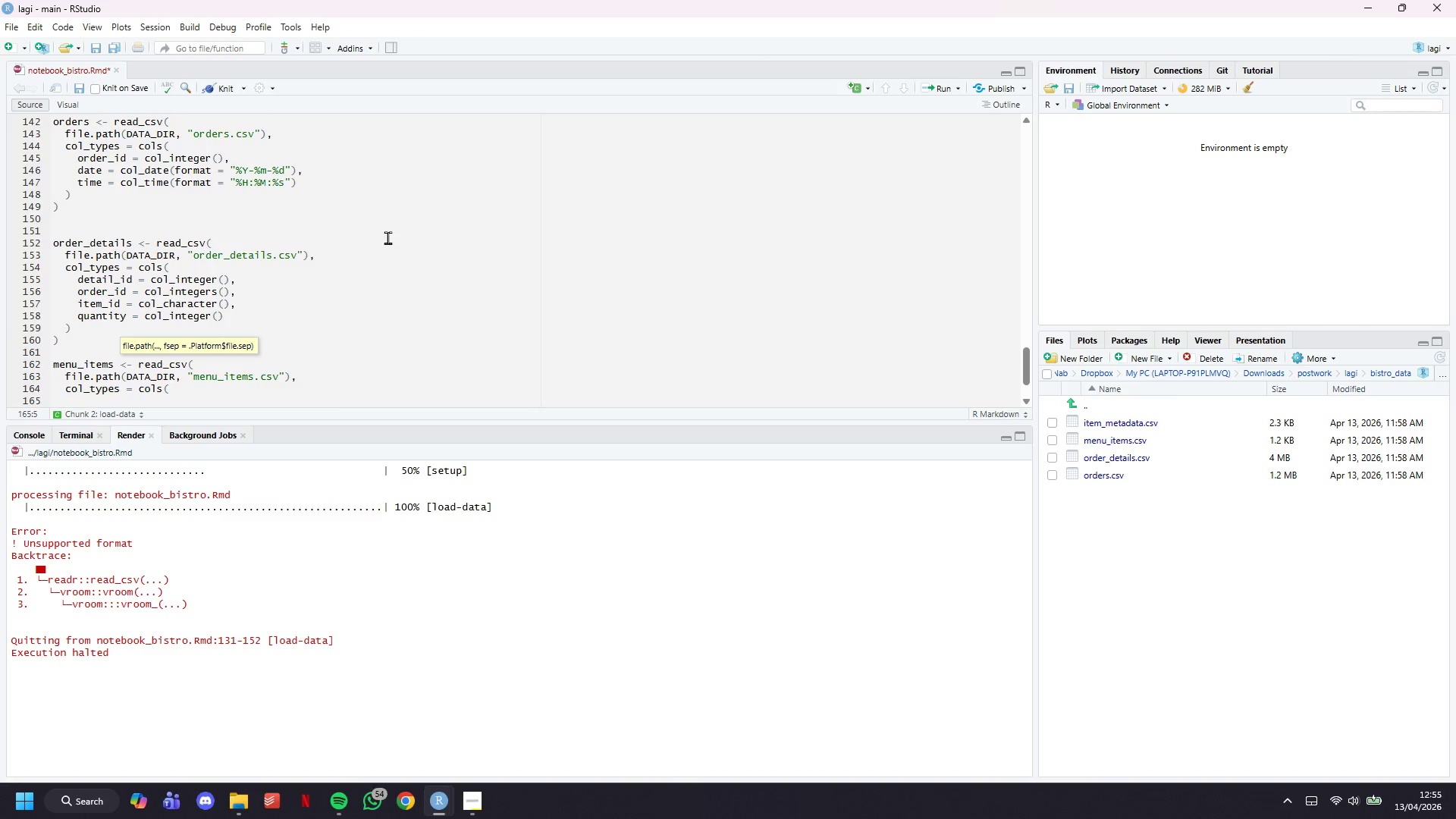 
scroll: coordinate [391, 240], scroll_direction: down, amount: 6.0
 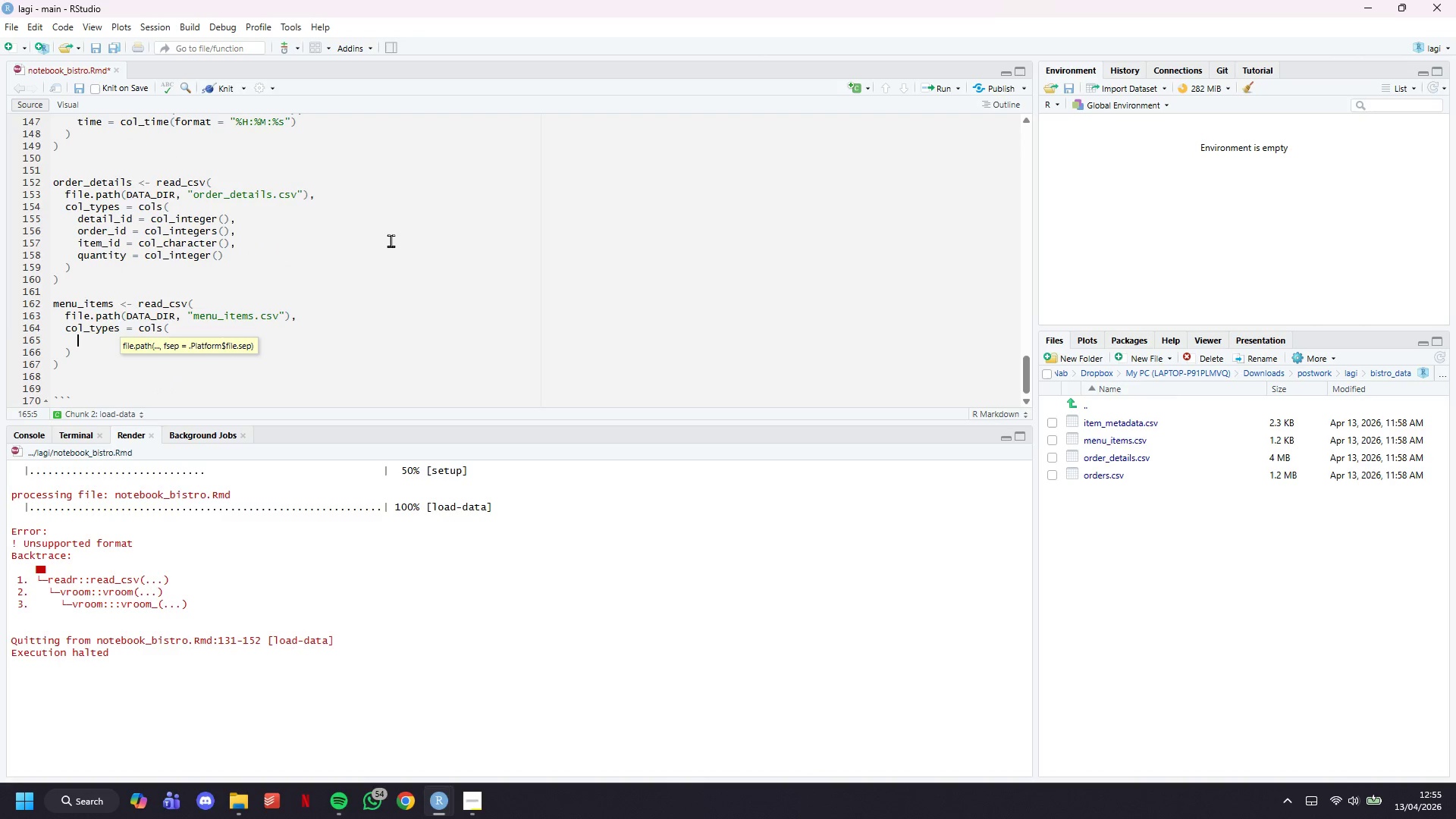 
type(item_id = col_character()
 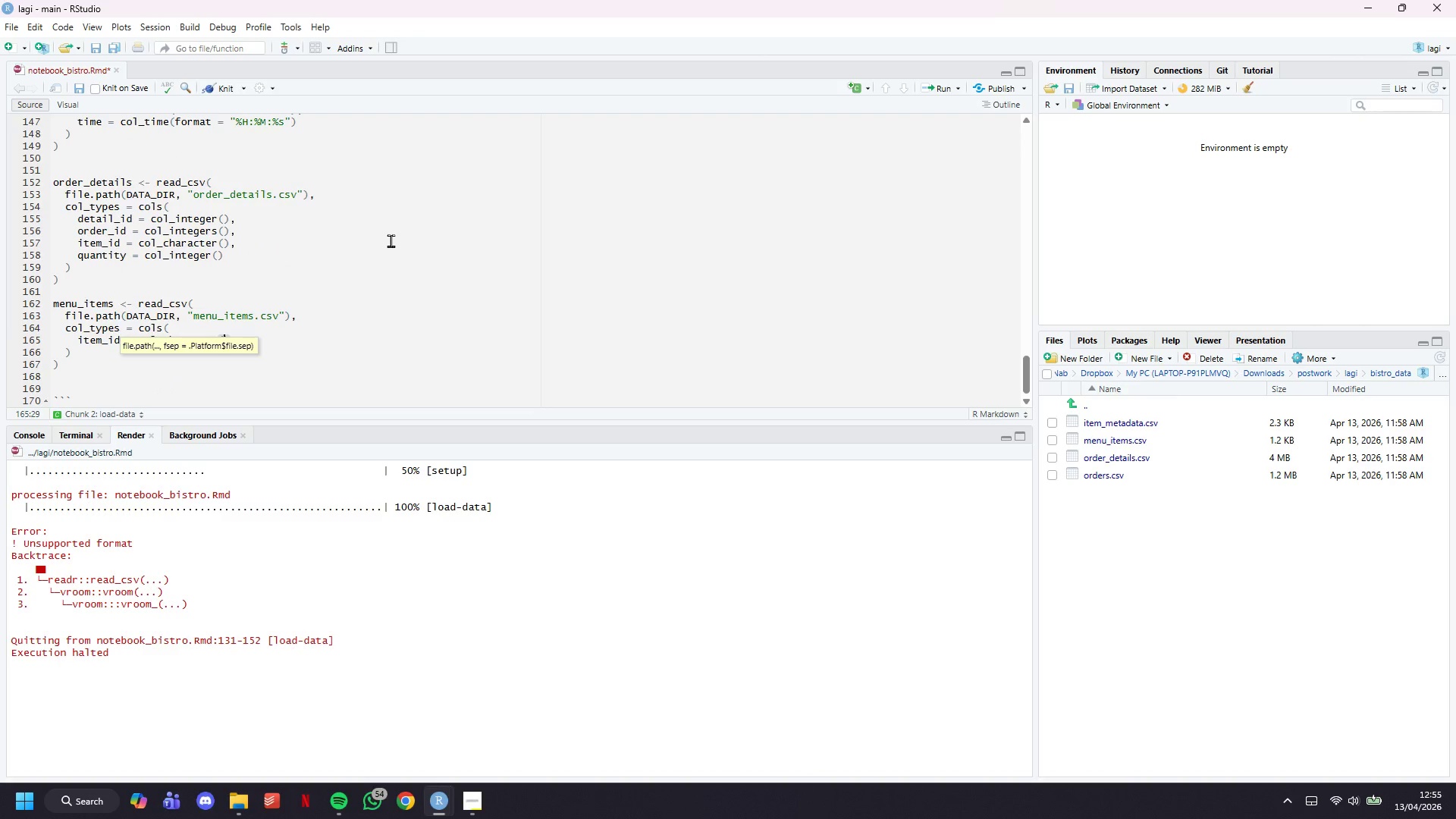 
key(ArrowRight)
 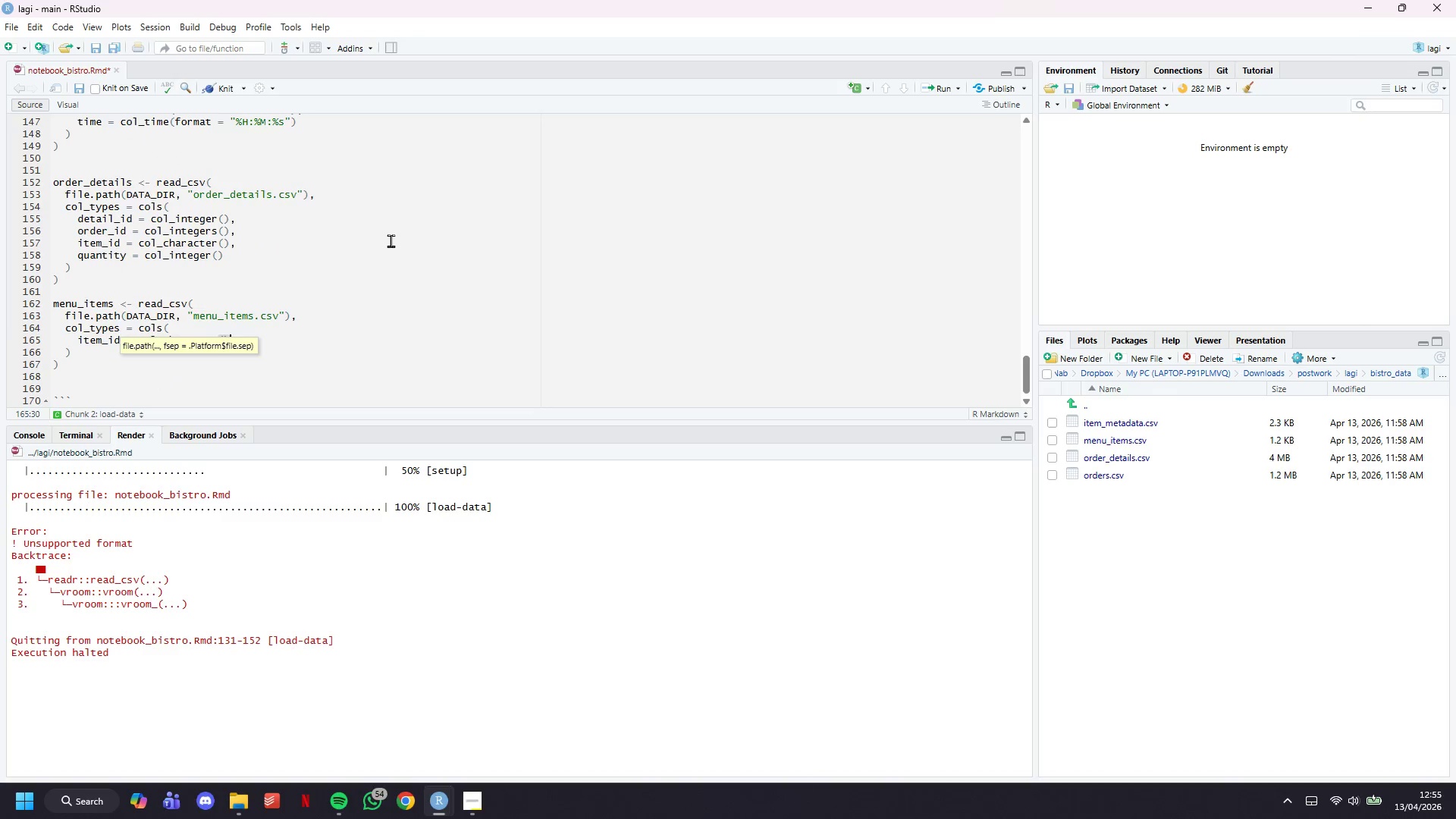 
key(Comma)
 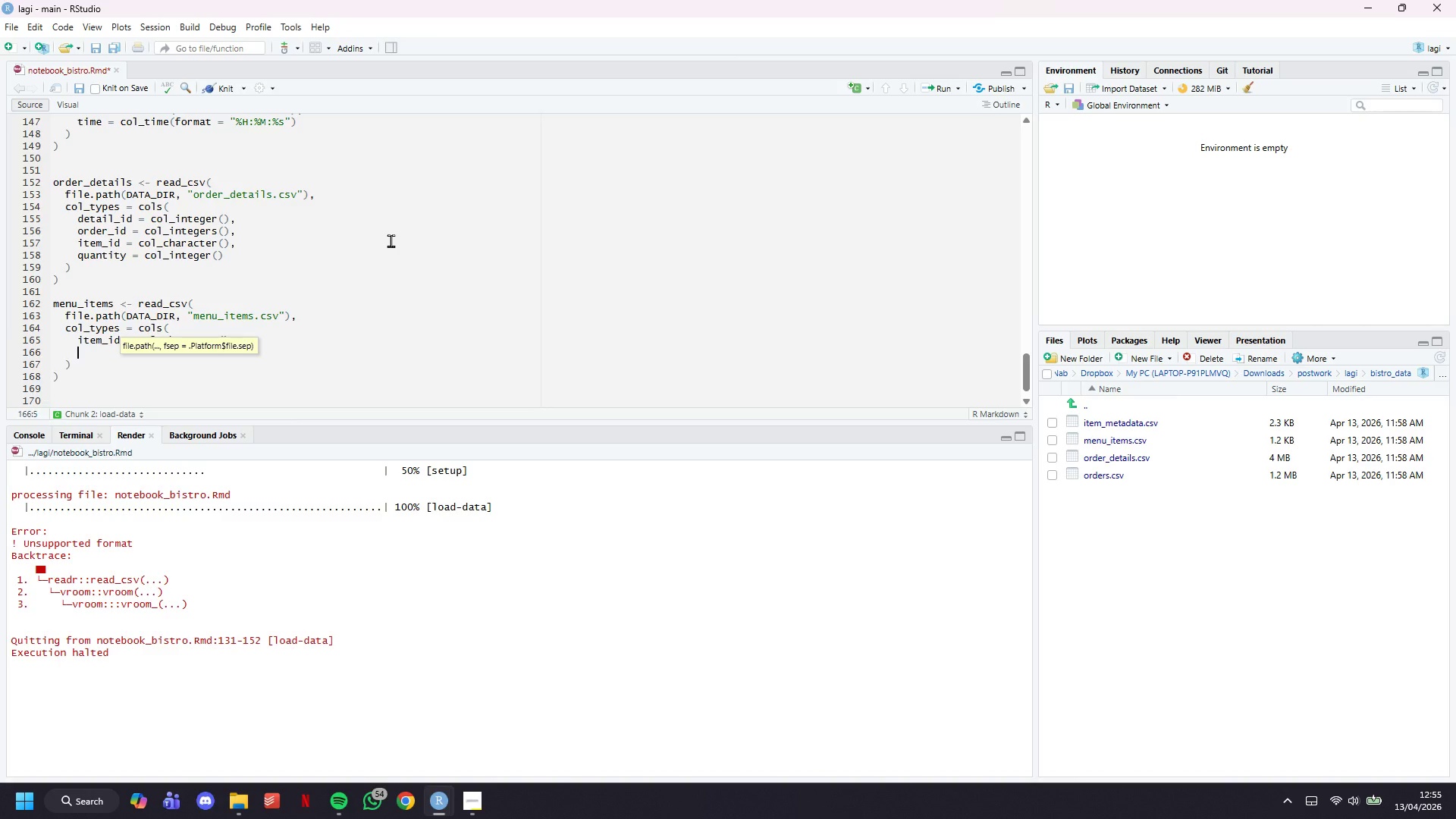 
key(Enter)
 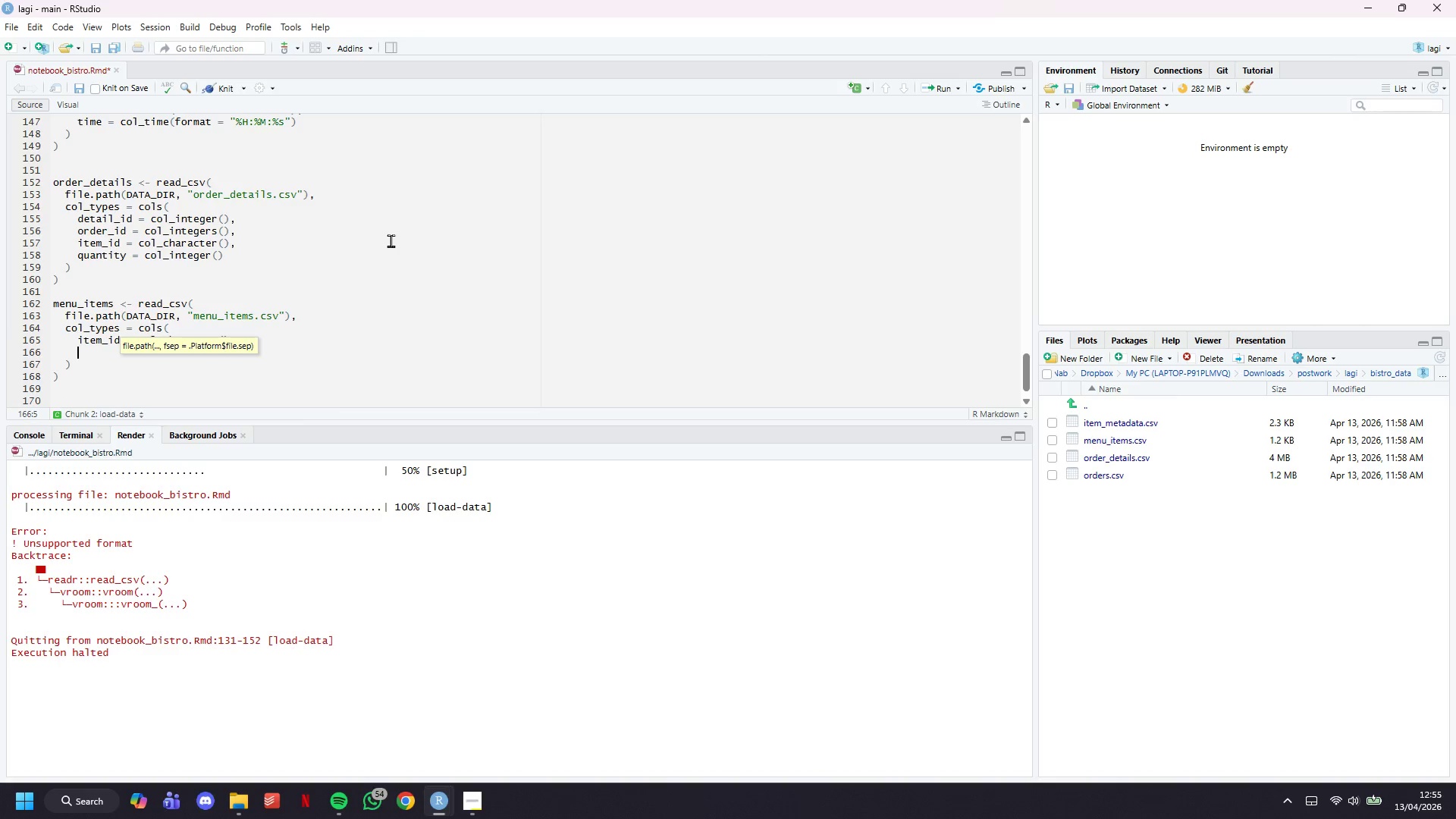 
type(item))
key(Backspace)
type(_name = col_character()
 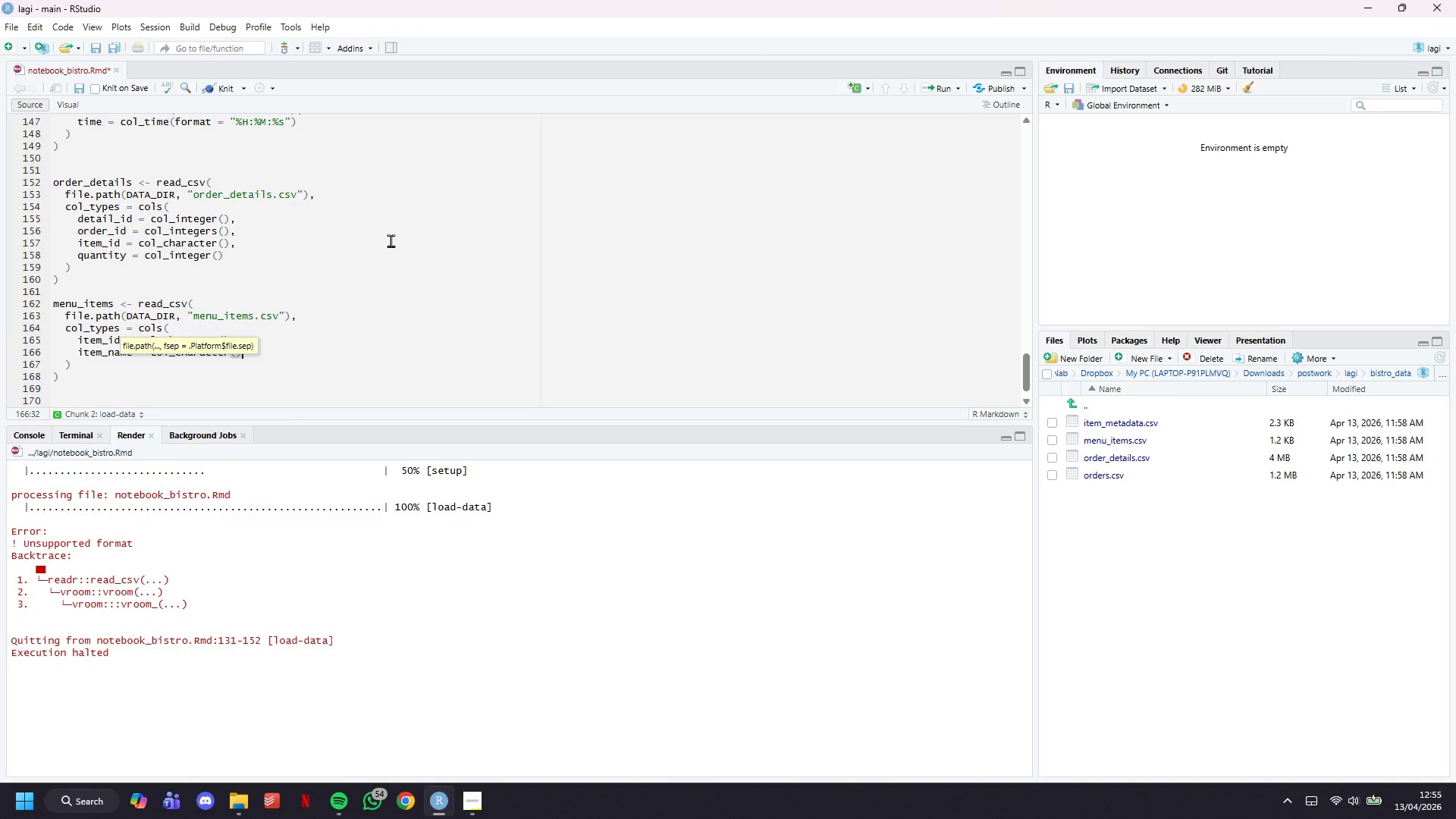 
key(ArrowRight)
 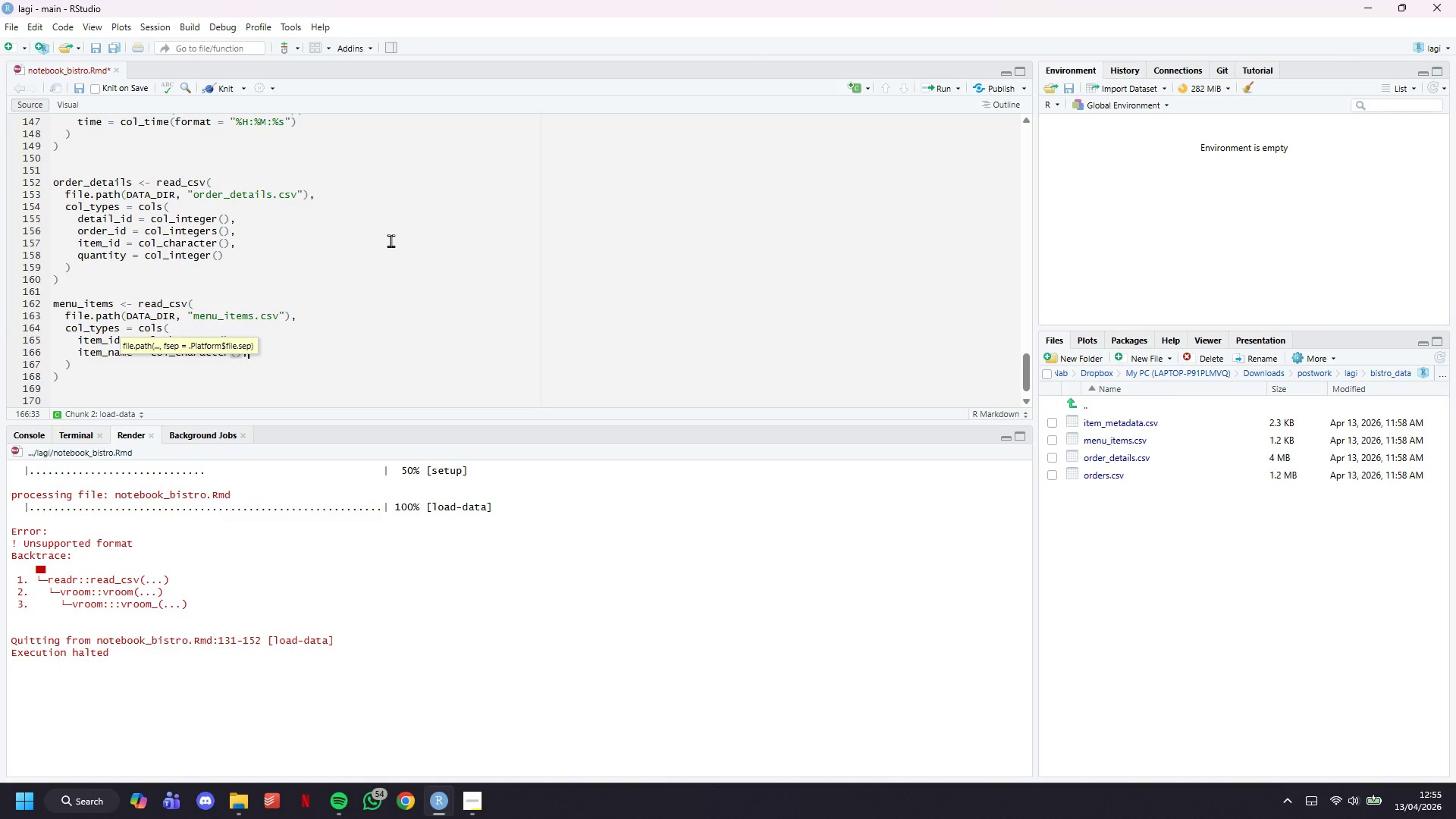 
key(Comma)
 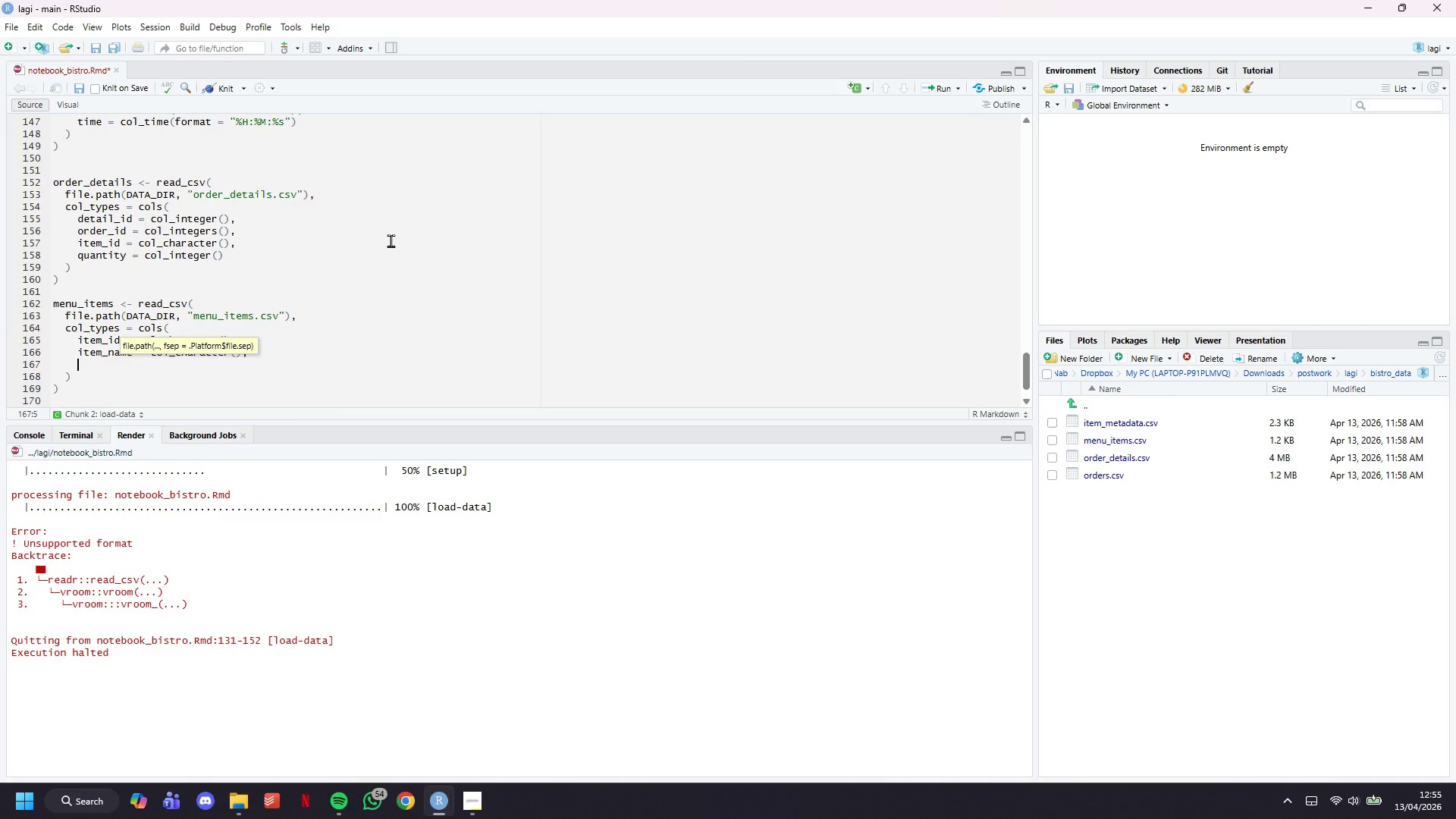 
key(Enter)
 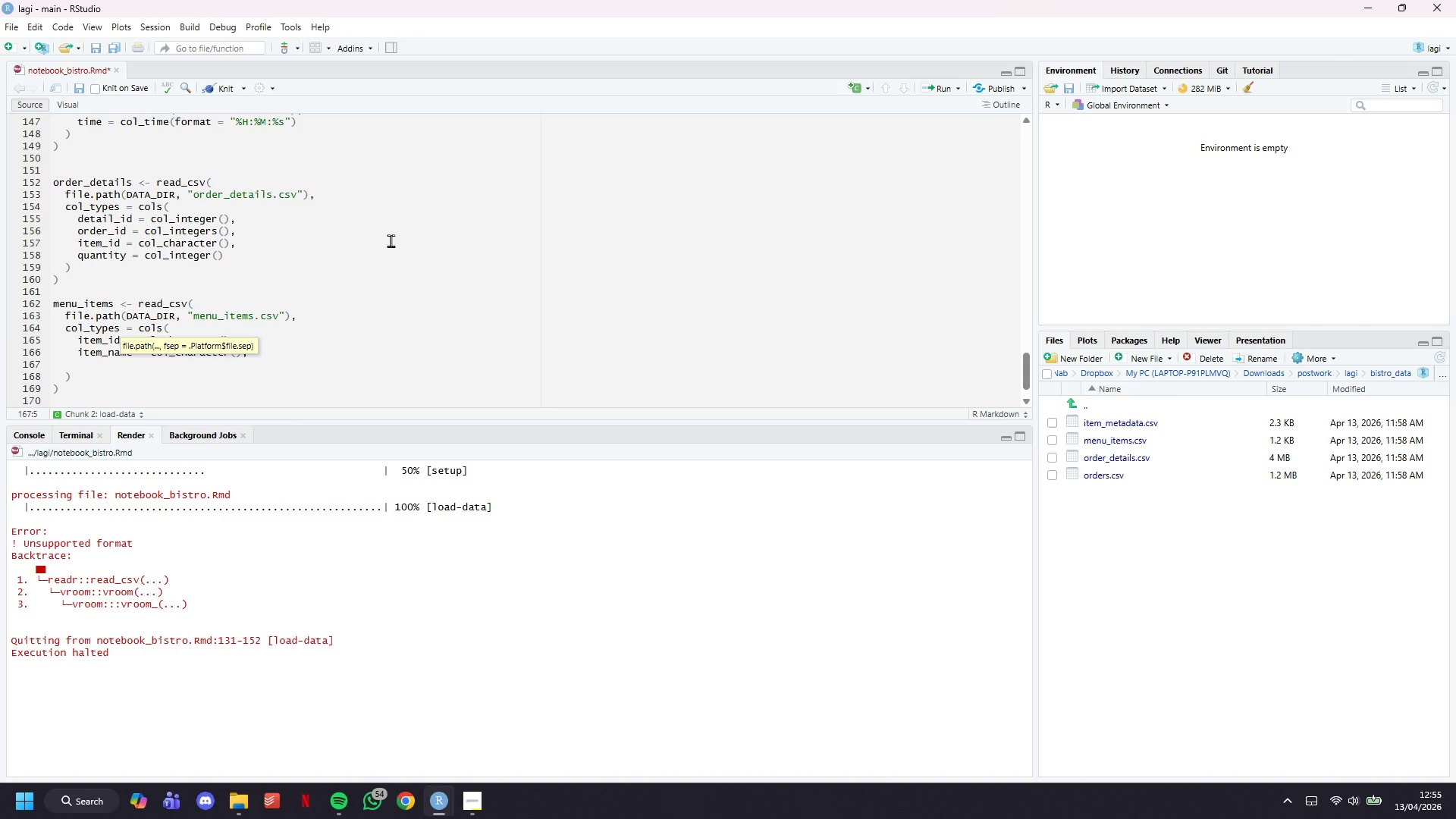 
type(category = col_character()
 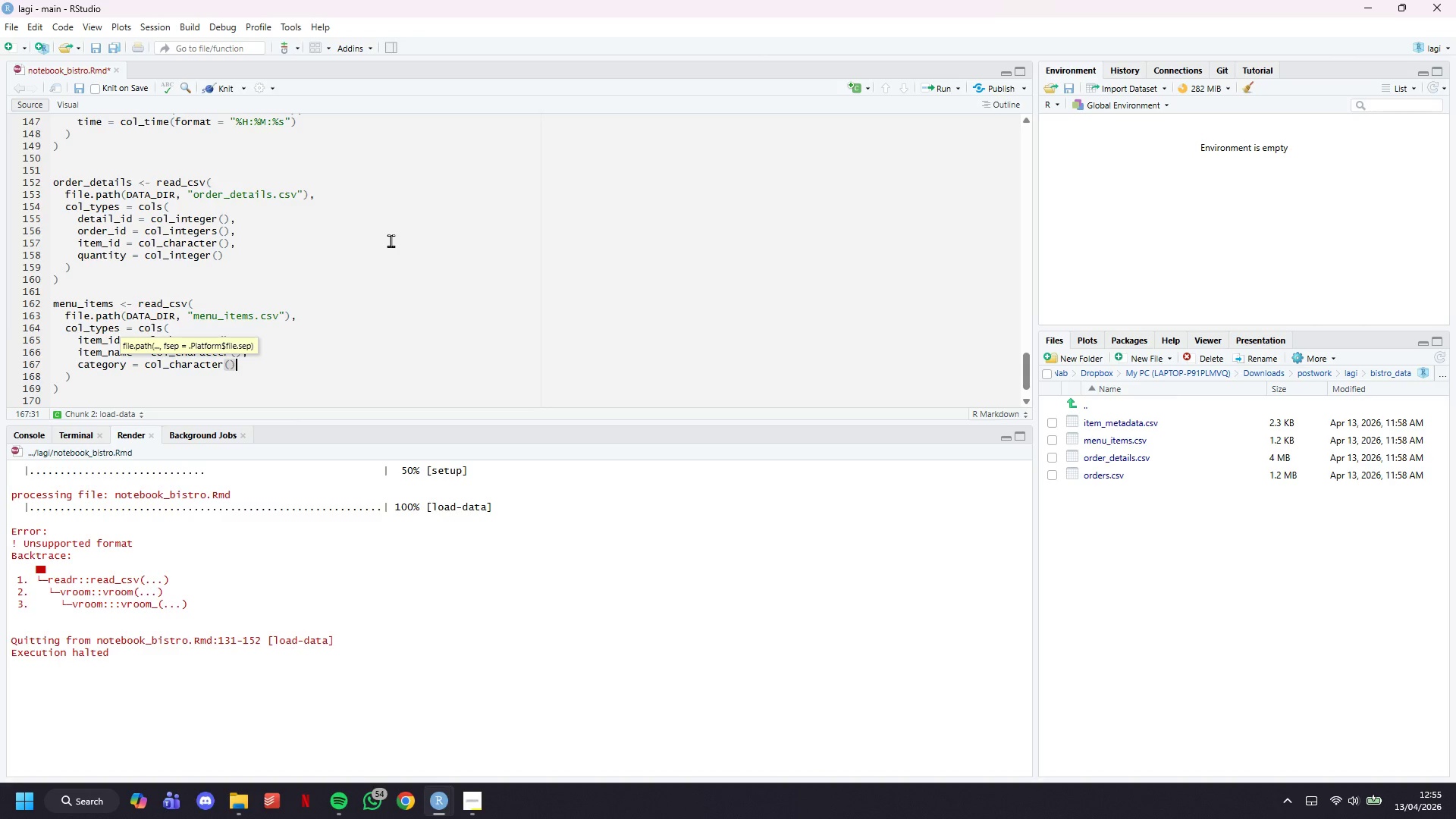 
key(ArrowRight)
 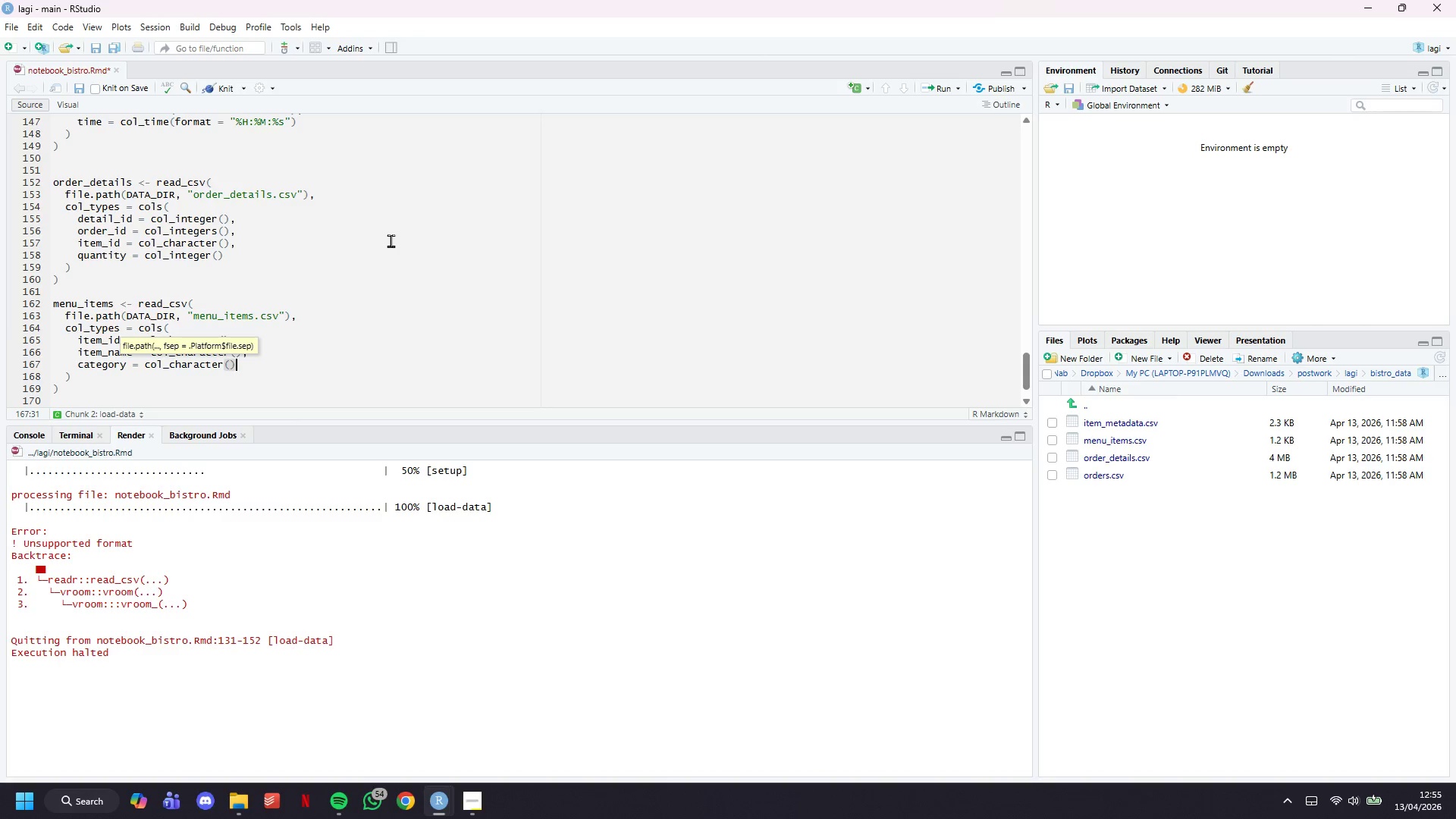 
key(Comma)
 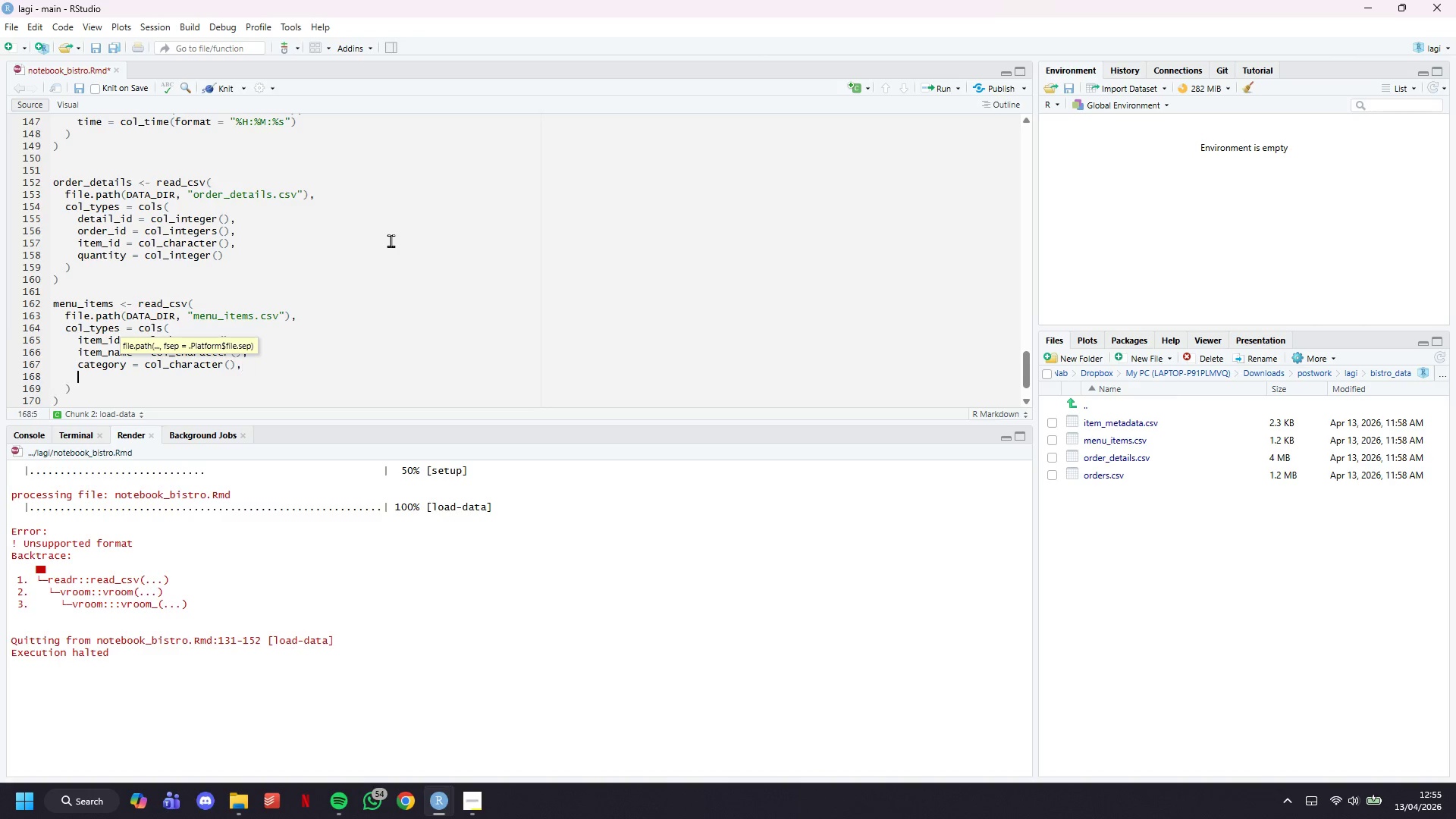 
key(Enter)
 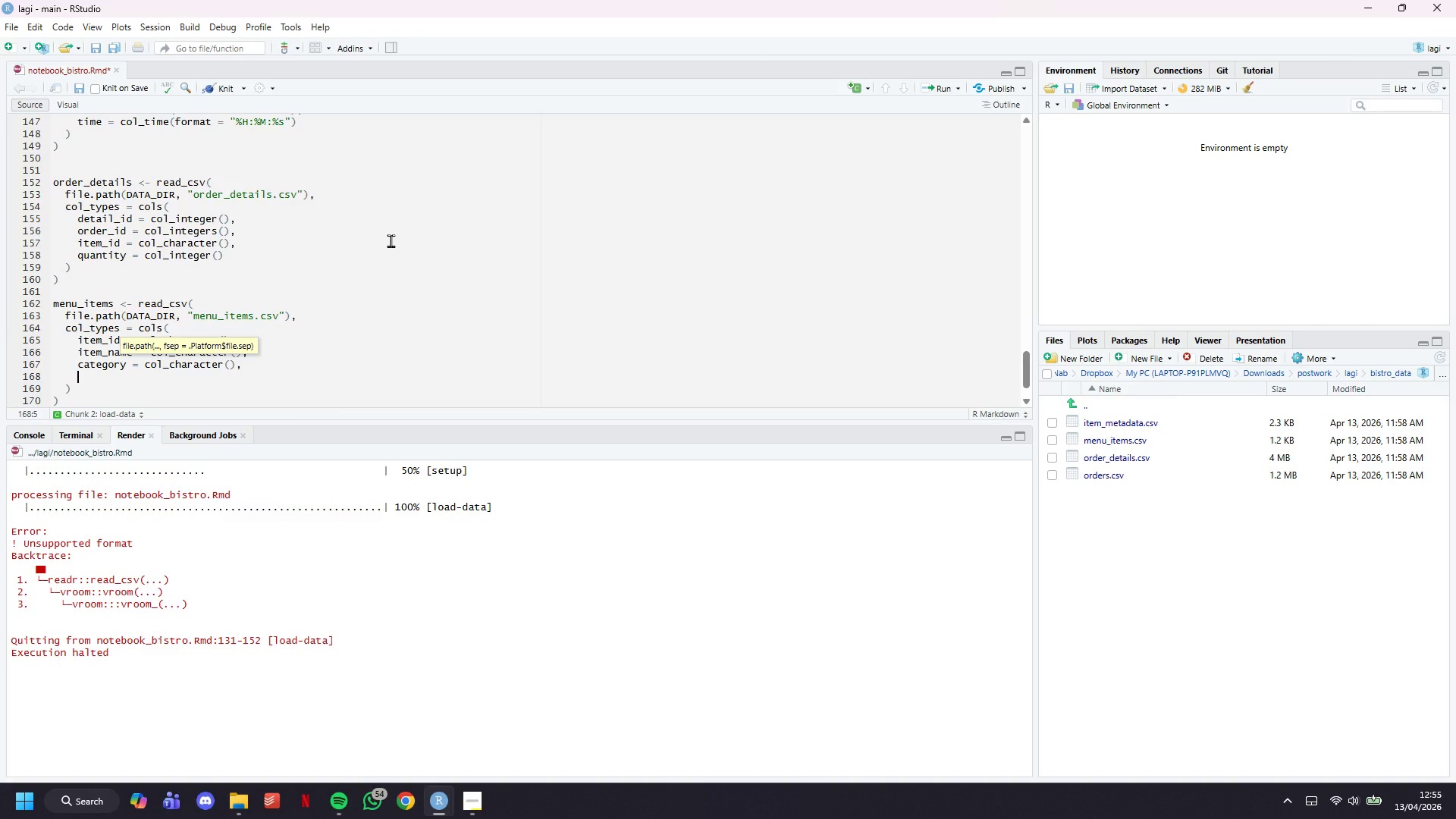 
type(price = col_double()
 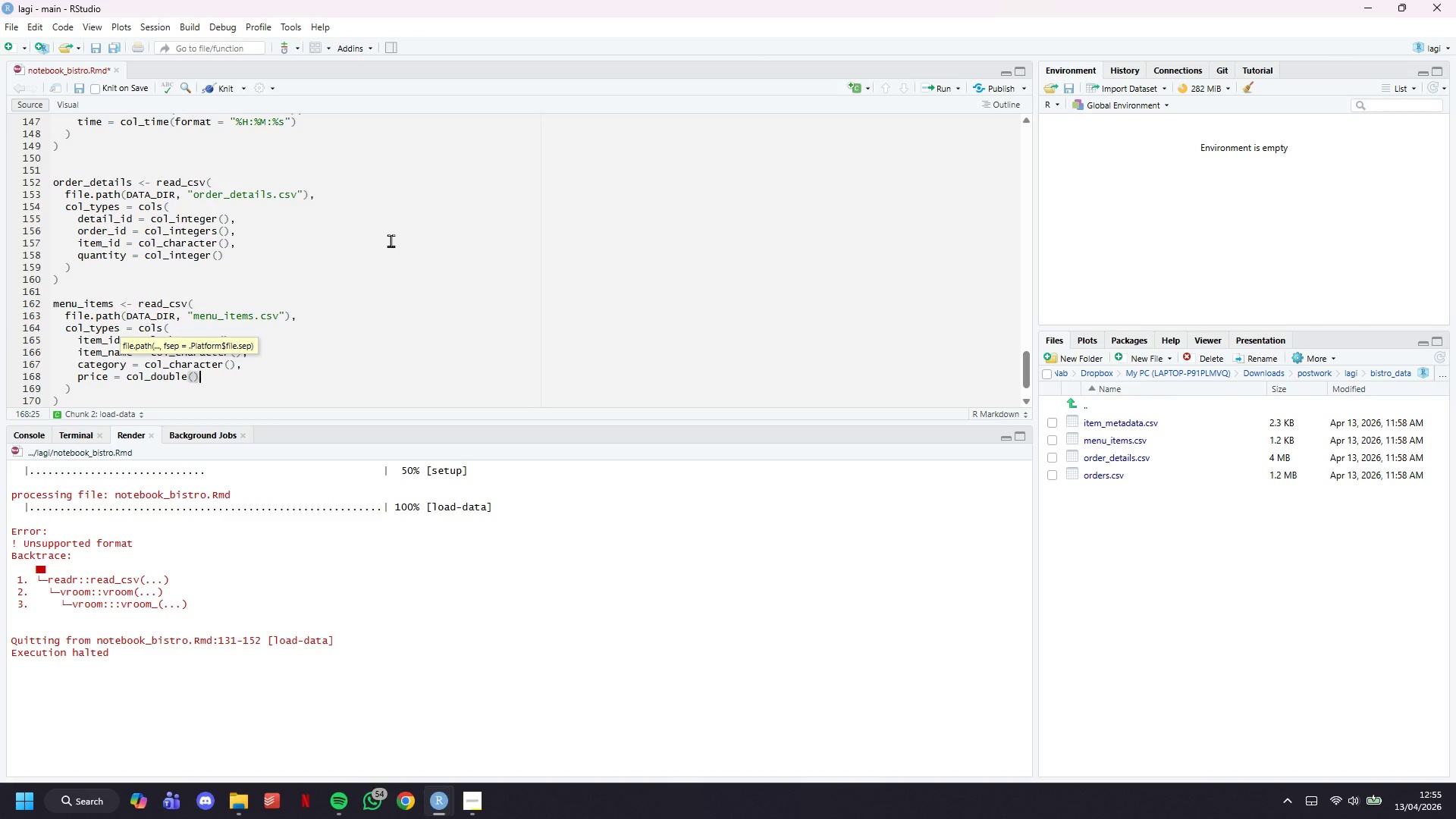 
key(ArrowRight)
 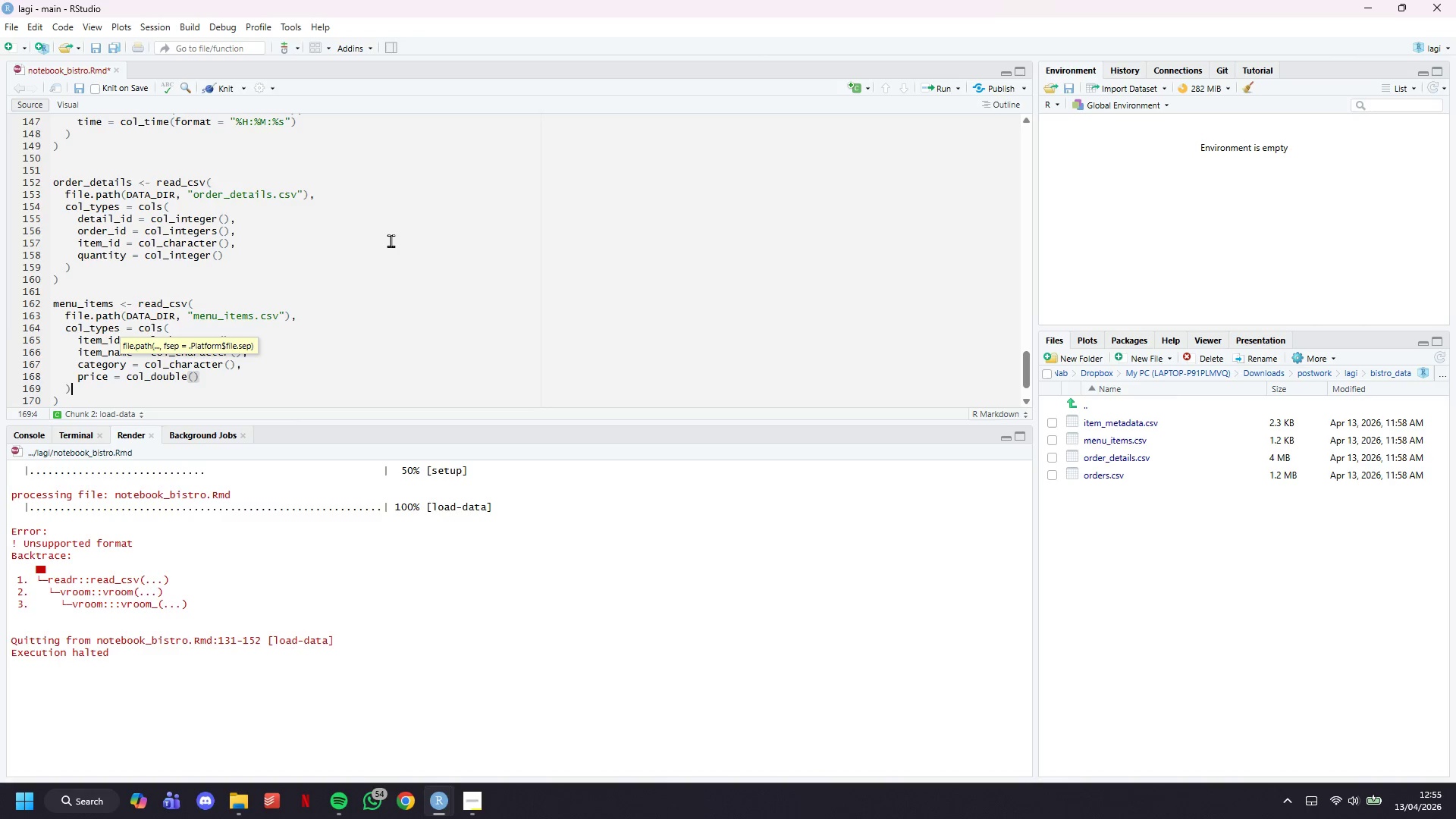 
key(ArrowDown)
 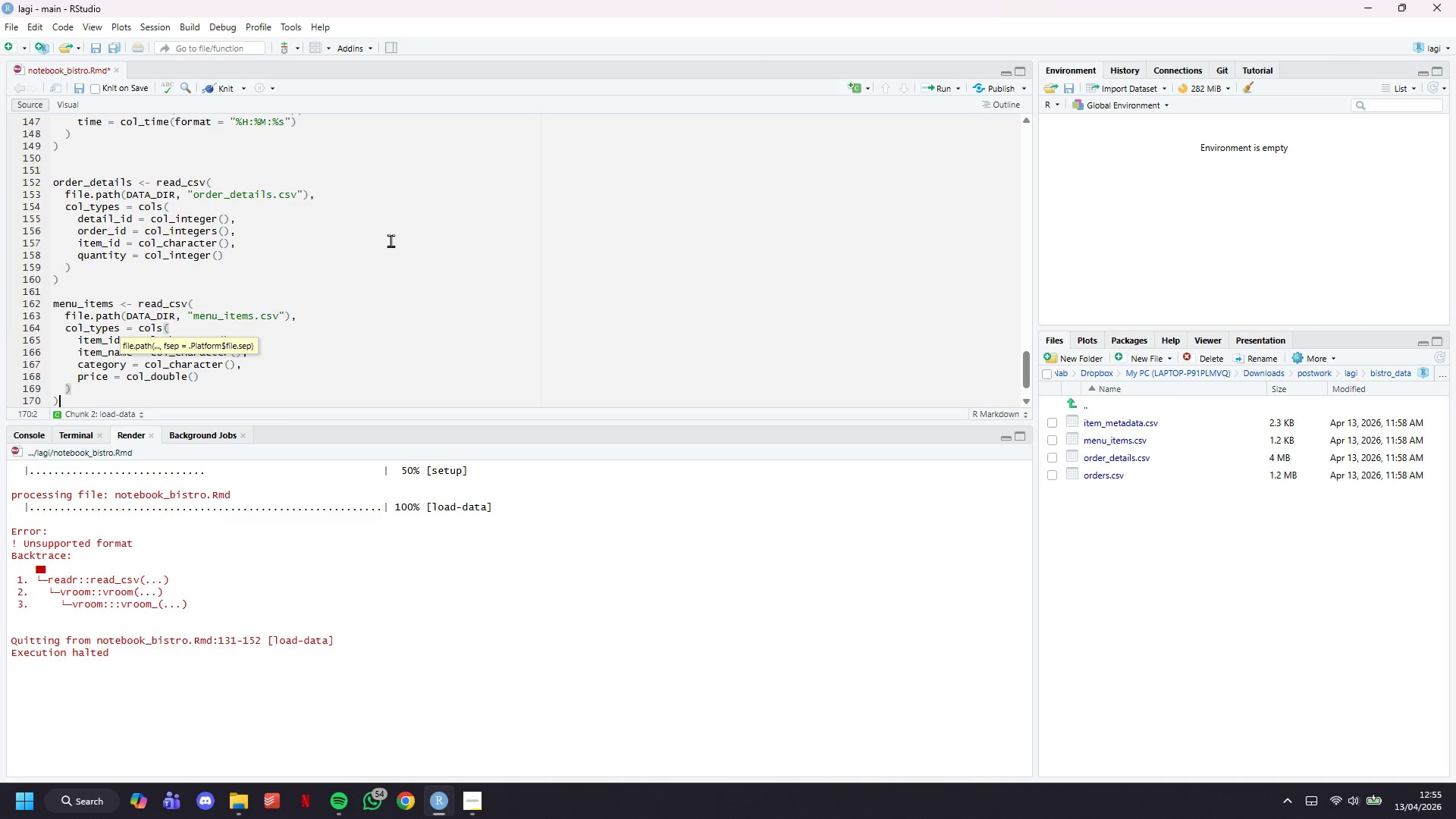 
key(ArrowDown)
 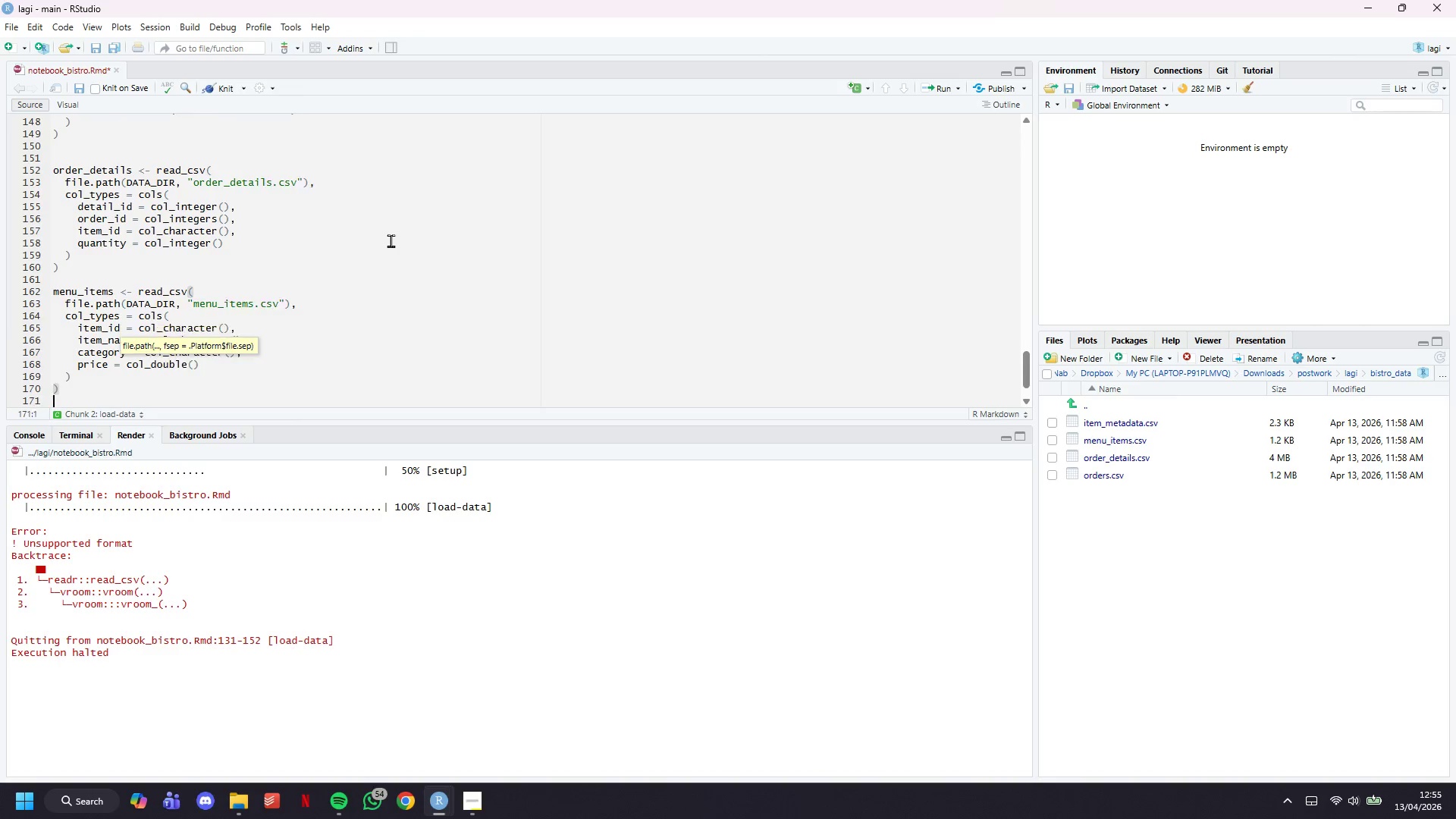 
key(Enter)
 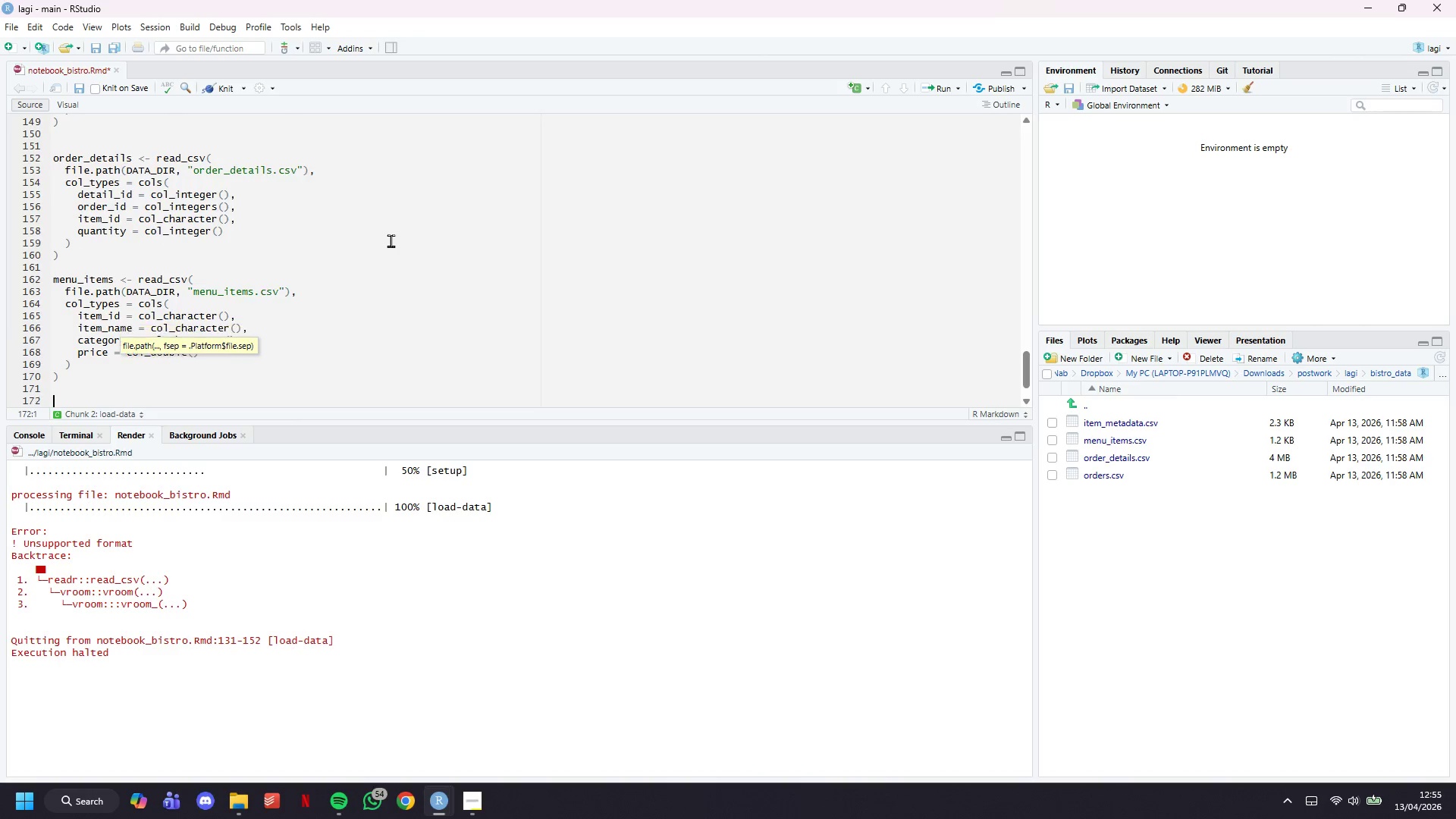 
key(Enter)
 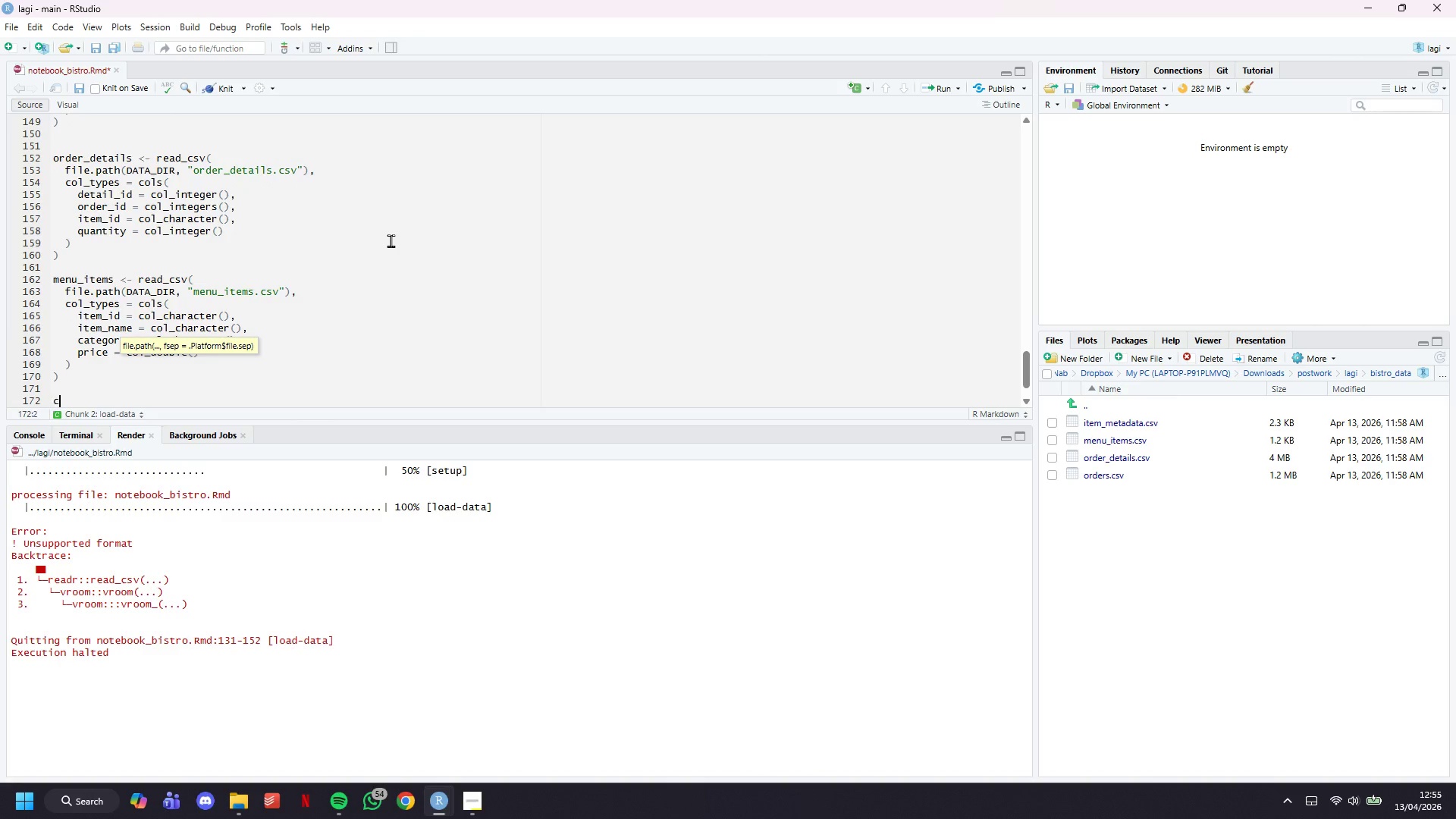 
type(cat(sprintf("Loaded %s oders | %s line items | %s menu items)
 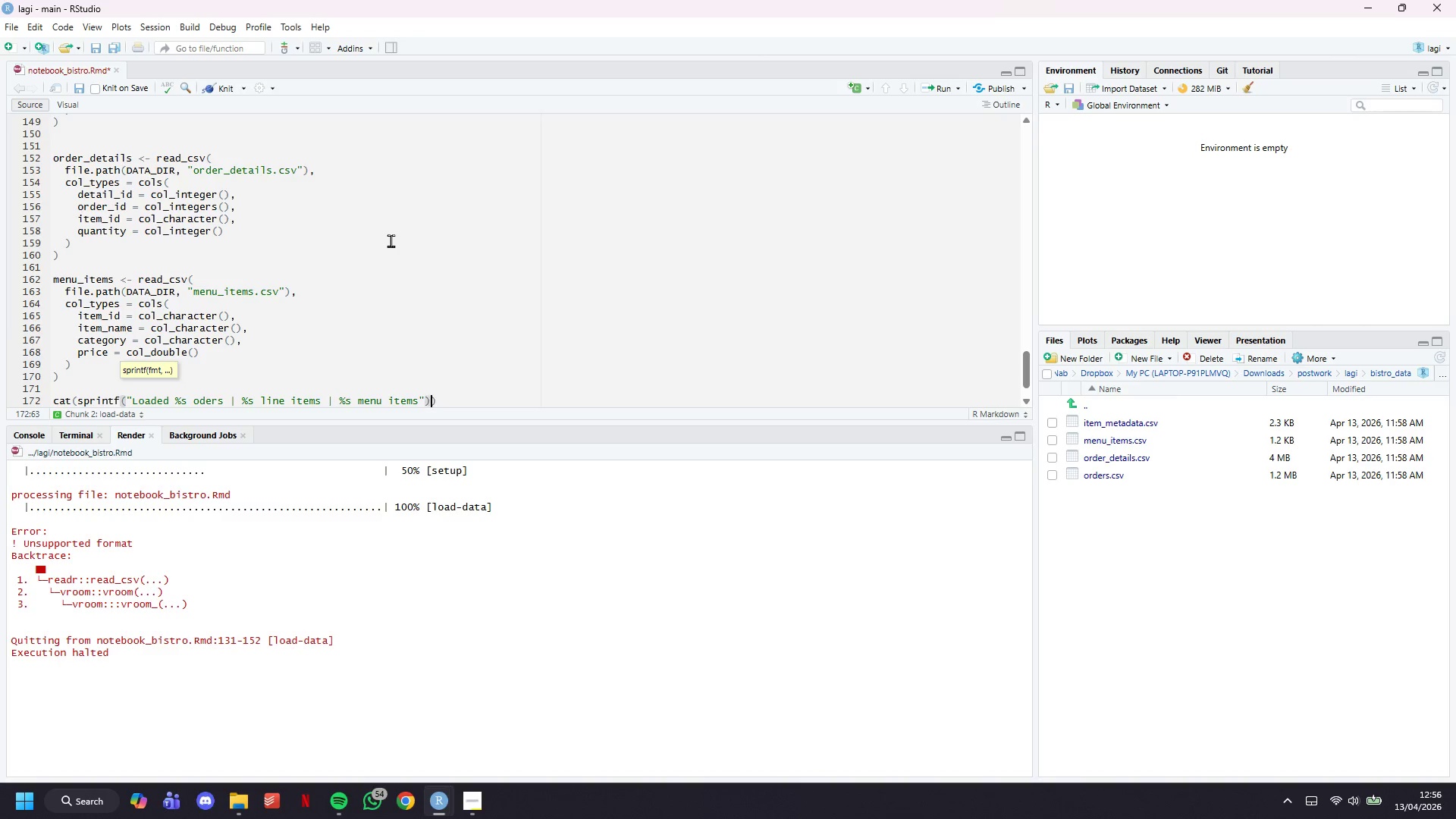 
 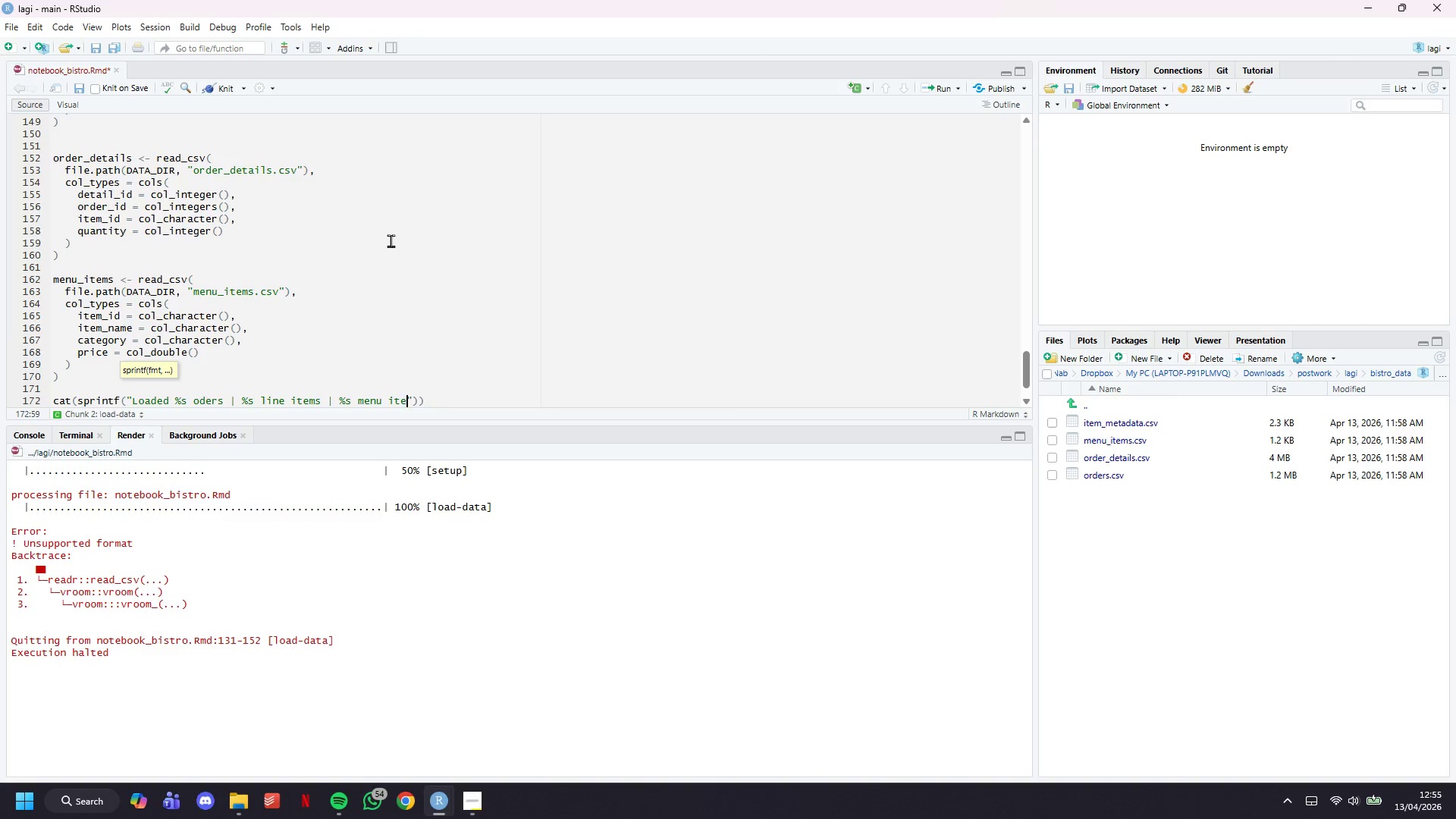 
key(ArrowRight)
 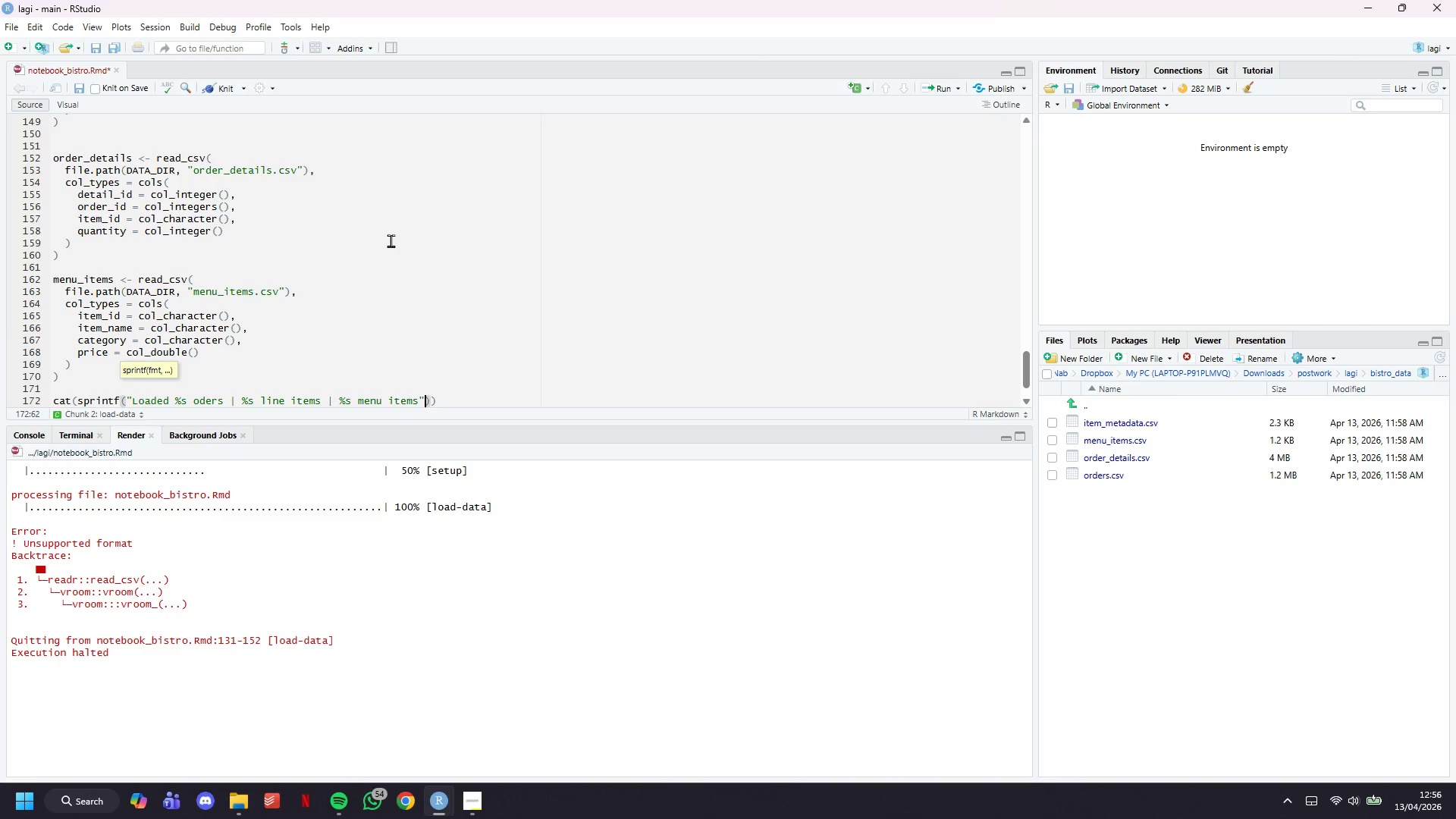 
key(ArrowRight)
 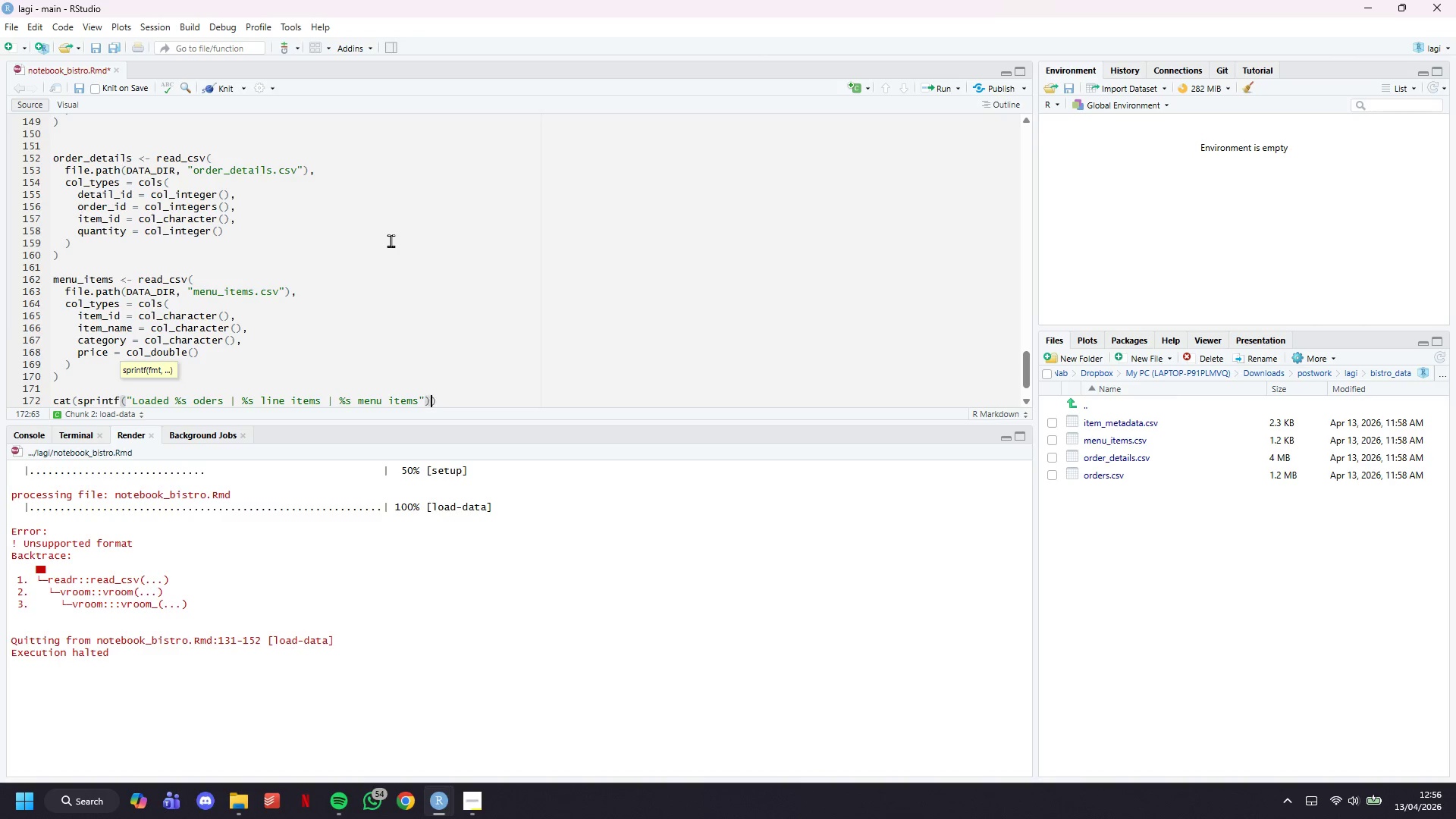 
key(ArrowRight)
 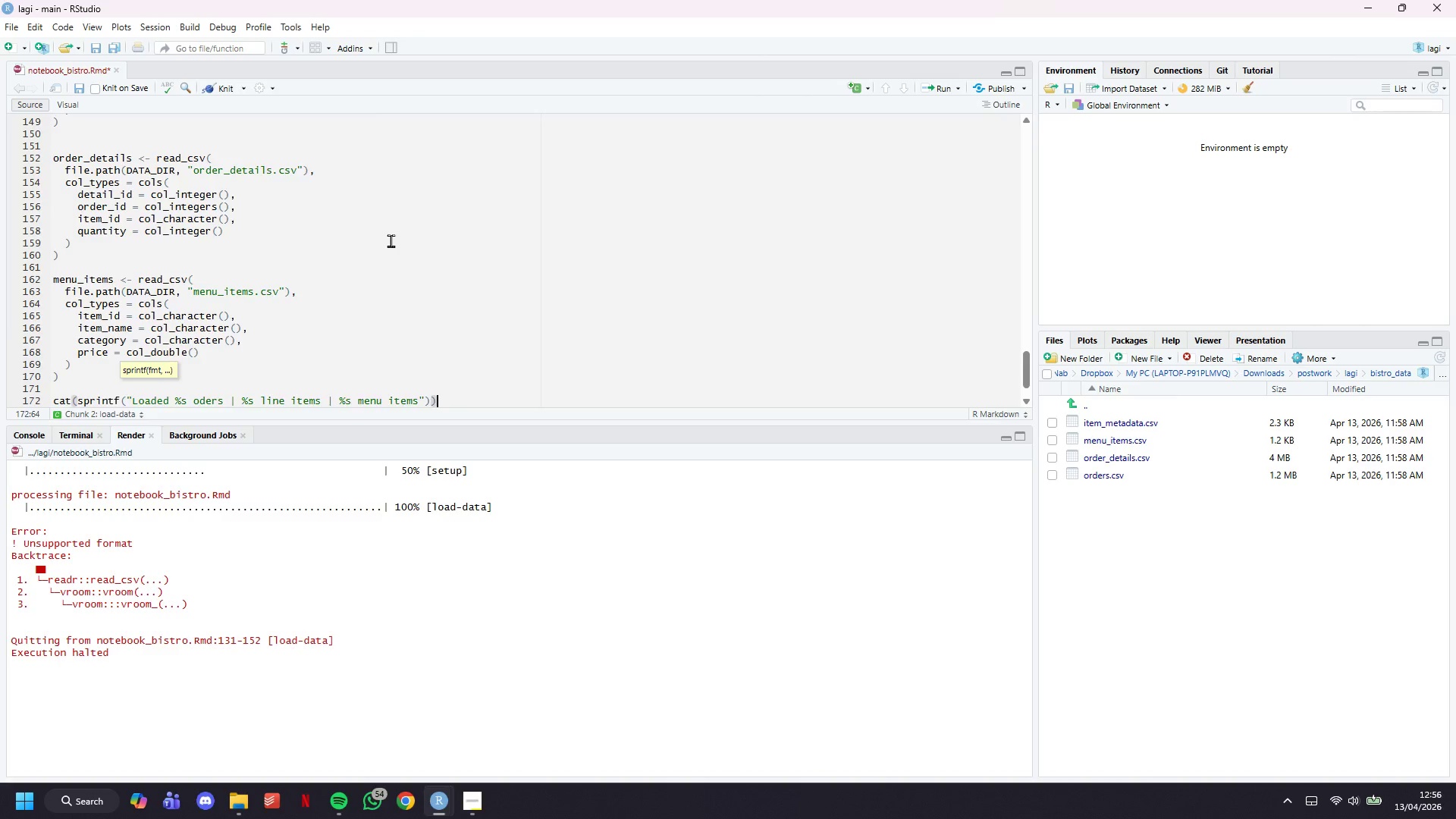 
key(Enter)
 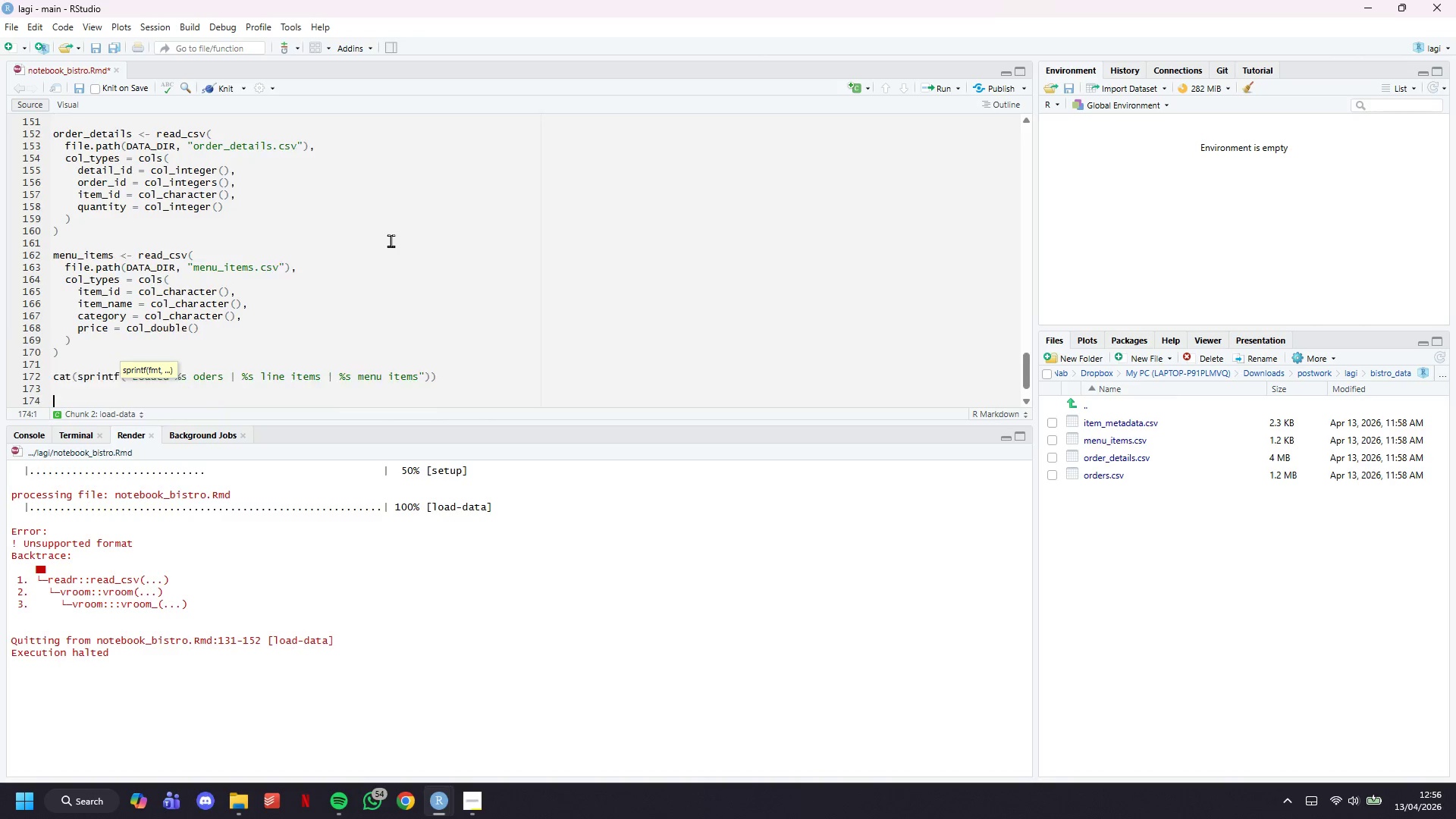 
key(Enter)
 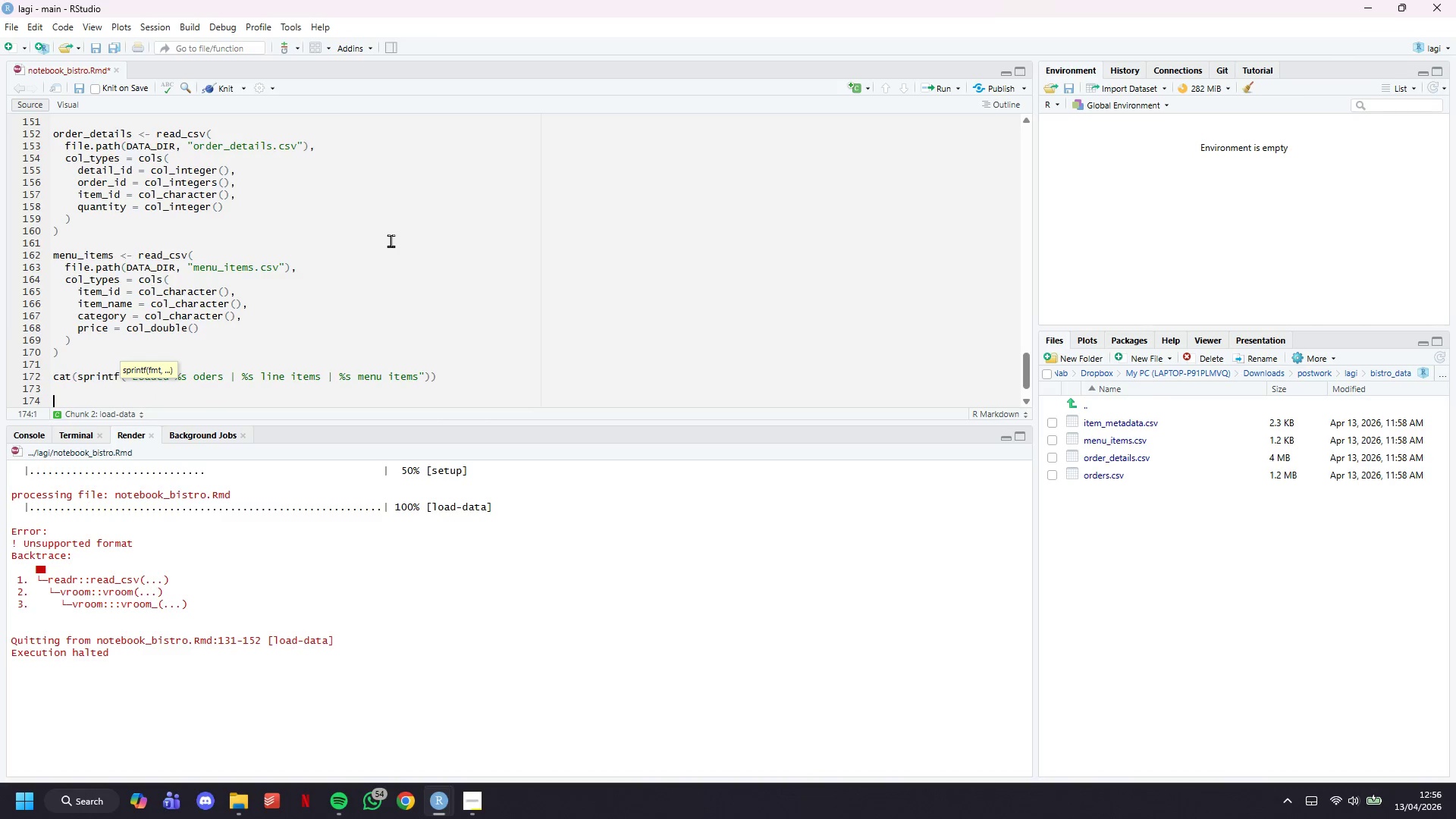 
key(Shift+ShiftLeft)
 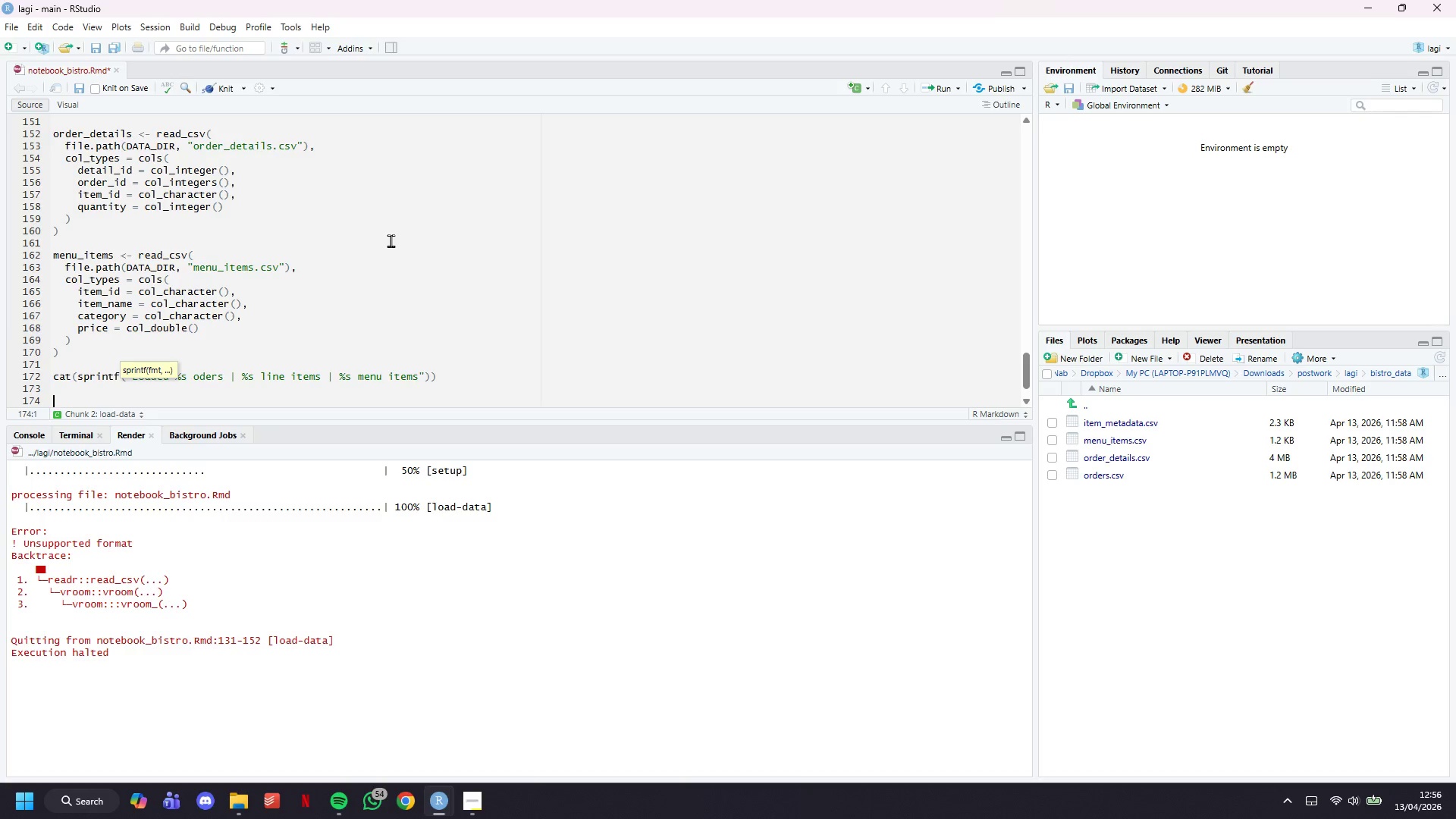 
key(Control+S)
 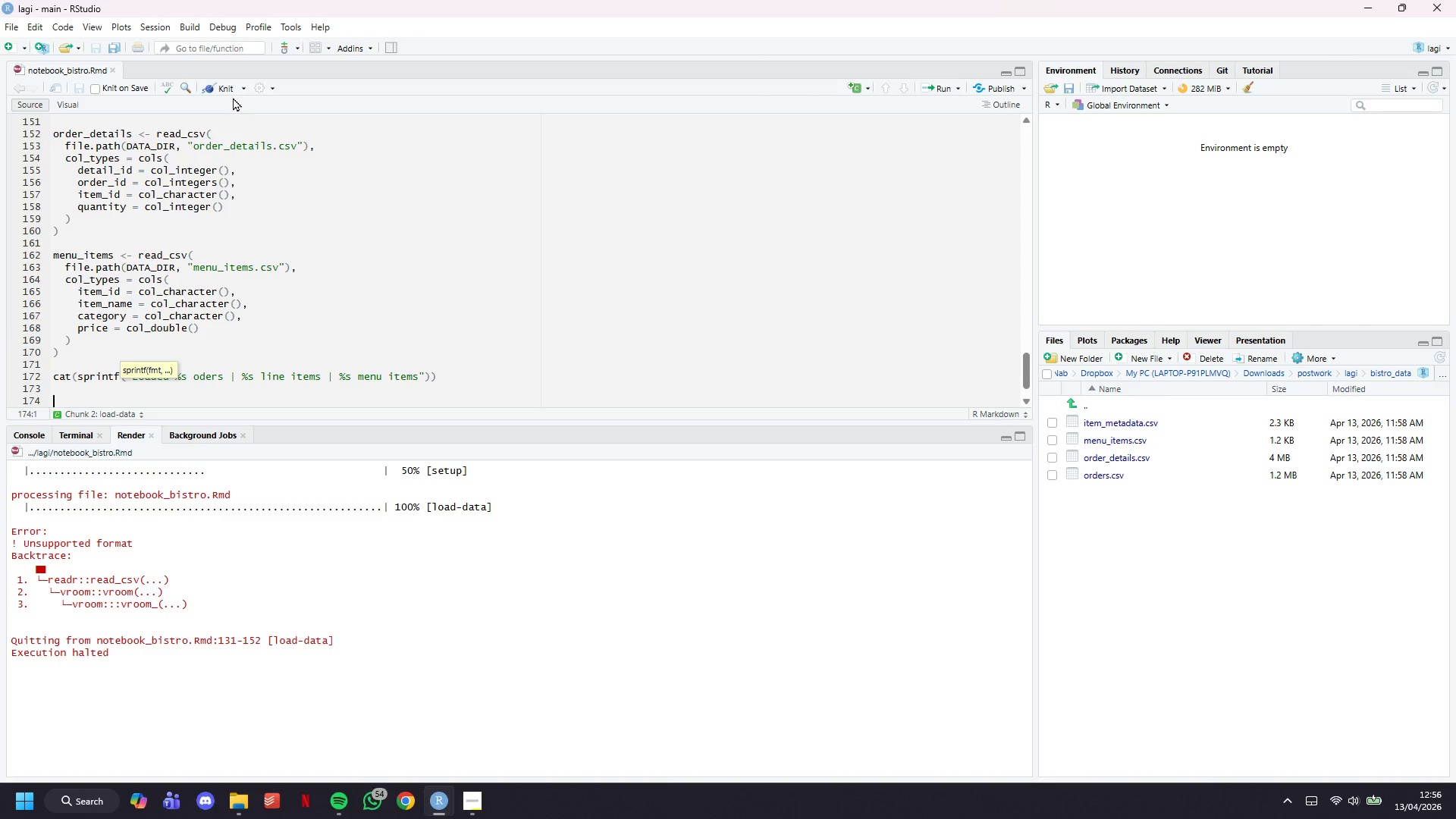 
left_click([229, 89])
 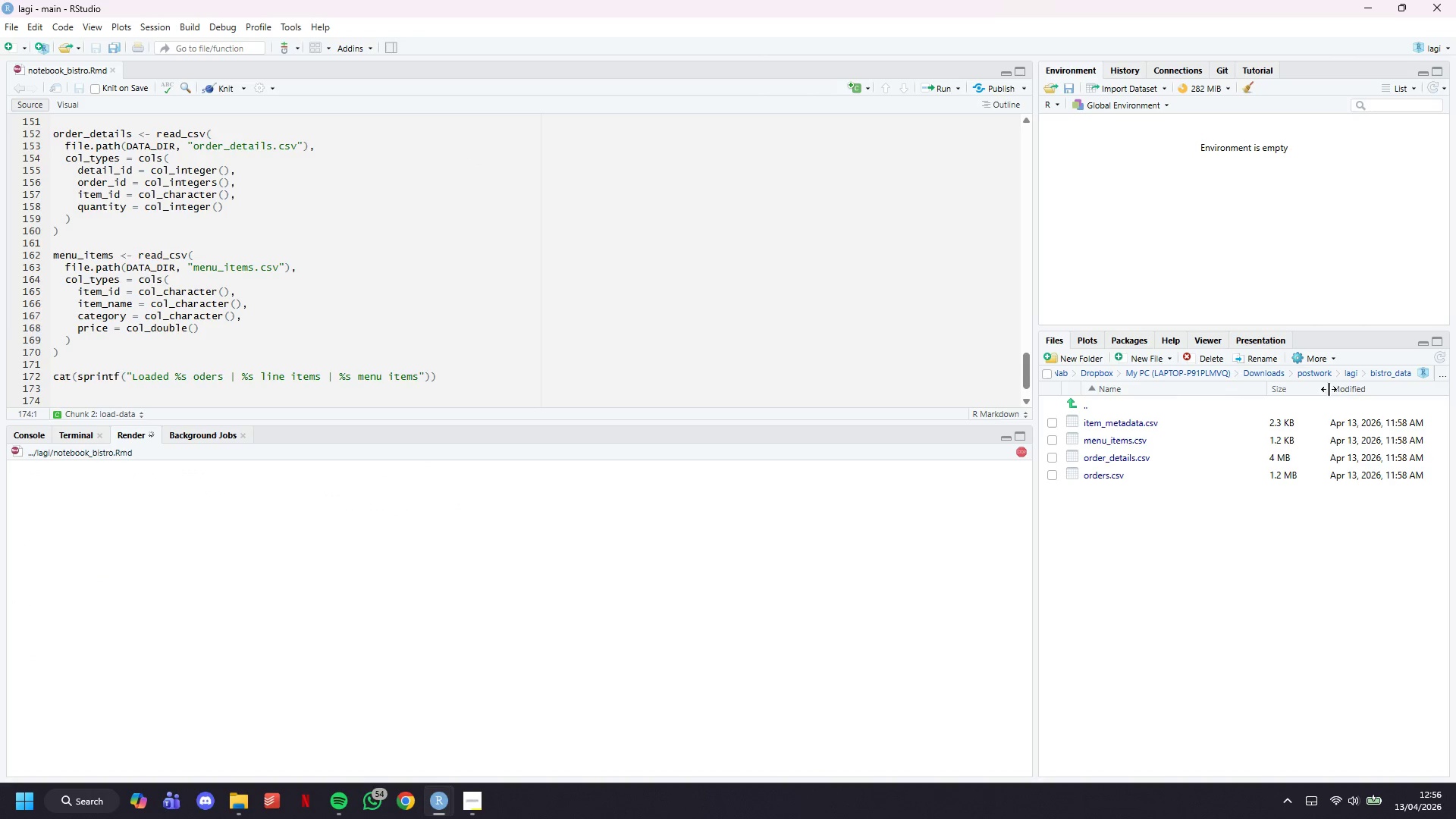 
left_click([1351, 374])
 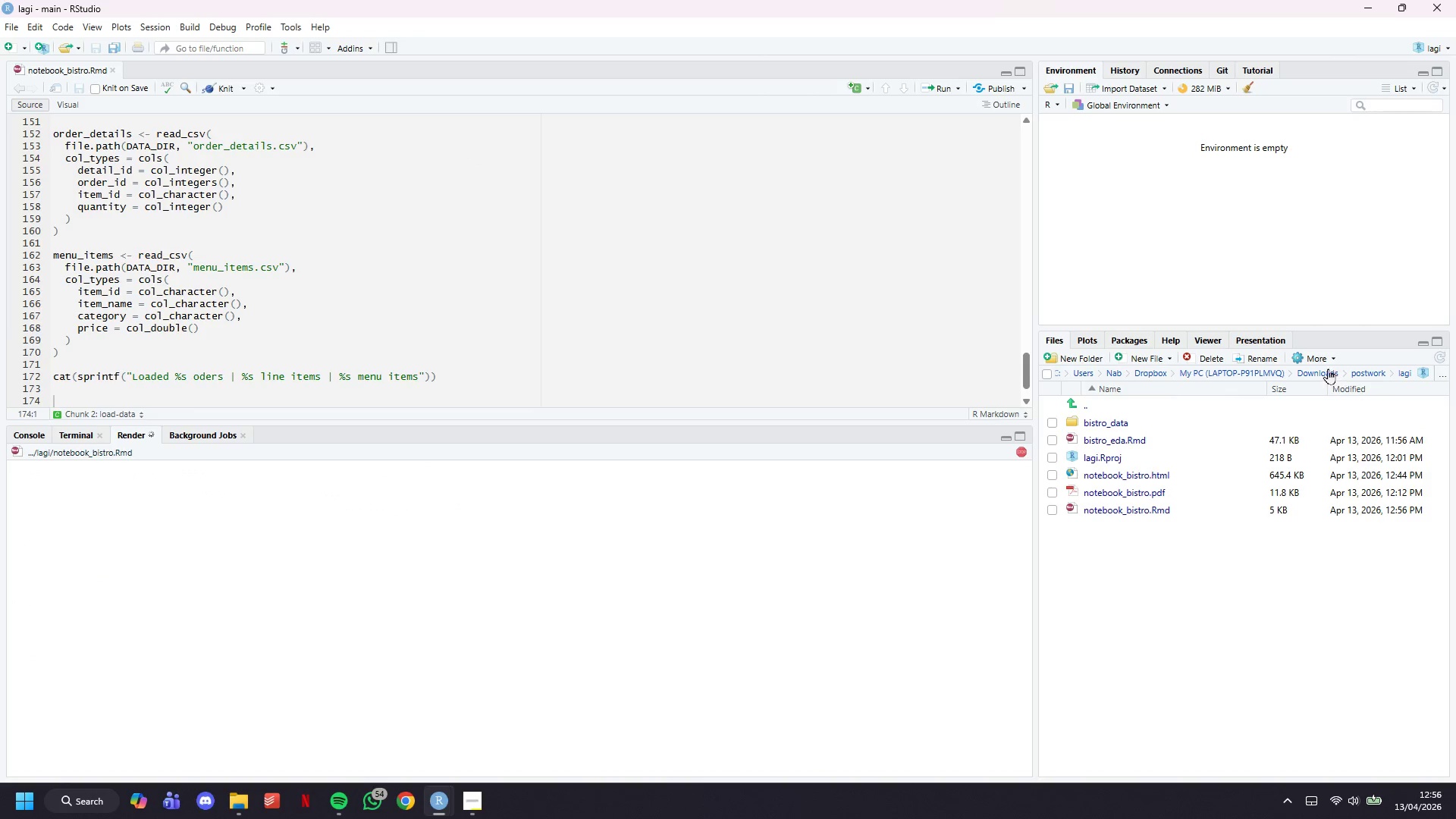 
scroll: coordinate [59, 190], scroll_direction: up, amount: 5.0
 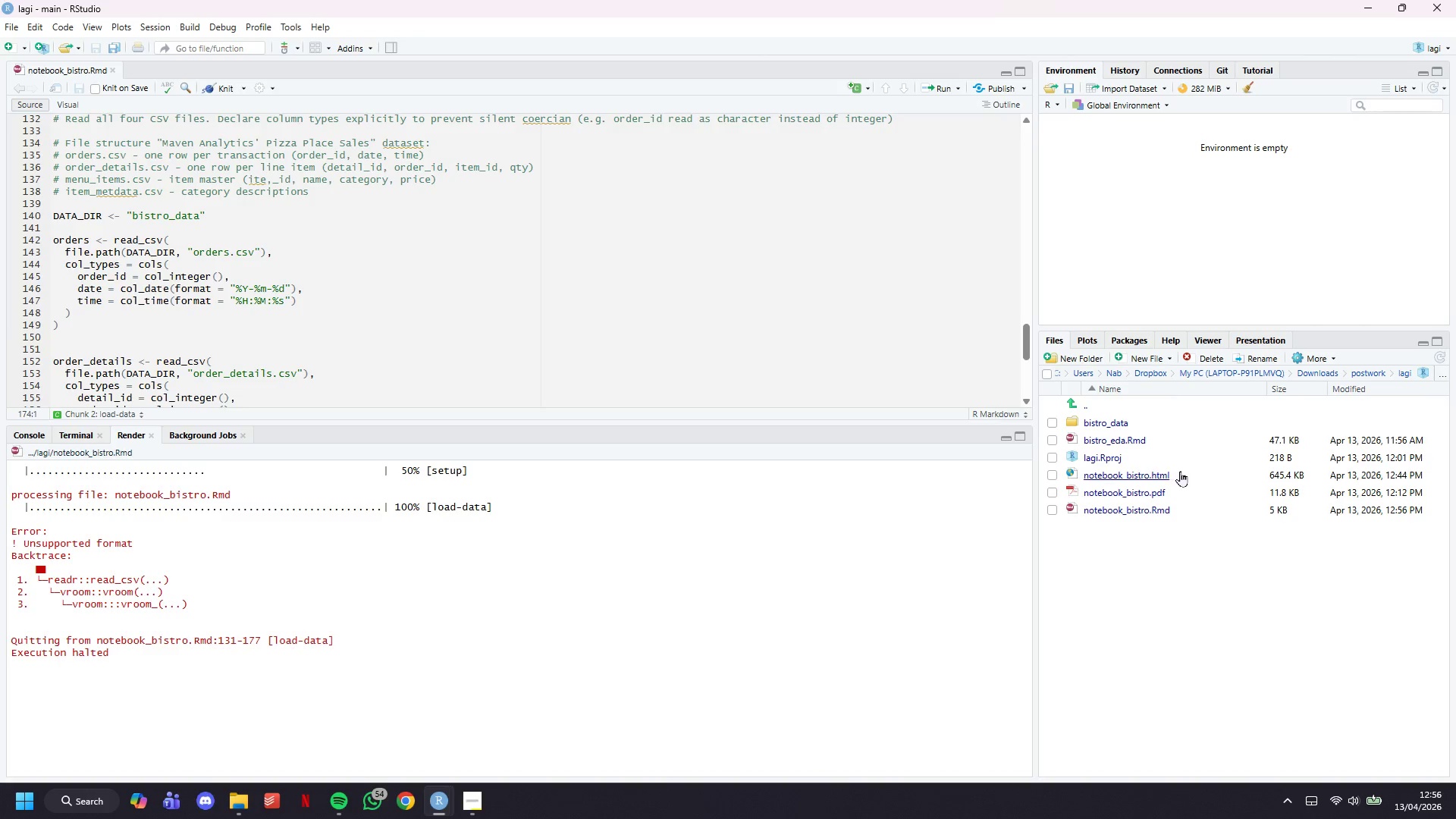 
wait(6.45)
 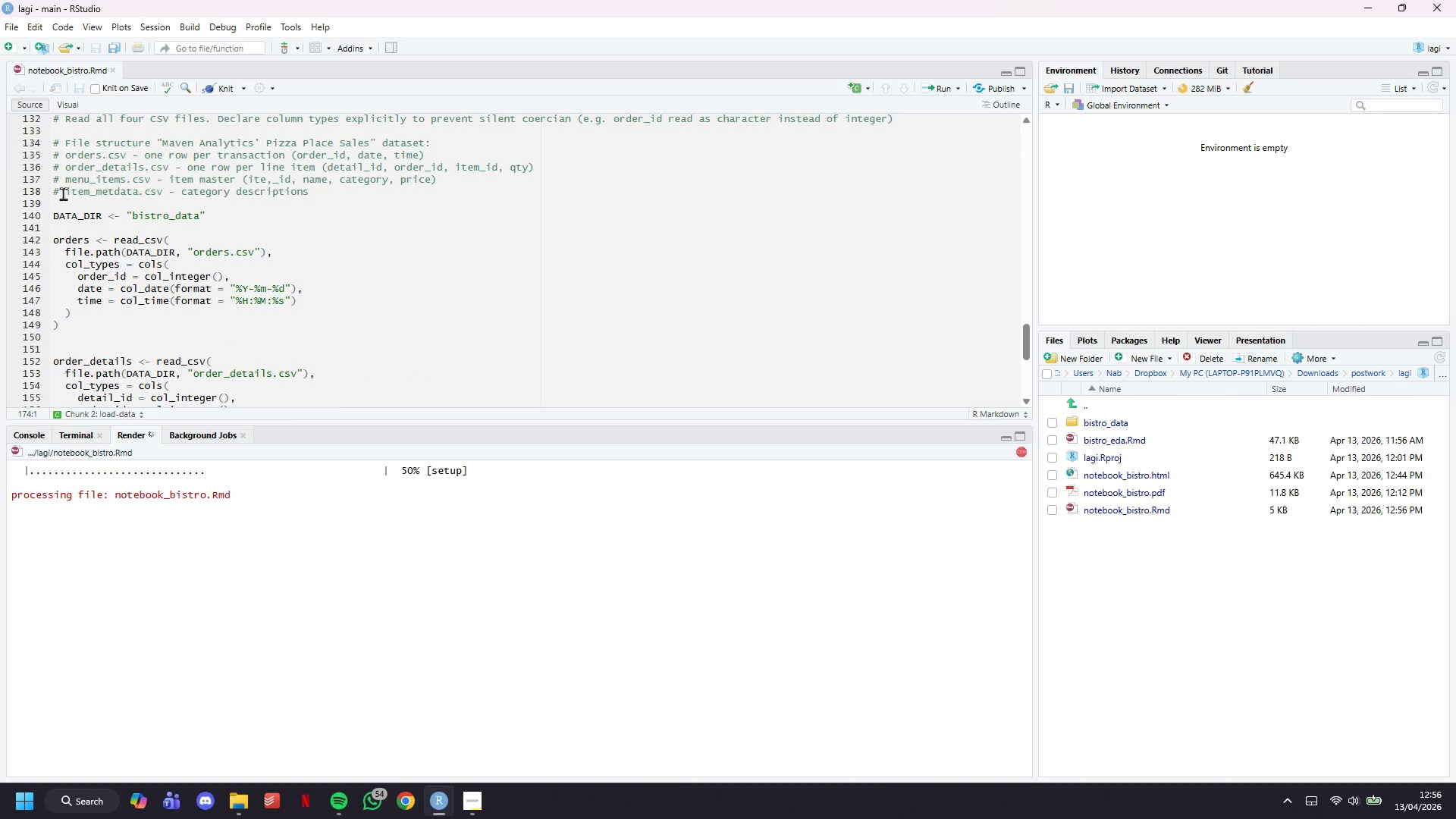 
left_click([1165, 512])
 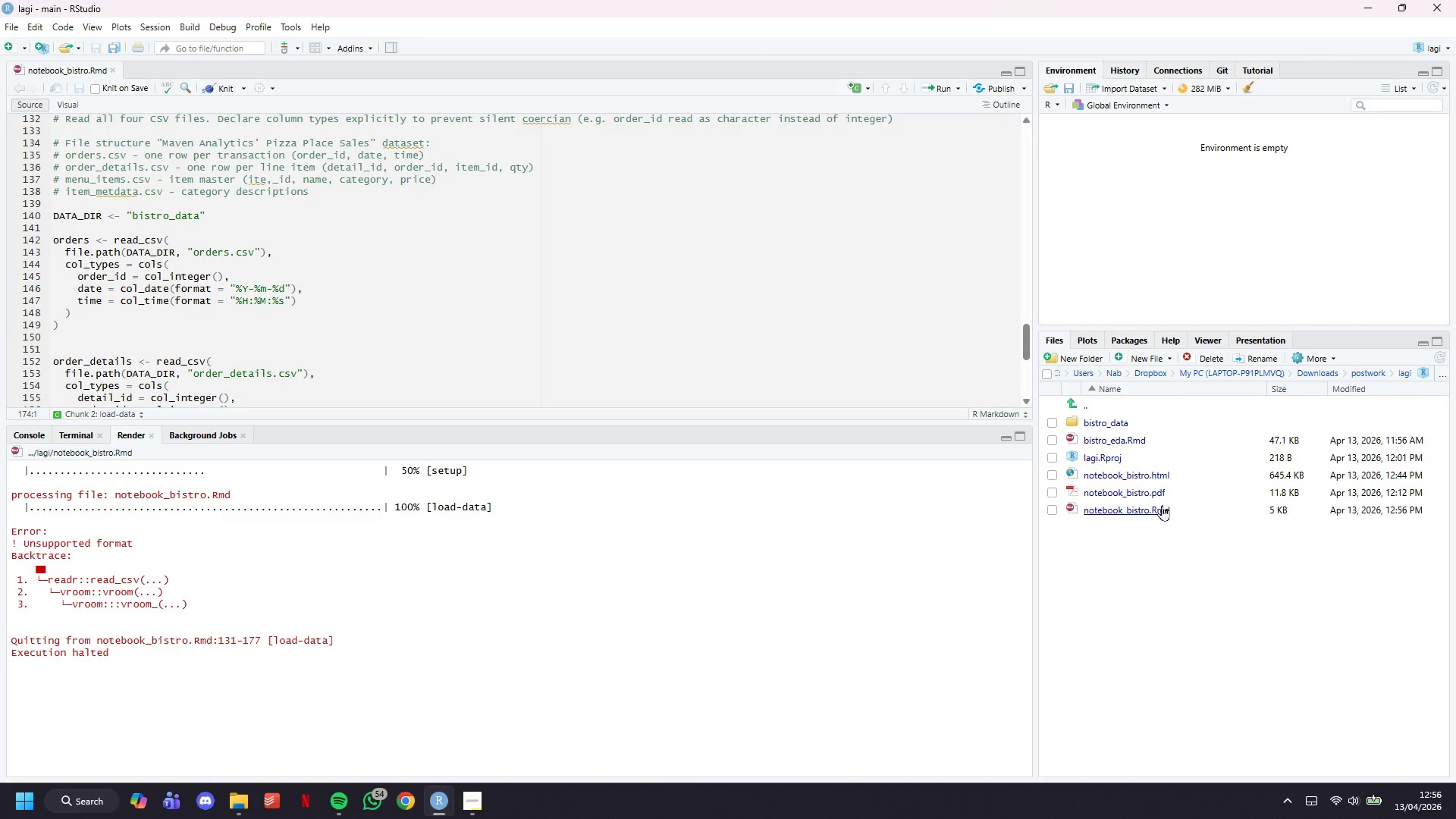 
left_click([1130, 441])
 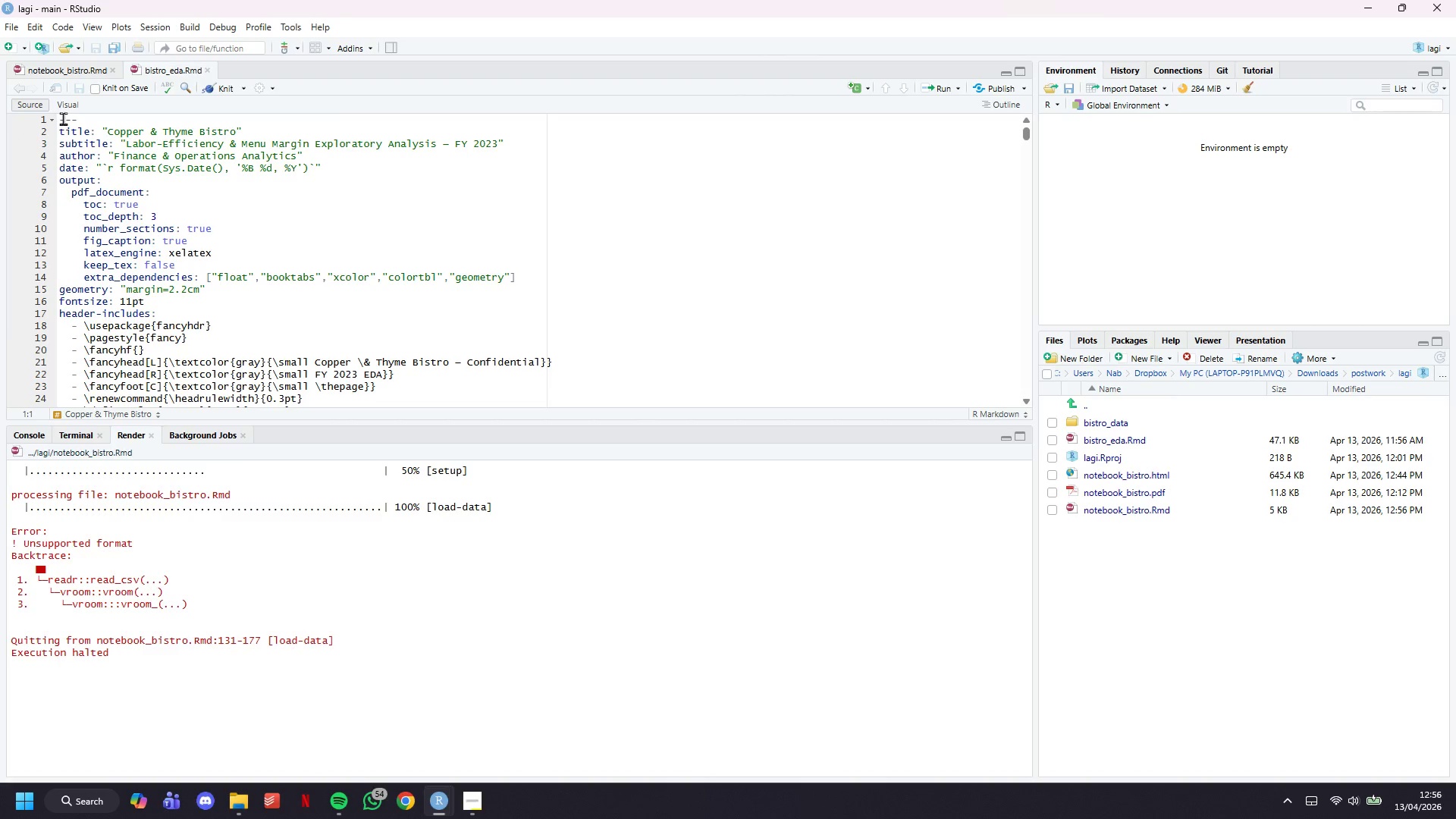 
left_click_drag(start_coordinate=[63, 118], to_coordinate=[105, 185])
 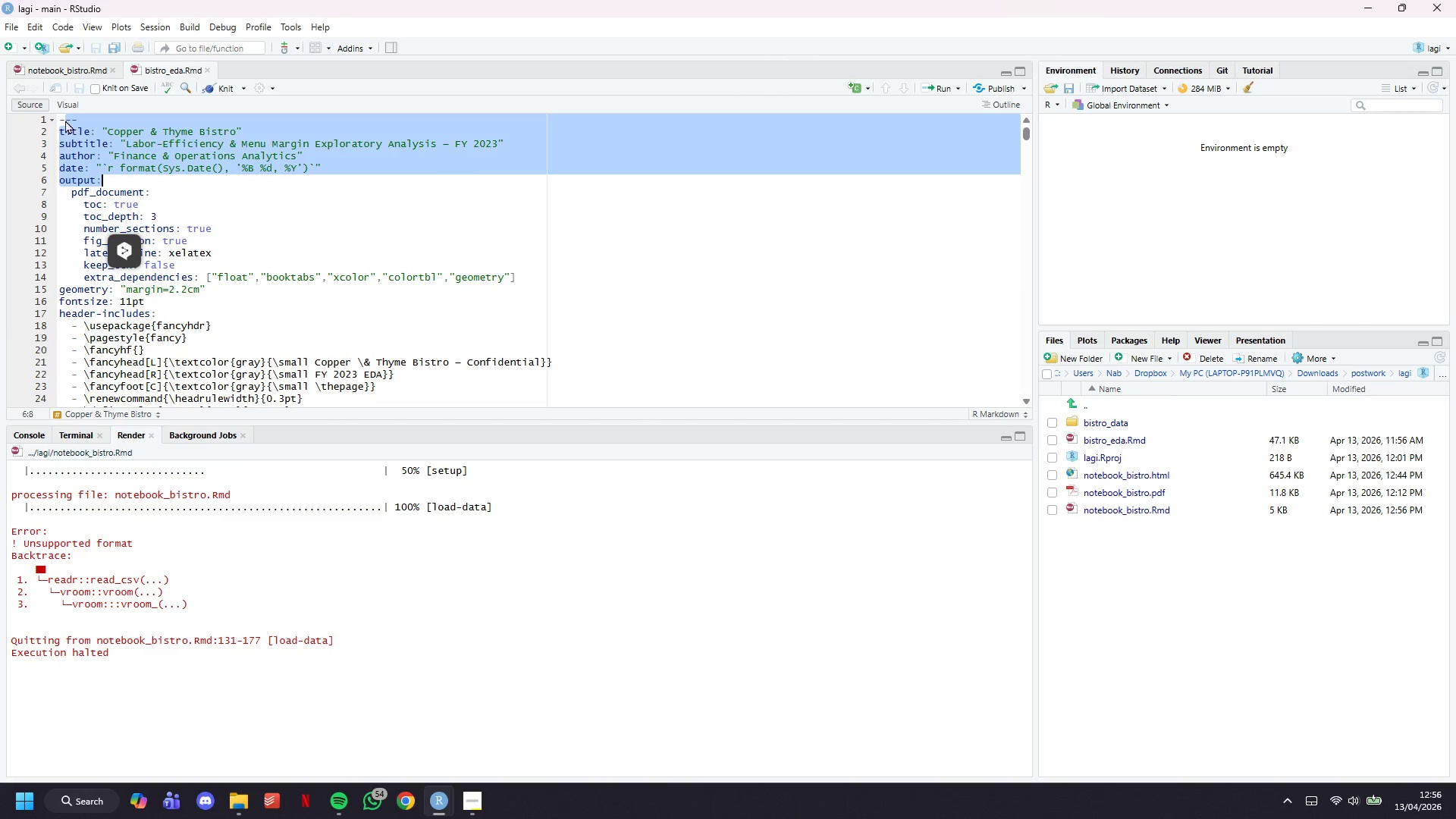 
left_click([65, 120])
 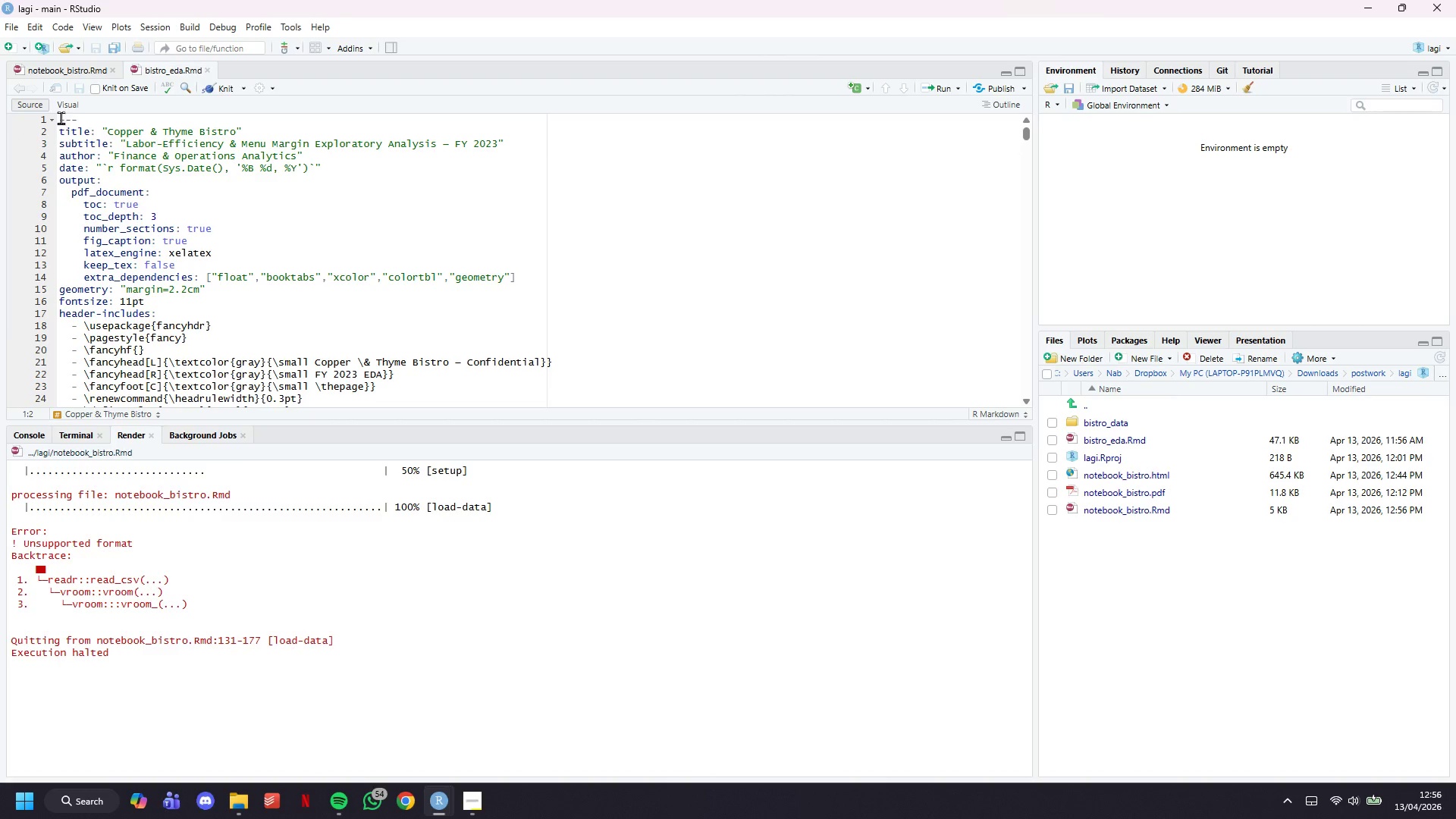 
left_click_drag(start_coordinate=[61, 118], to_coordinate=[304, 305])
 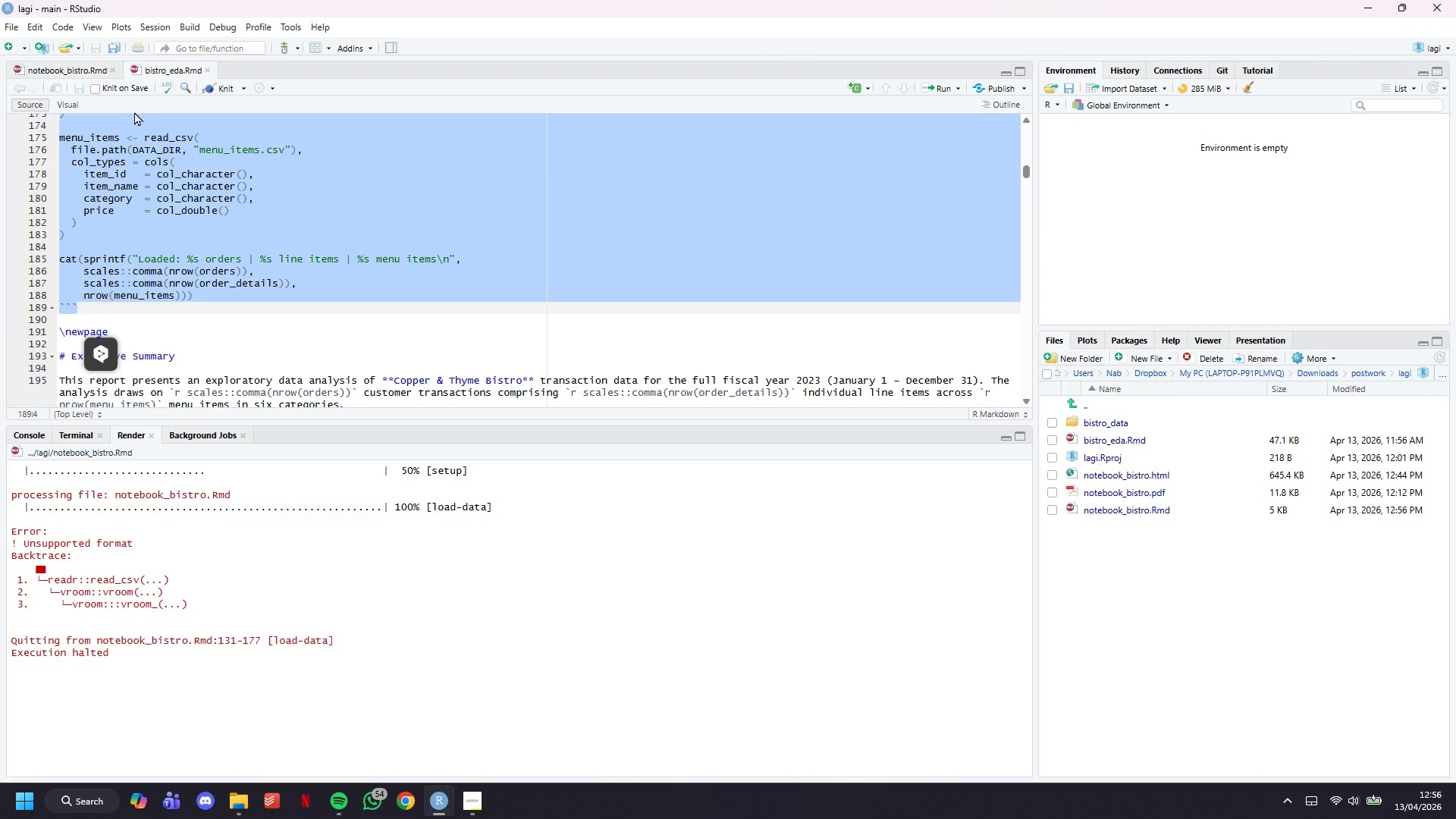 
scroll: coordinate [299, 290], scroll_direction: down, amount: 46.0
 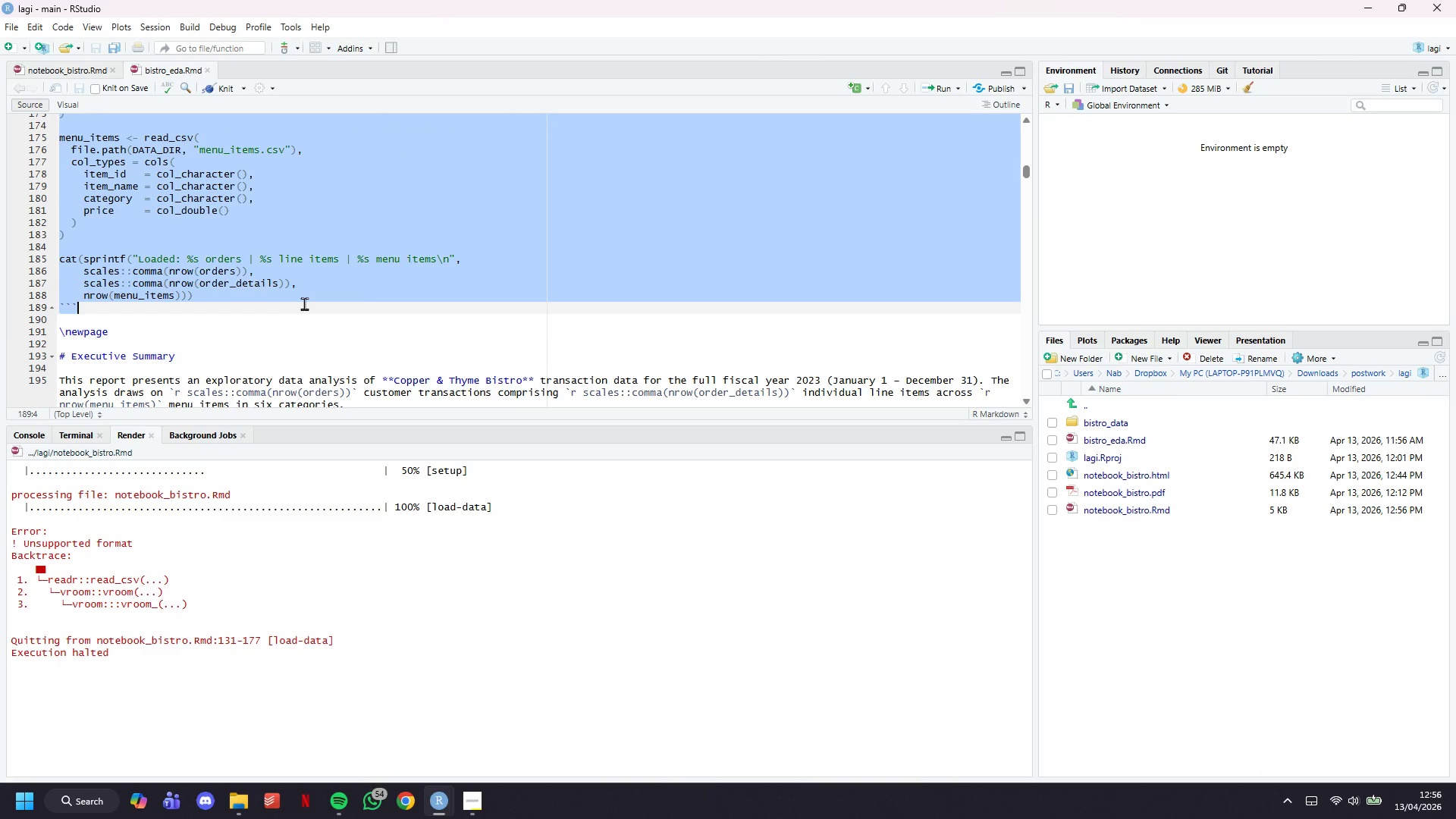 
key(Control+C)
 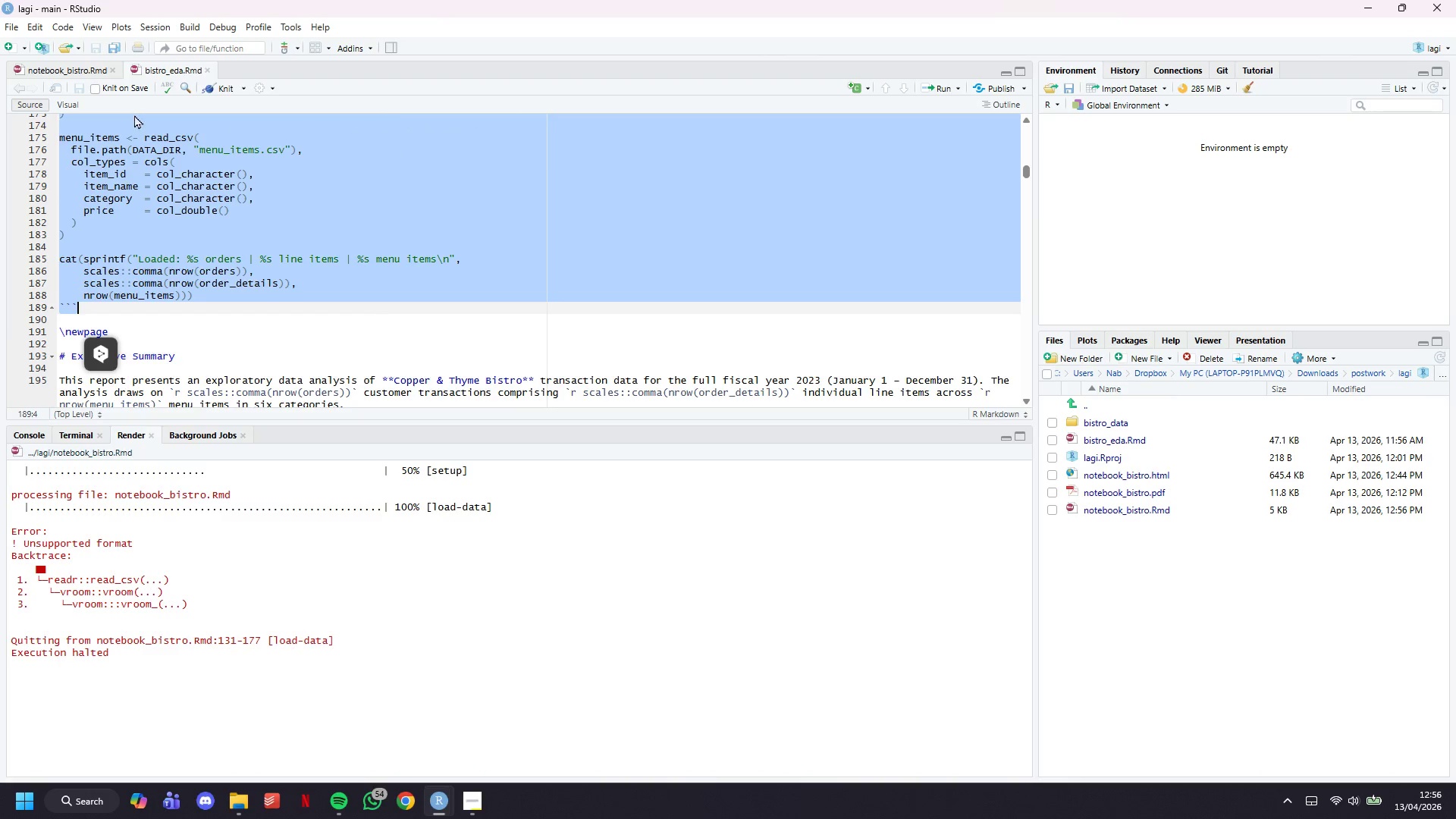 
left_click([146, 183])
 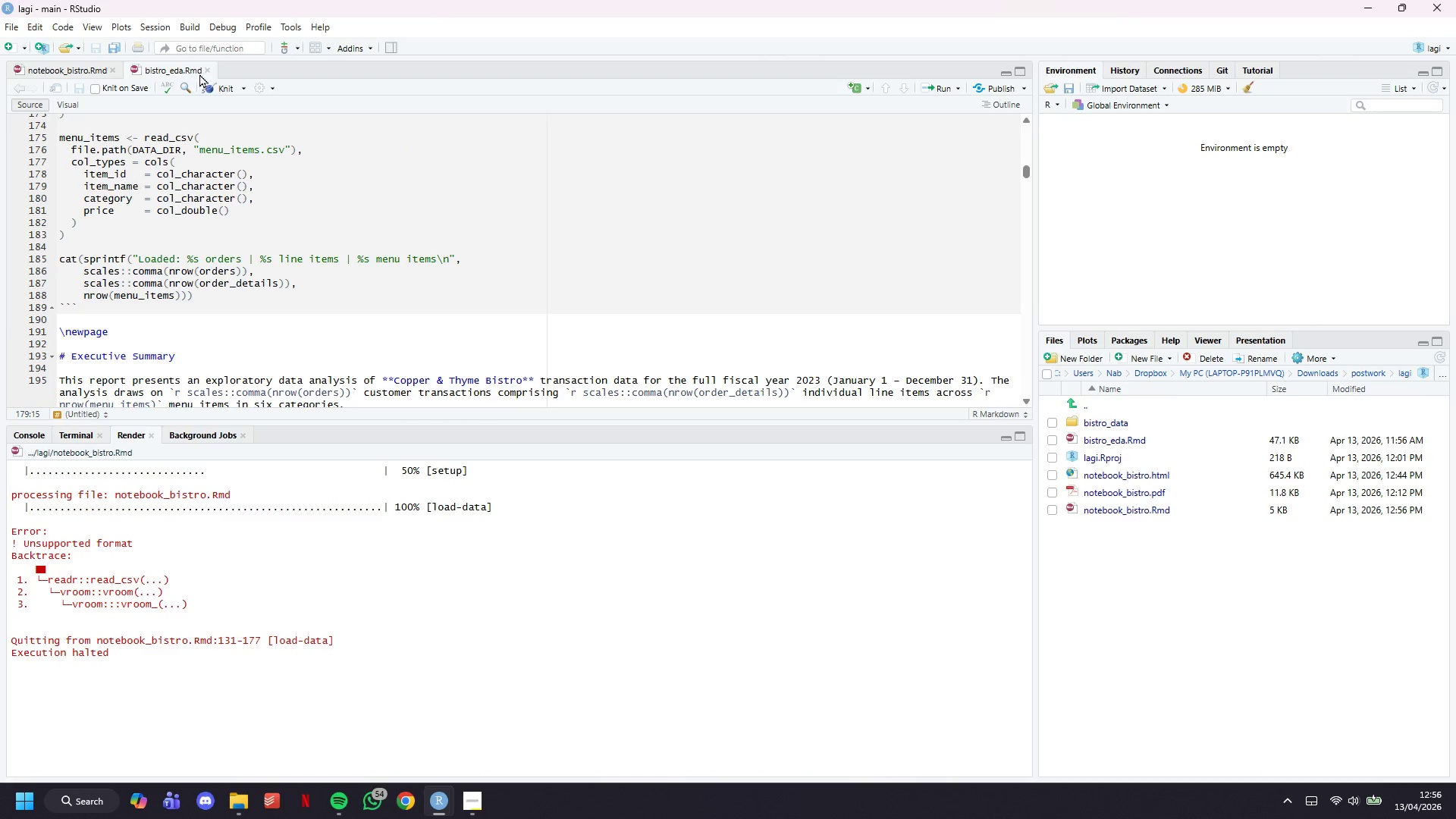 
left_click([204, 70])
 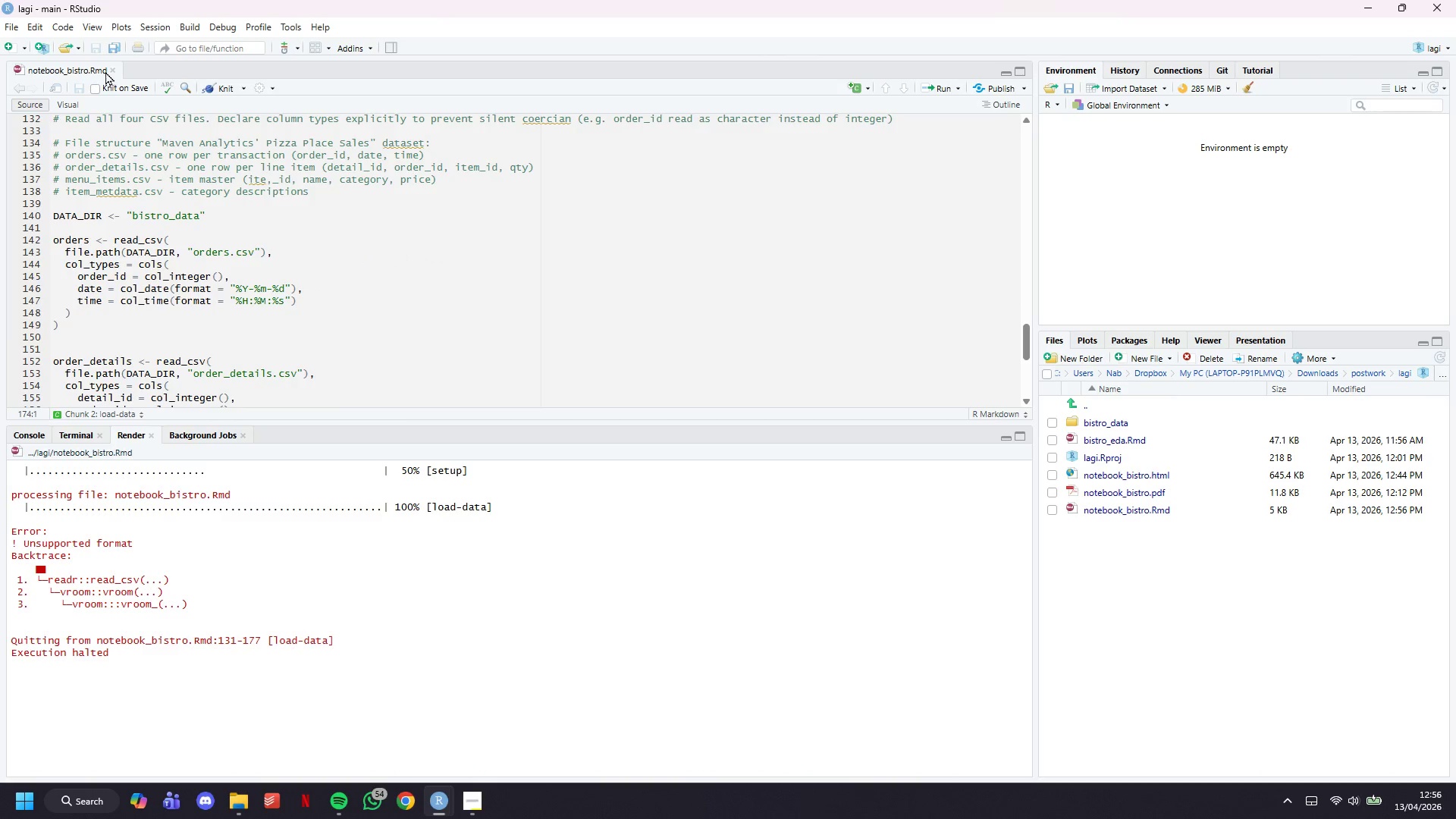 
key(Control+A)
 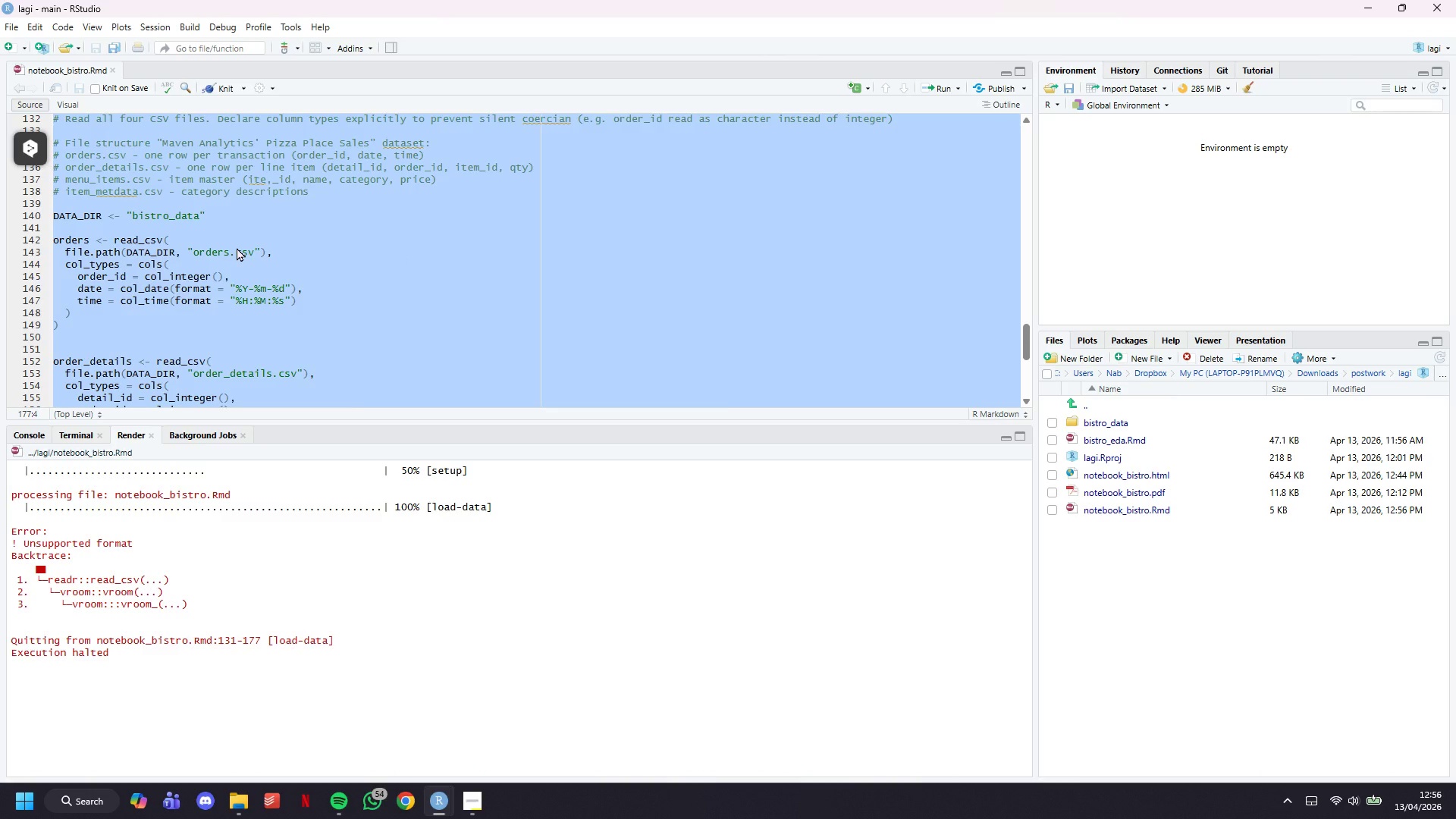 
key(Delete)
 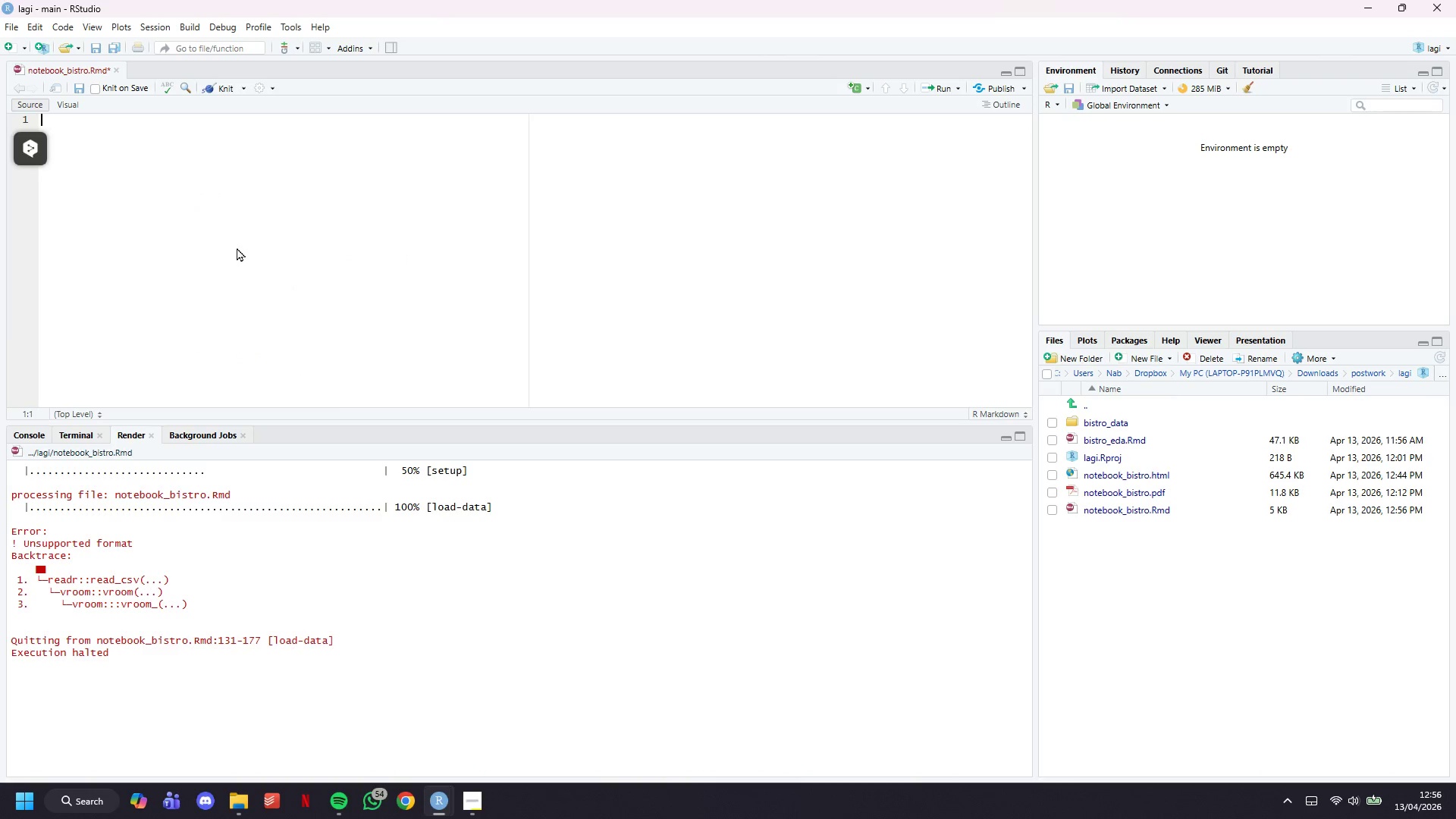 
key(Control+V)
 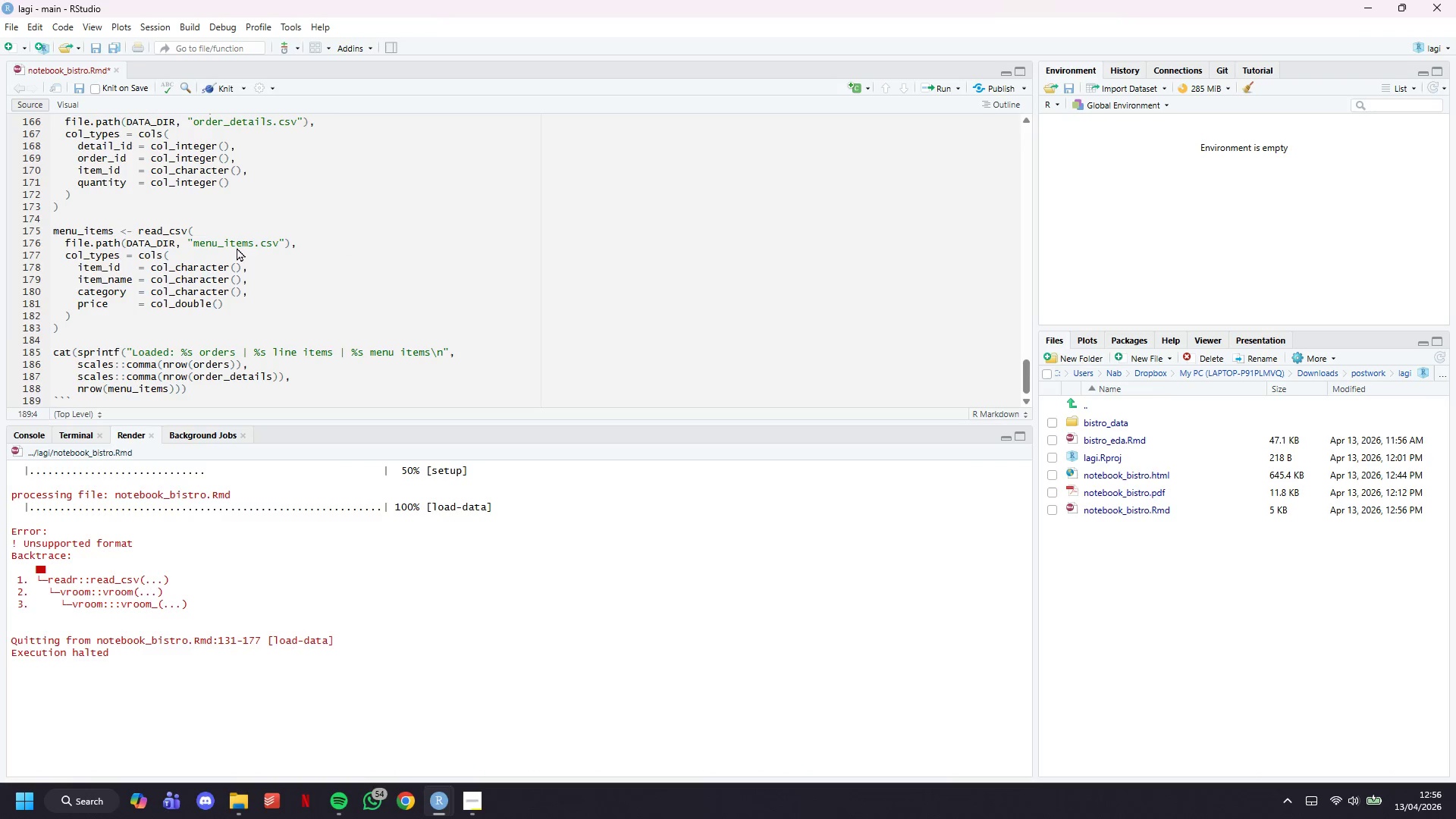 
key(Control+S)
 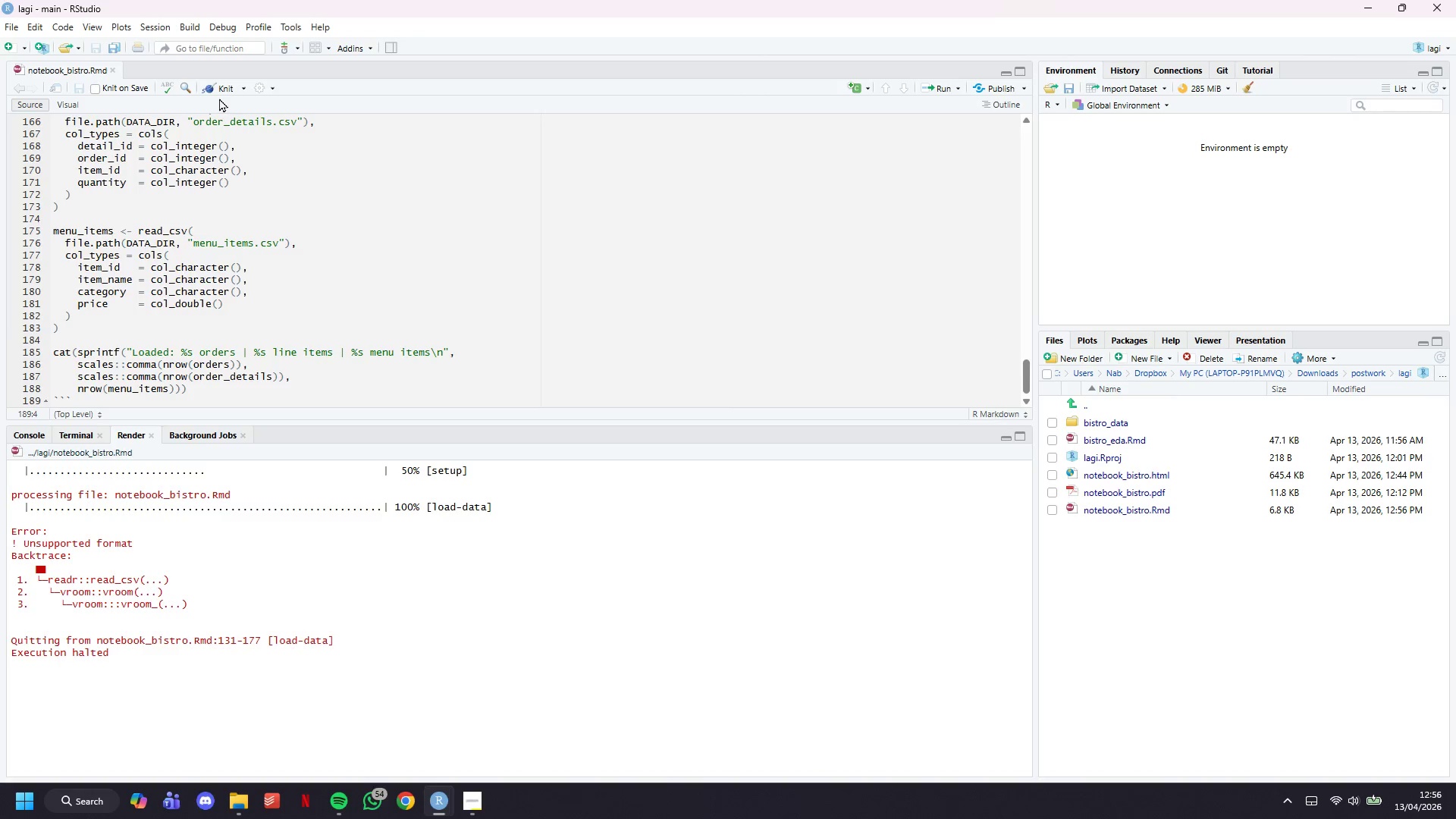 
left_click([222, 91])
 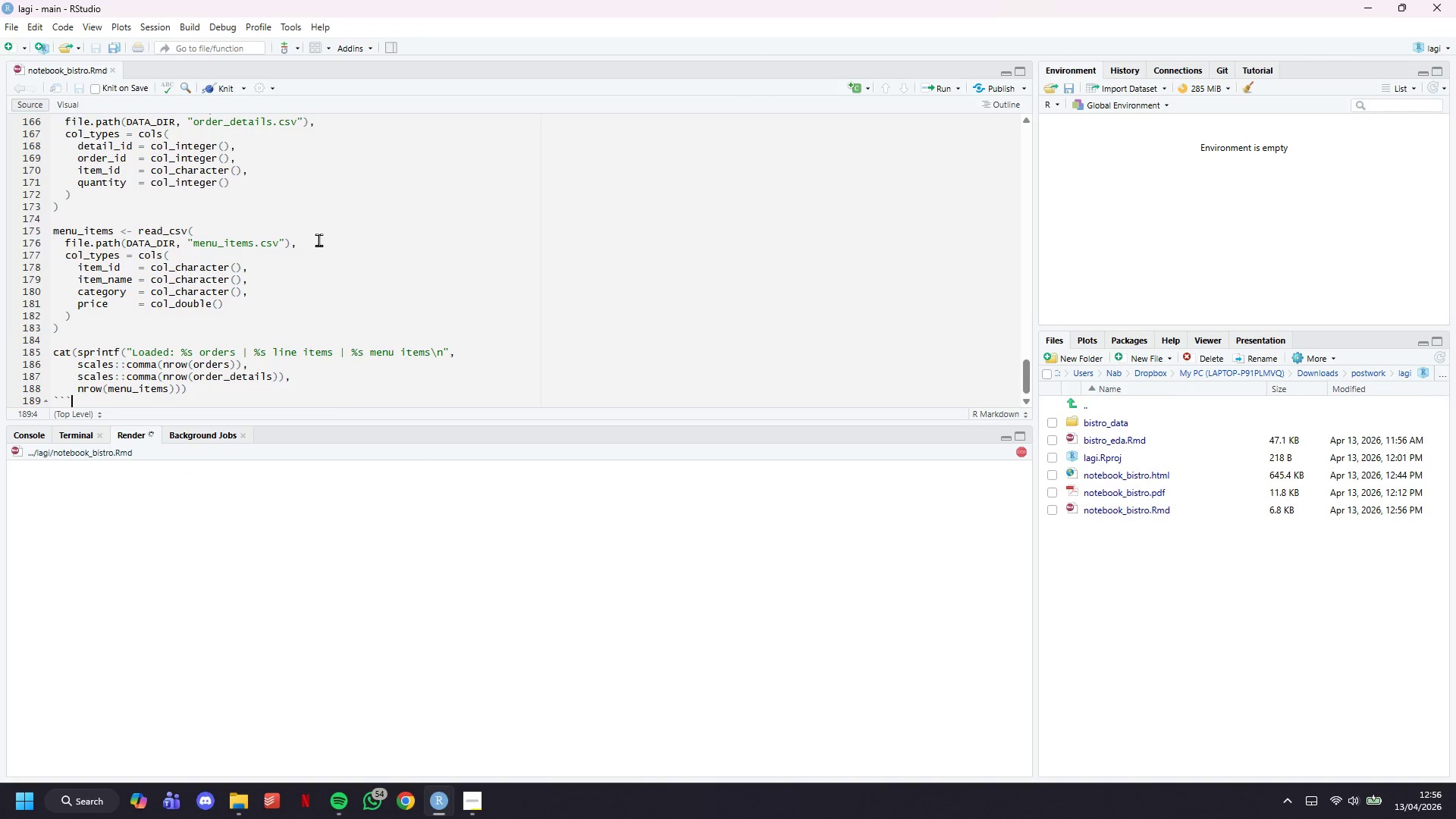 
scroll: coordinate [347, 265], scroll_direction: down, amount: 5.0
 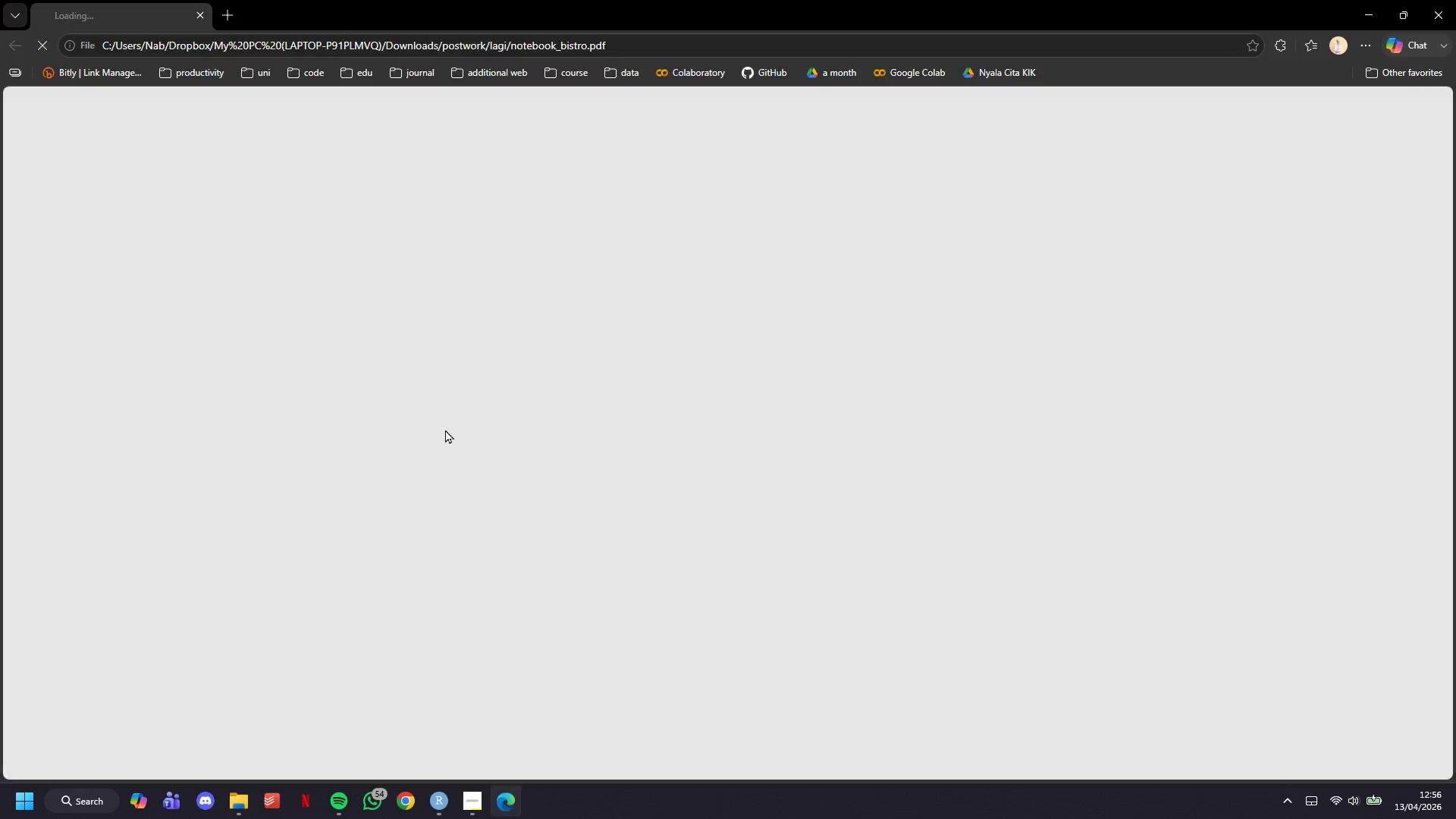 
wait(17.94)
 